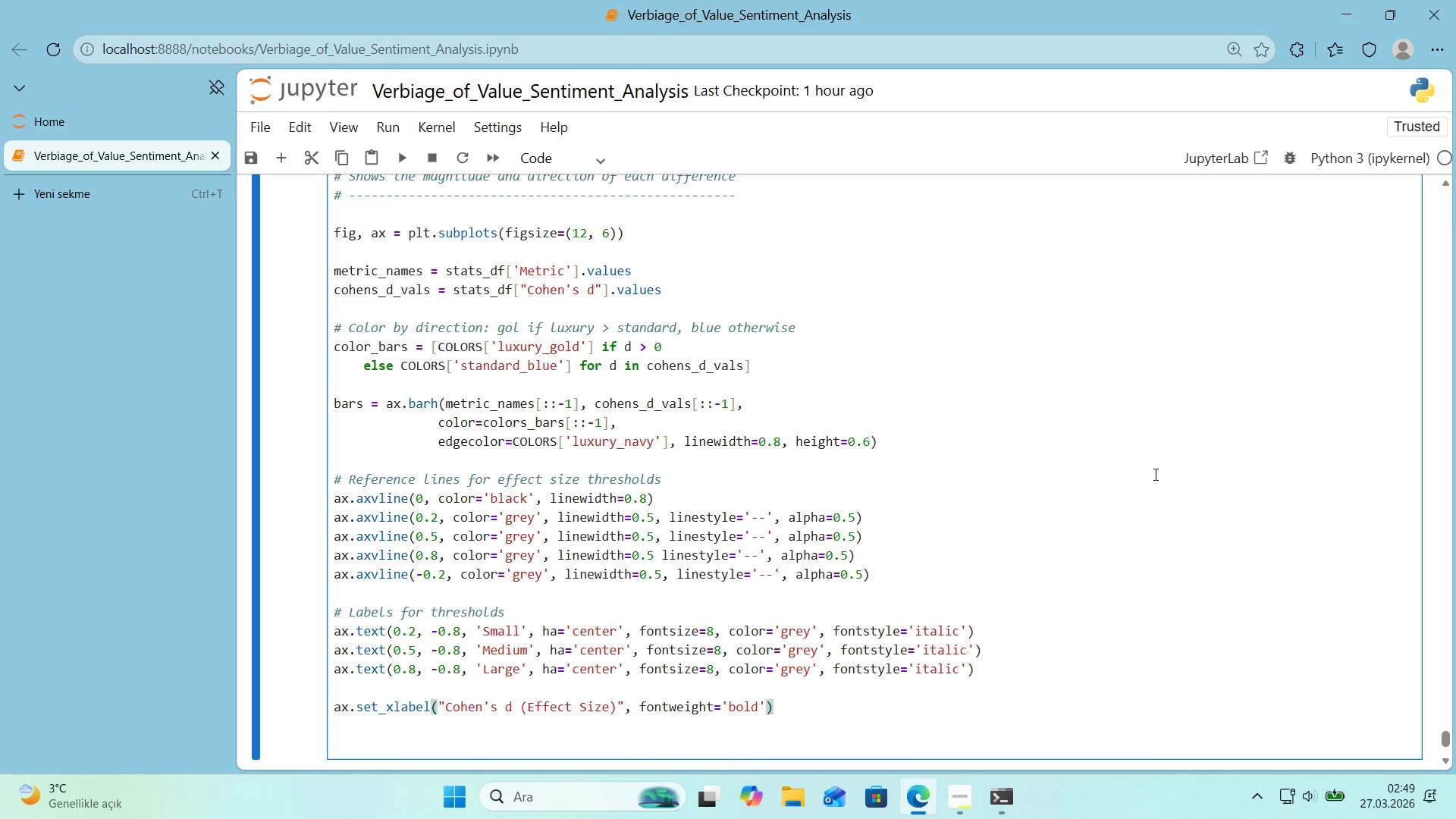 
key(ArrowRight)
 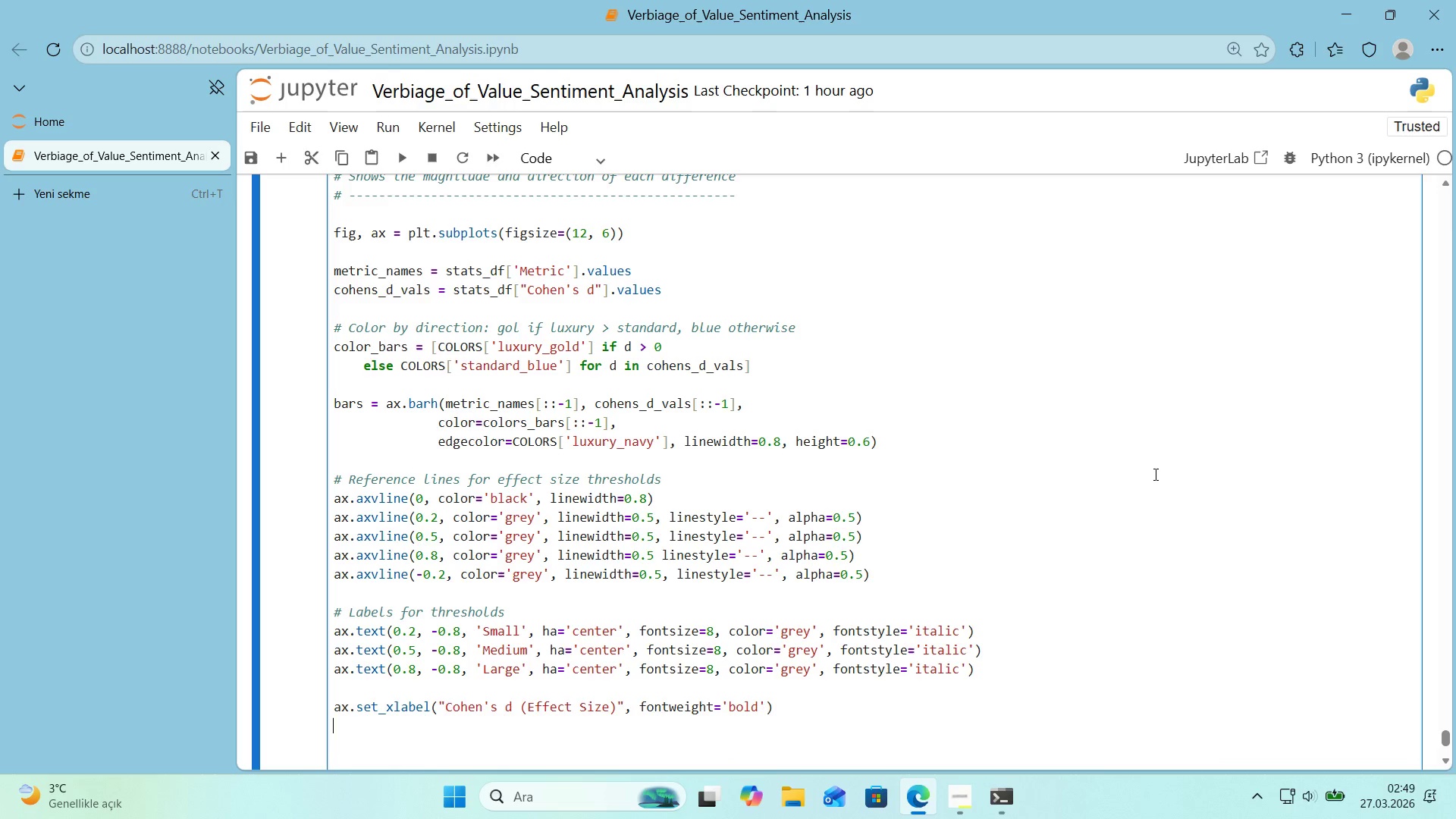 
key(Enter)
 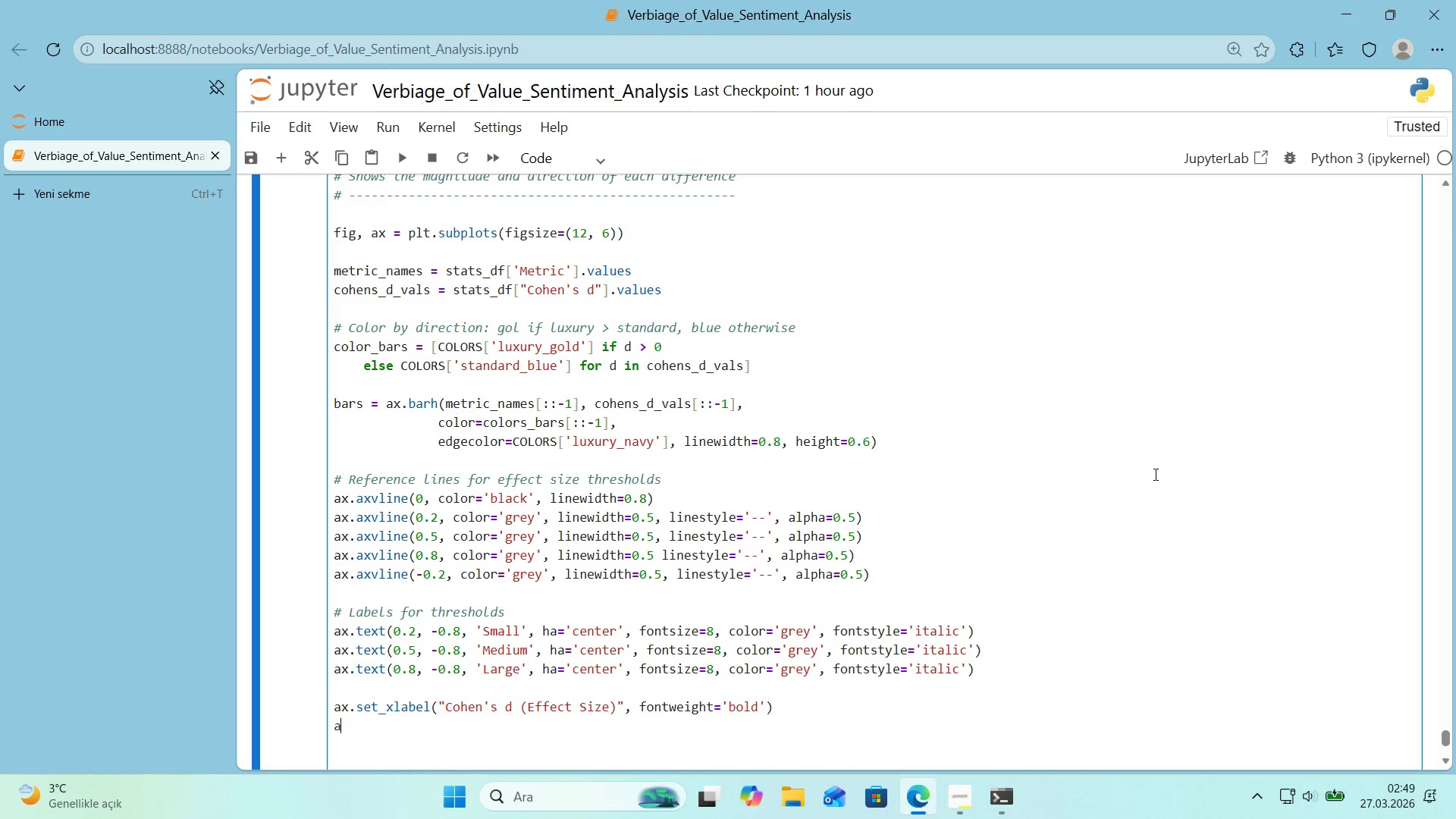 
type(ax.set_t'tle*()
 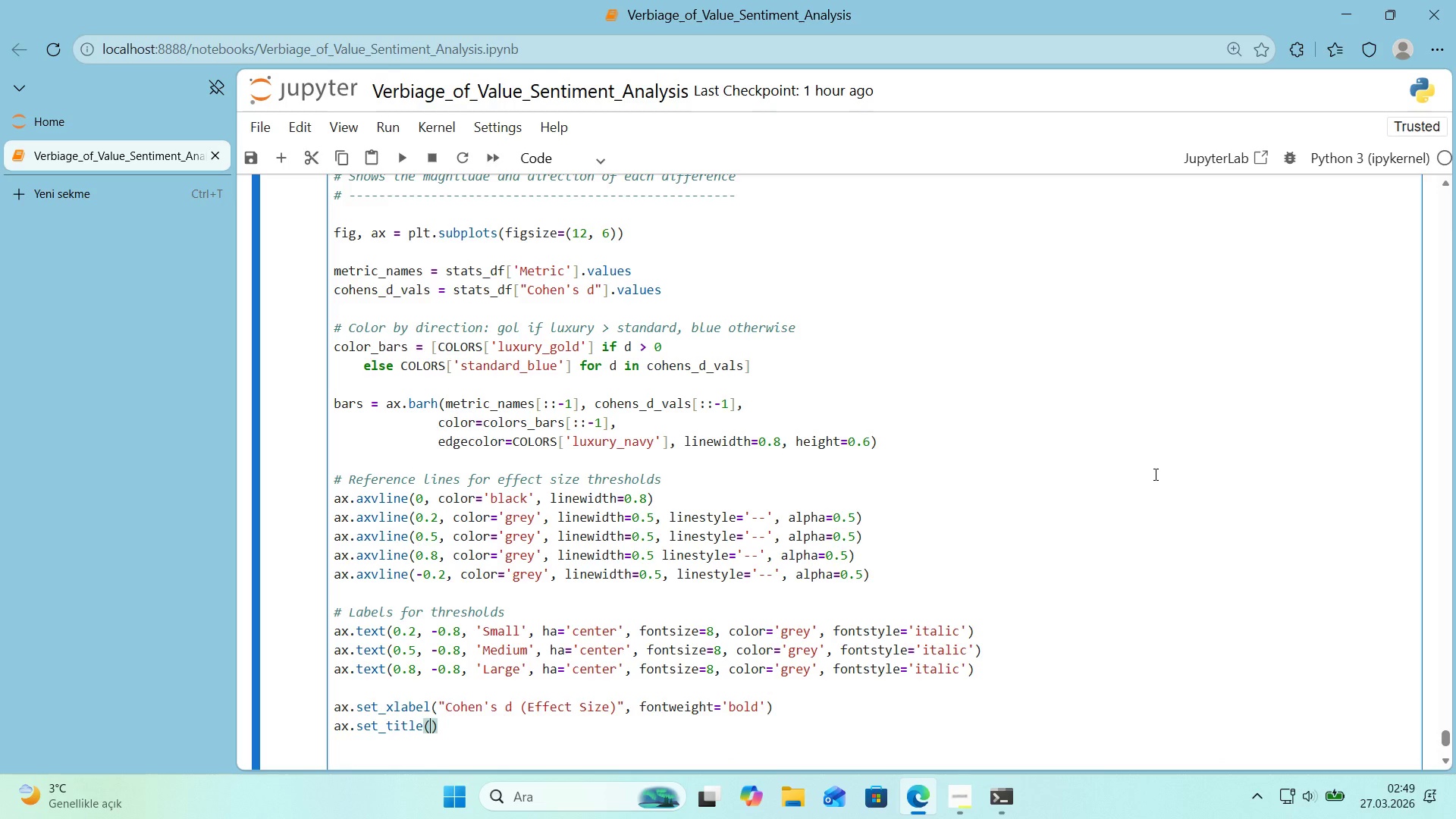 
 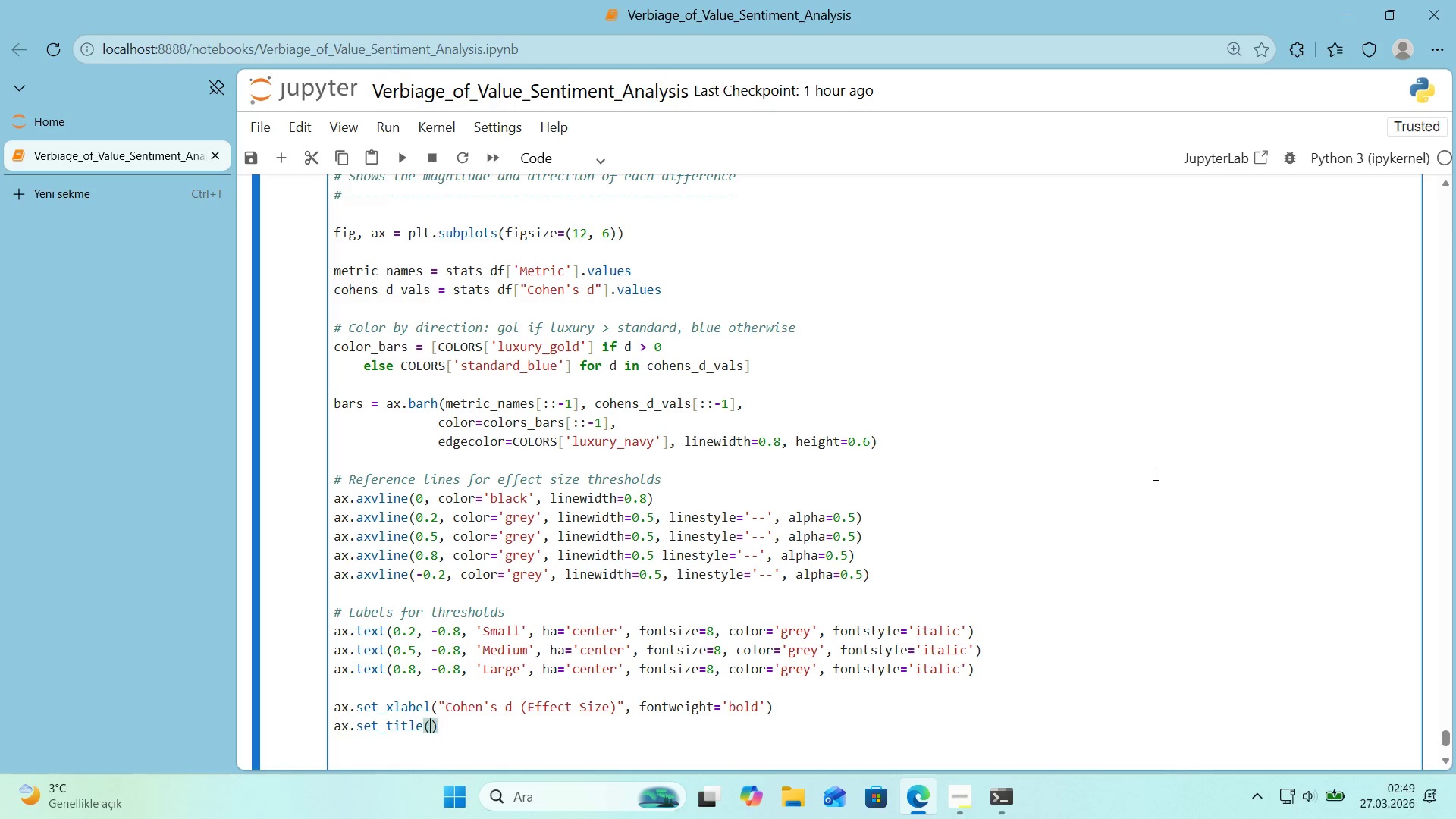 
key(ArrowLeft)
 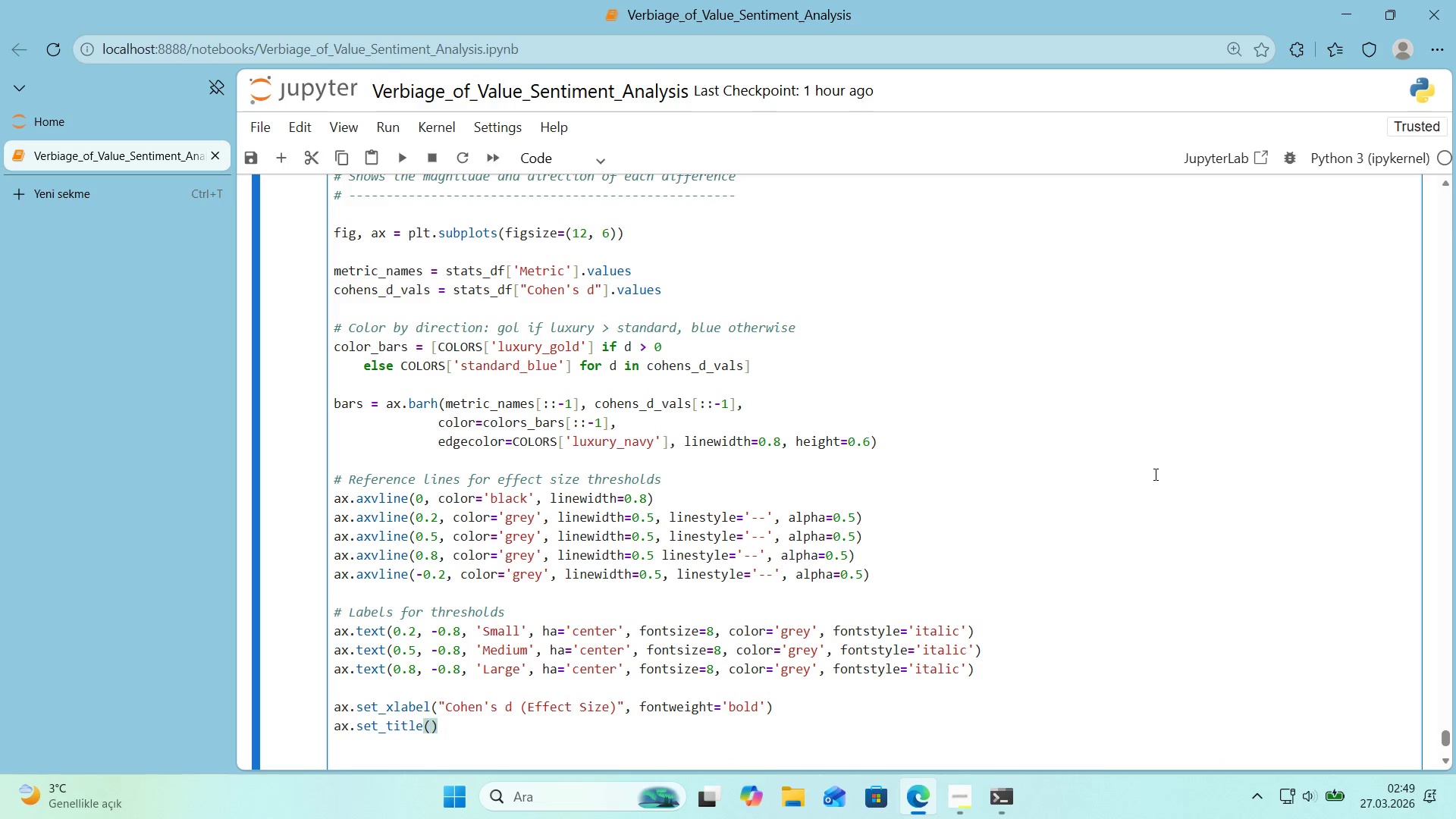 
type(@@)
key(Backspace)
key(Backspace)
type(``)
 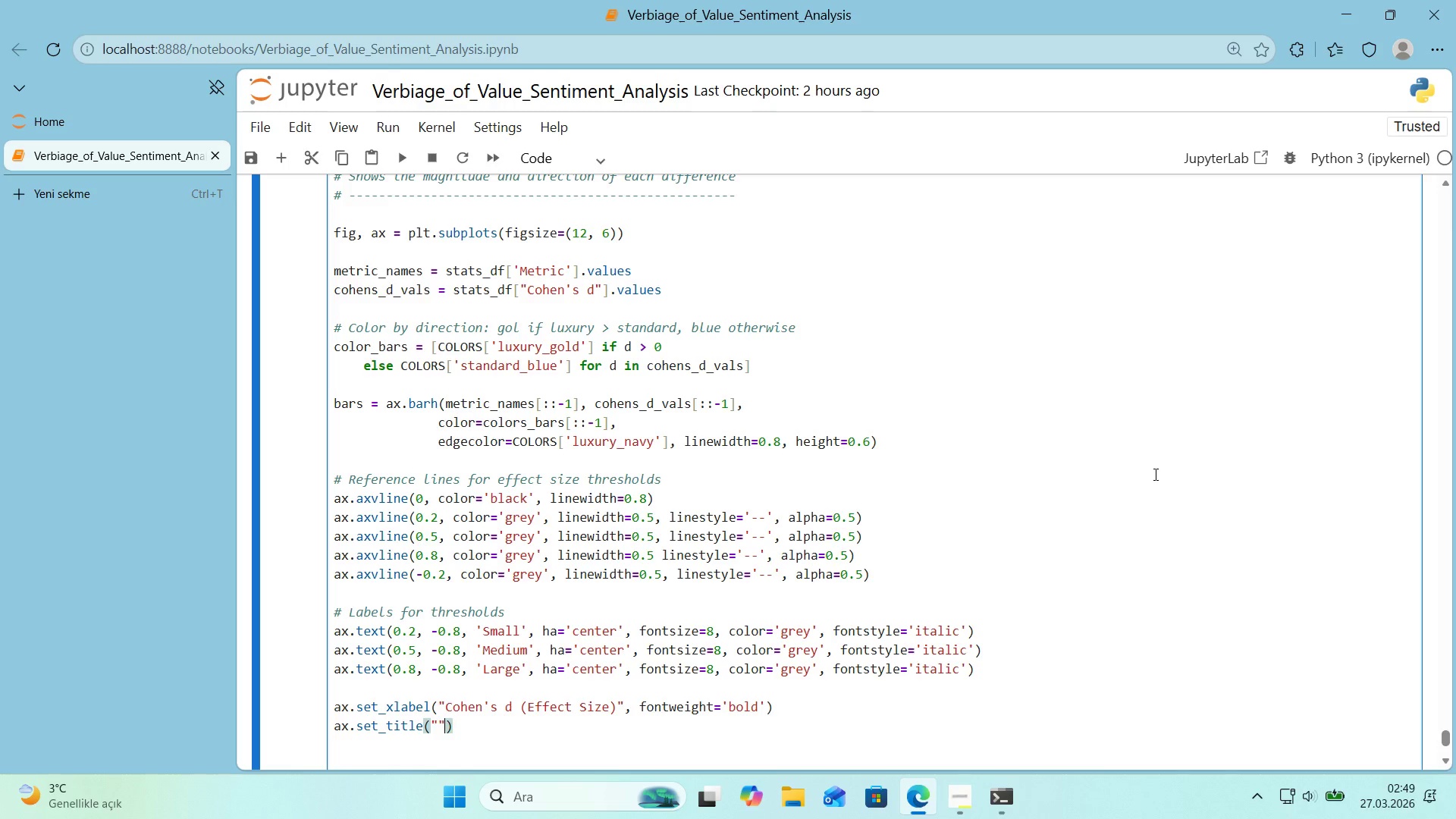 
key(ArrowLeft)
 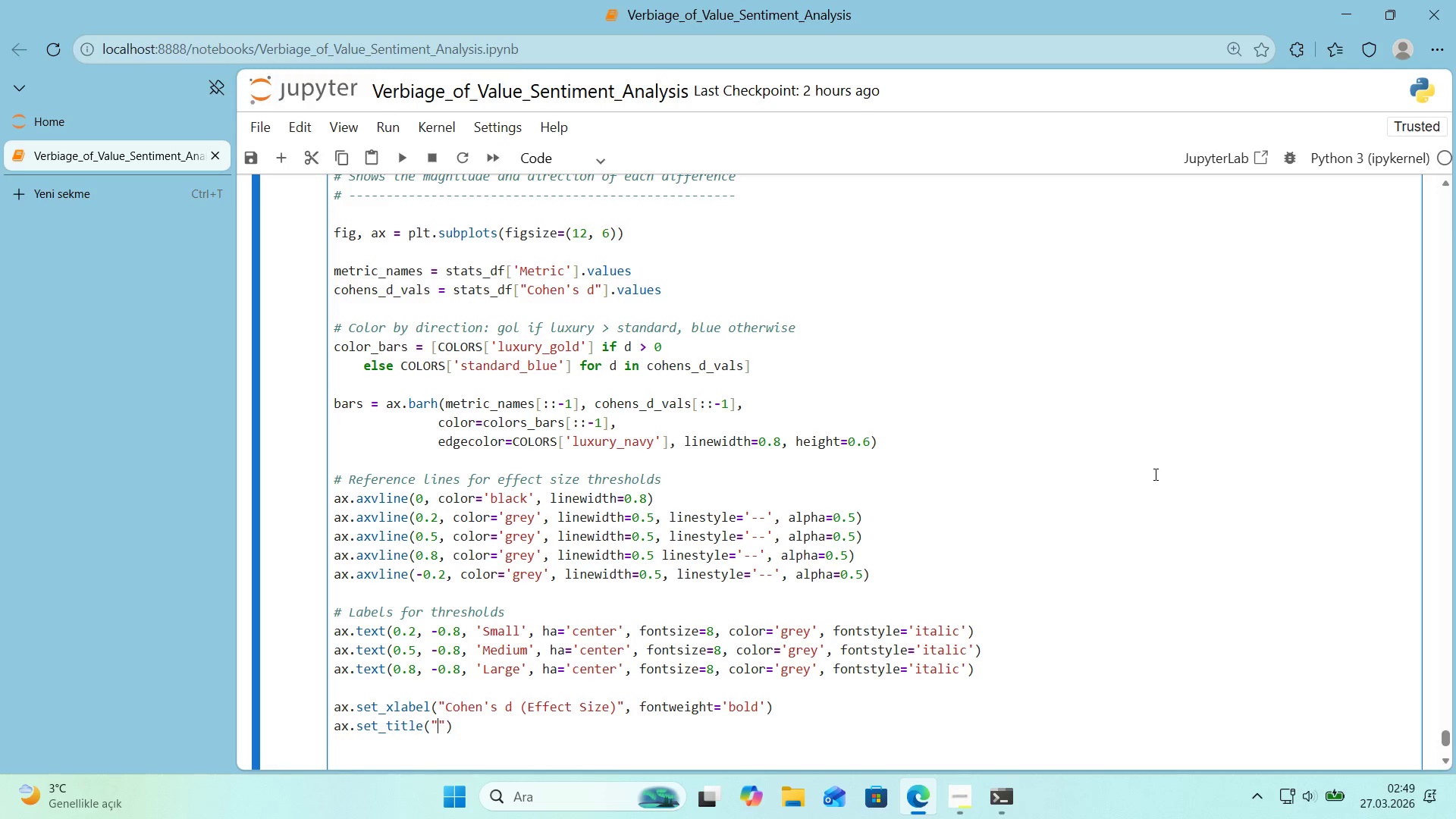 
type(Effect S'ze of L'ngu'st'c D'fferences)
 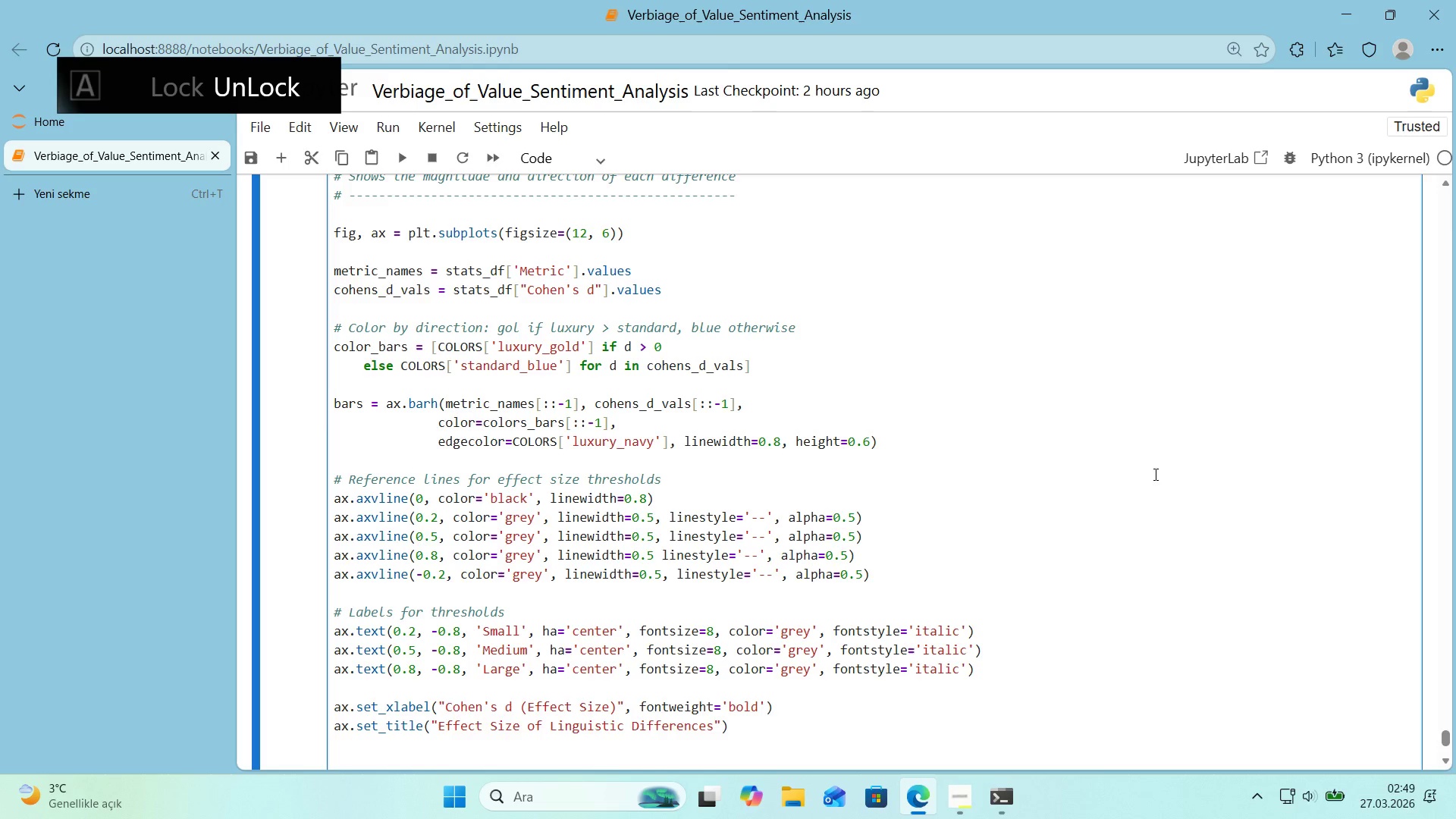 
key(Alt+Control+IntlYen)
 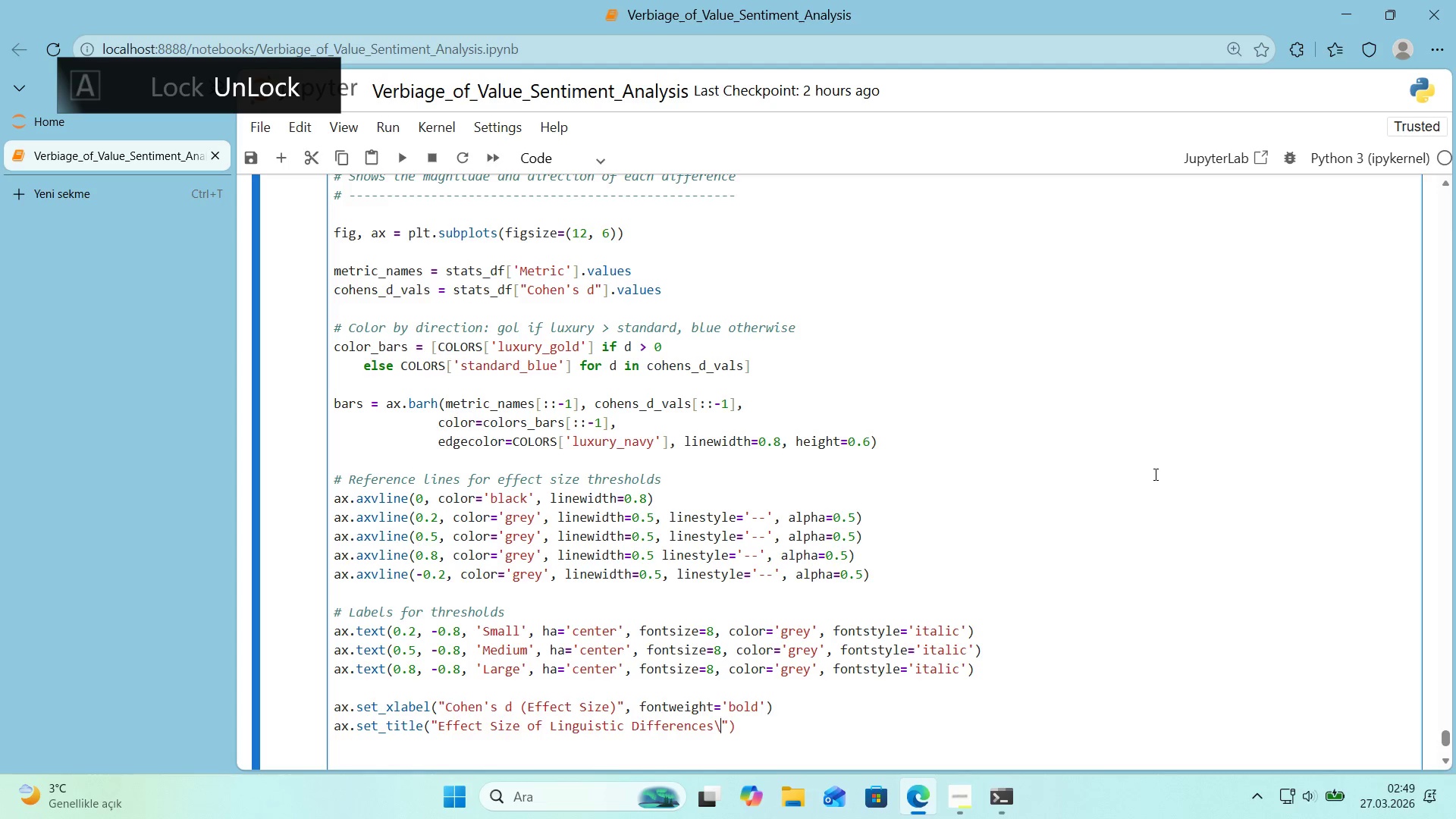 
type(n*()
 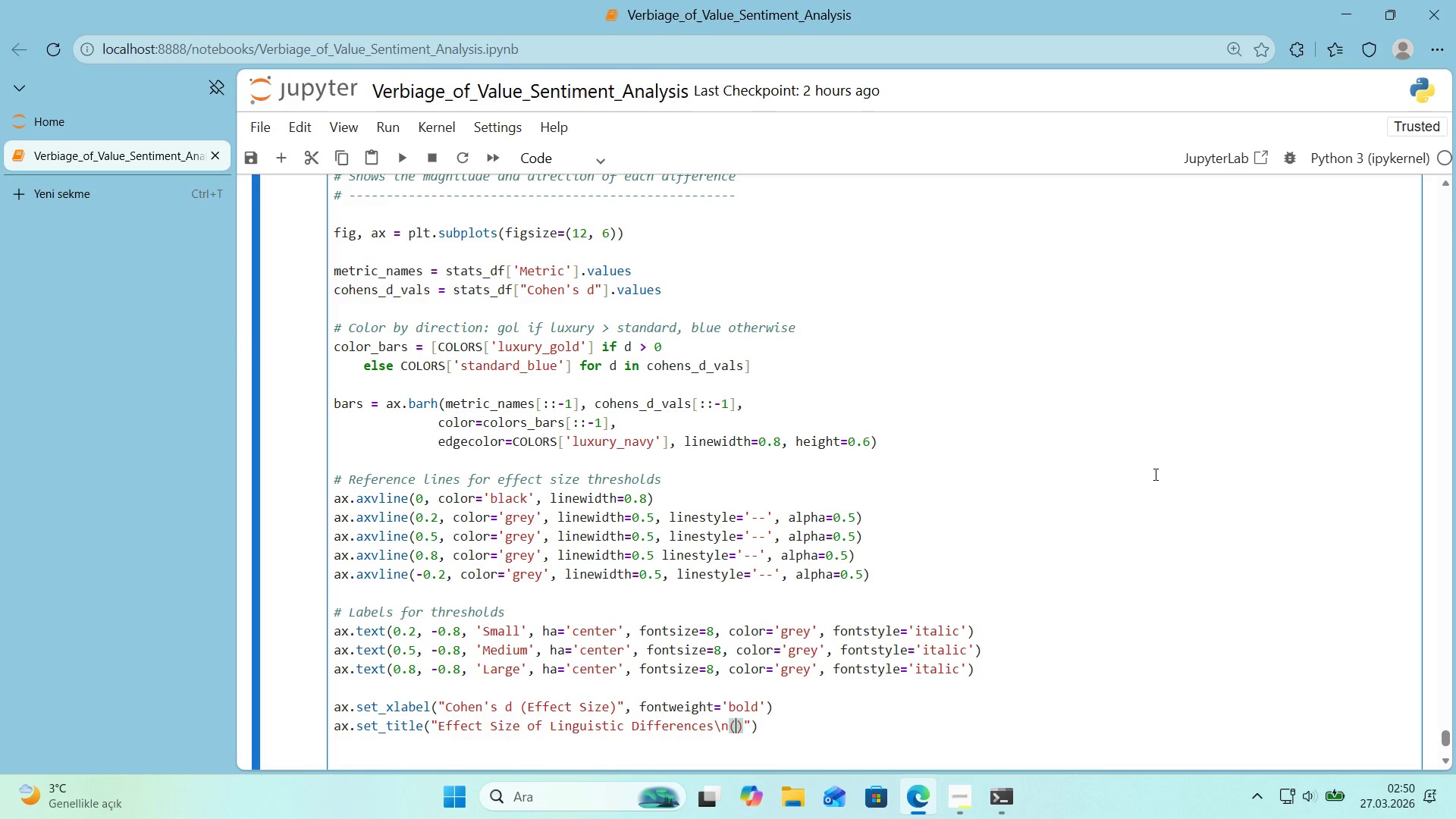 
 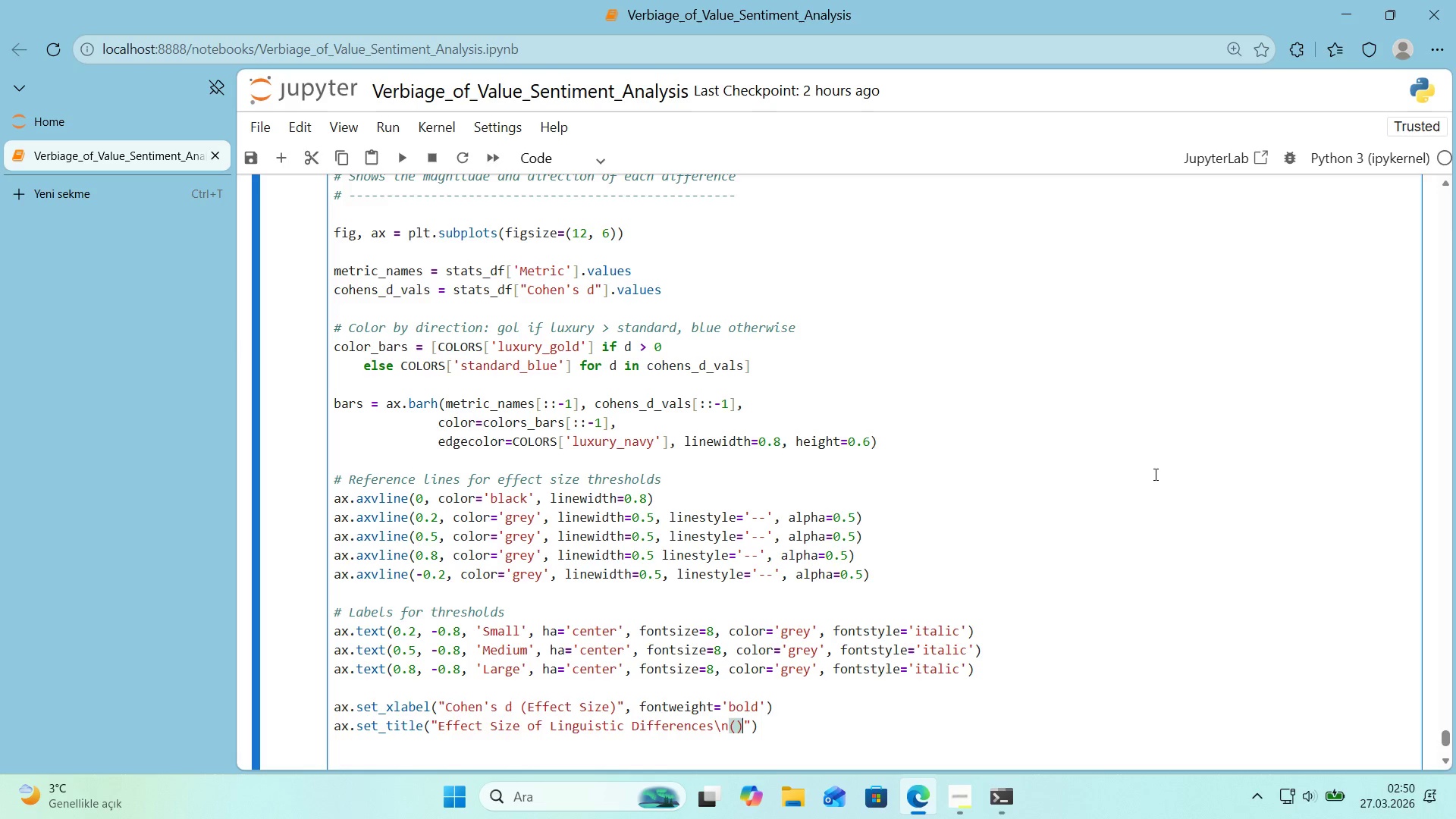 
key(ArrowLeft)
 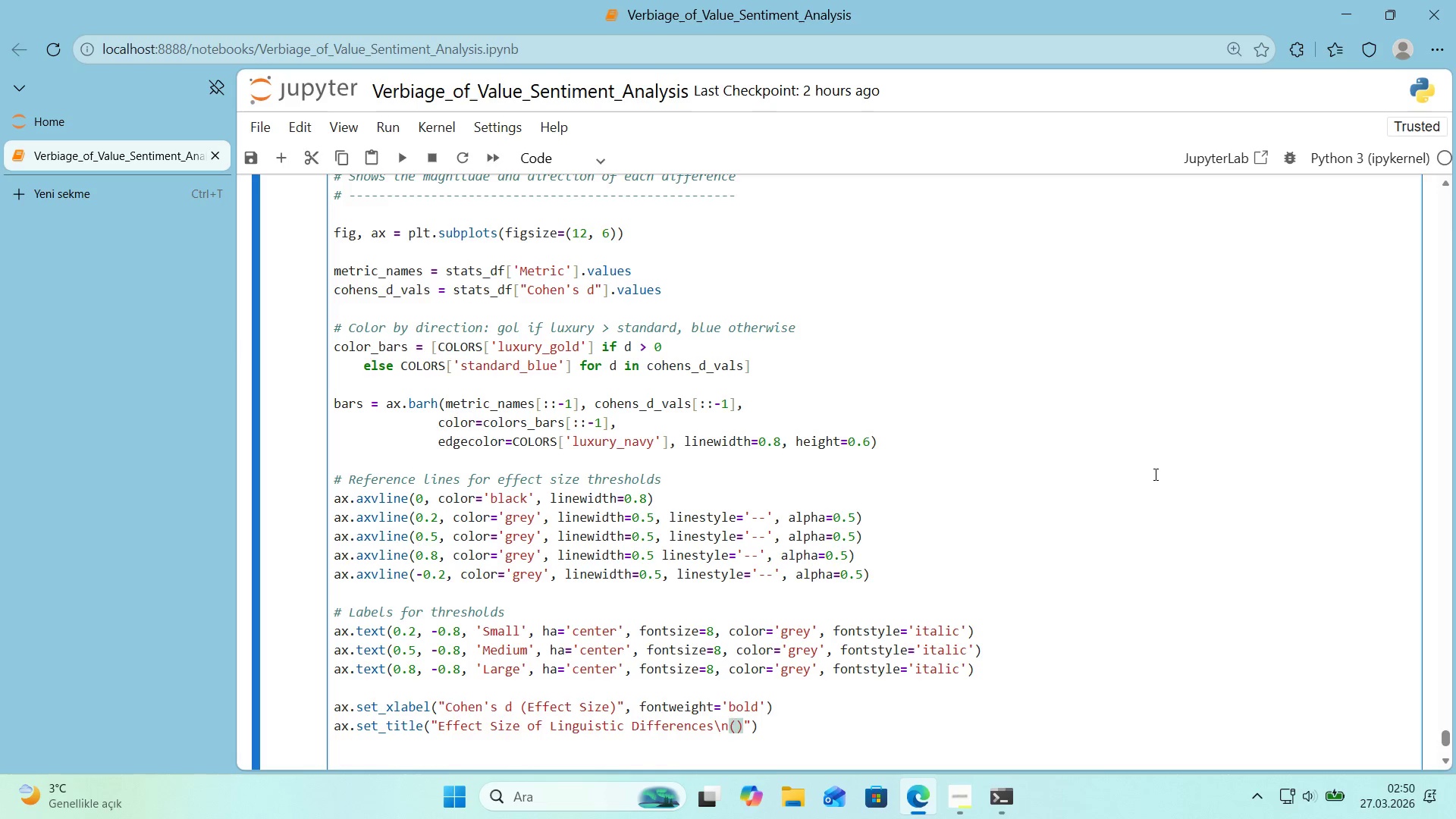 
type(Luxury vs. Standard)
 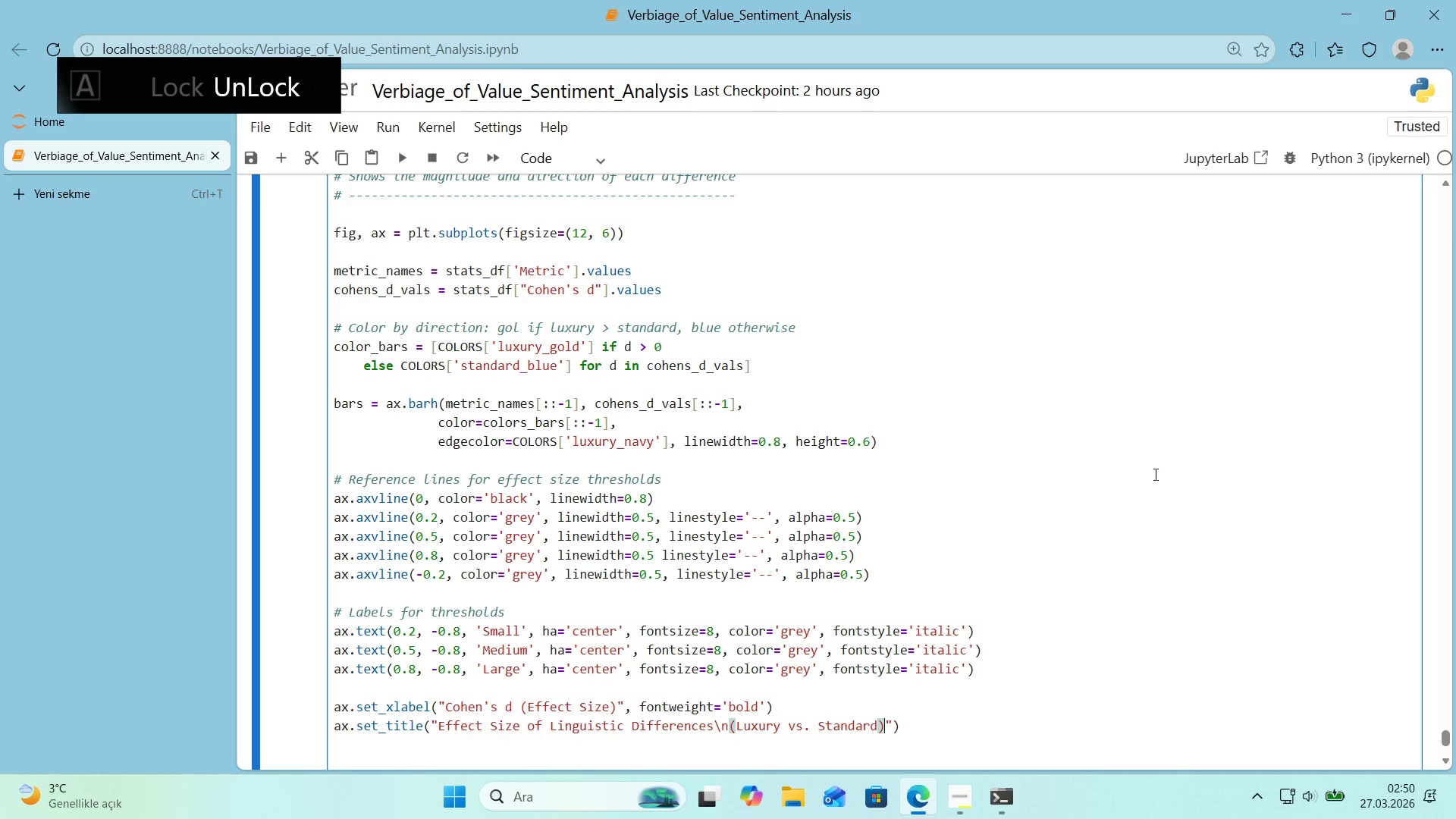 
key(ArrowRight)
 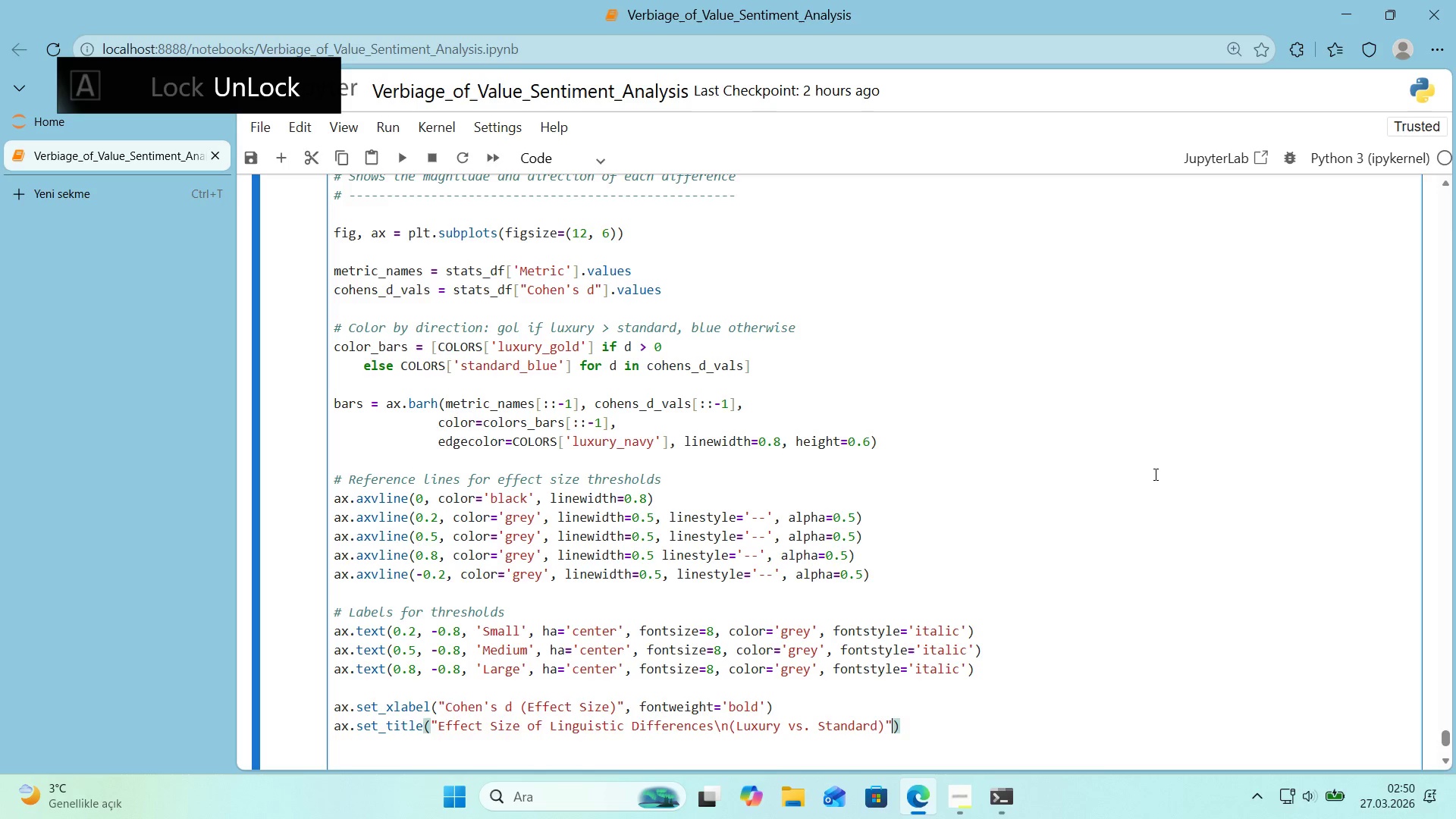 
key(ArrowRight)
 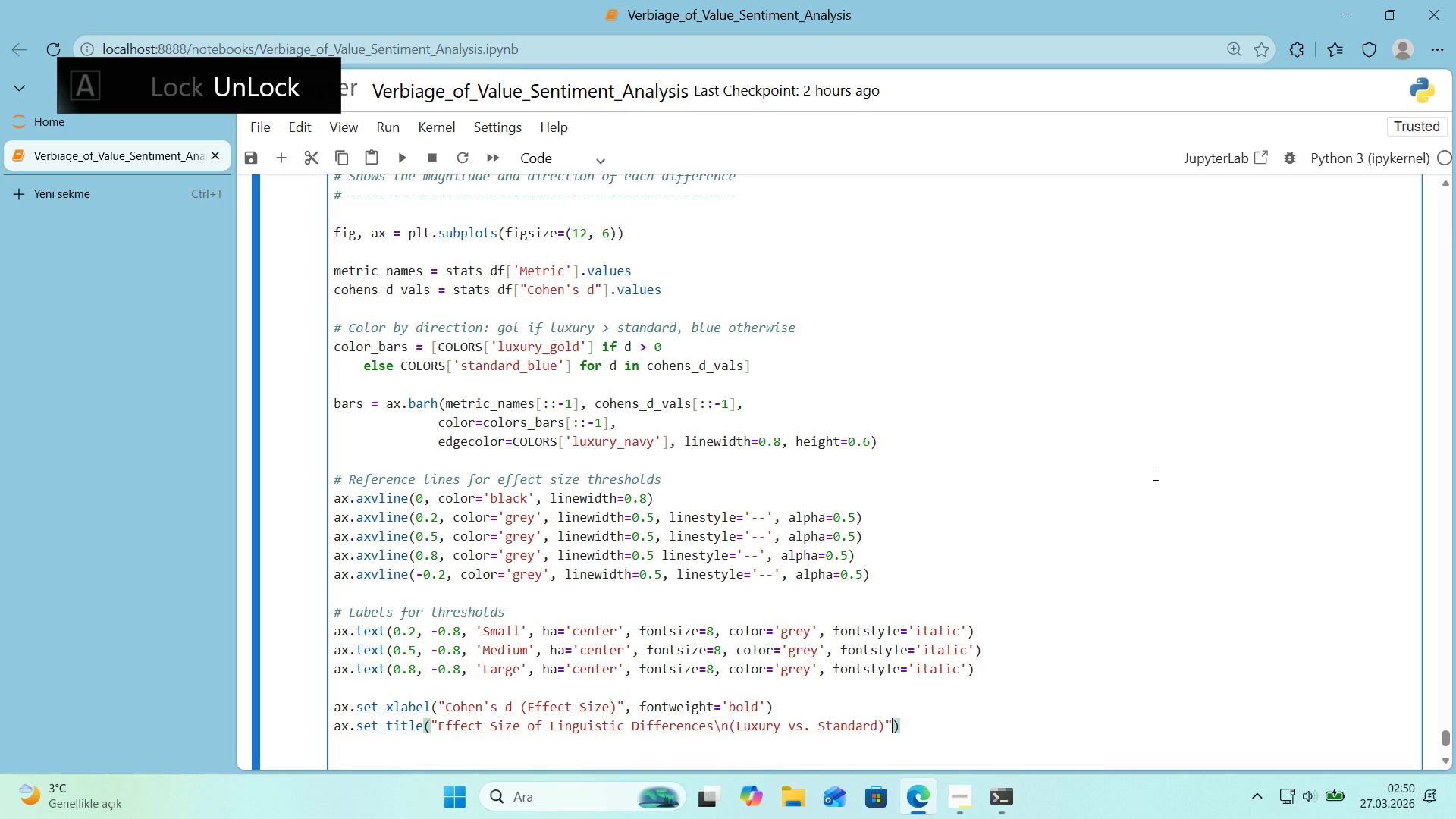 
key(Comma)
 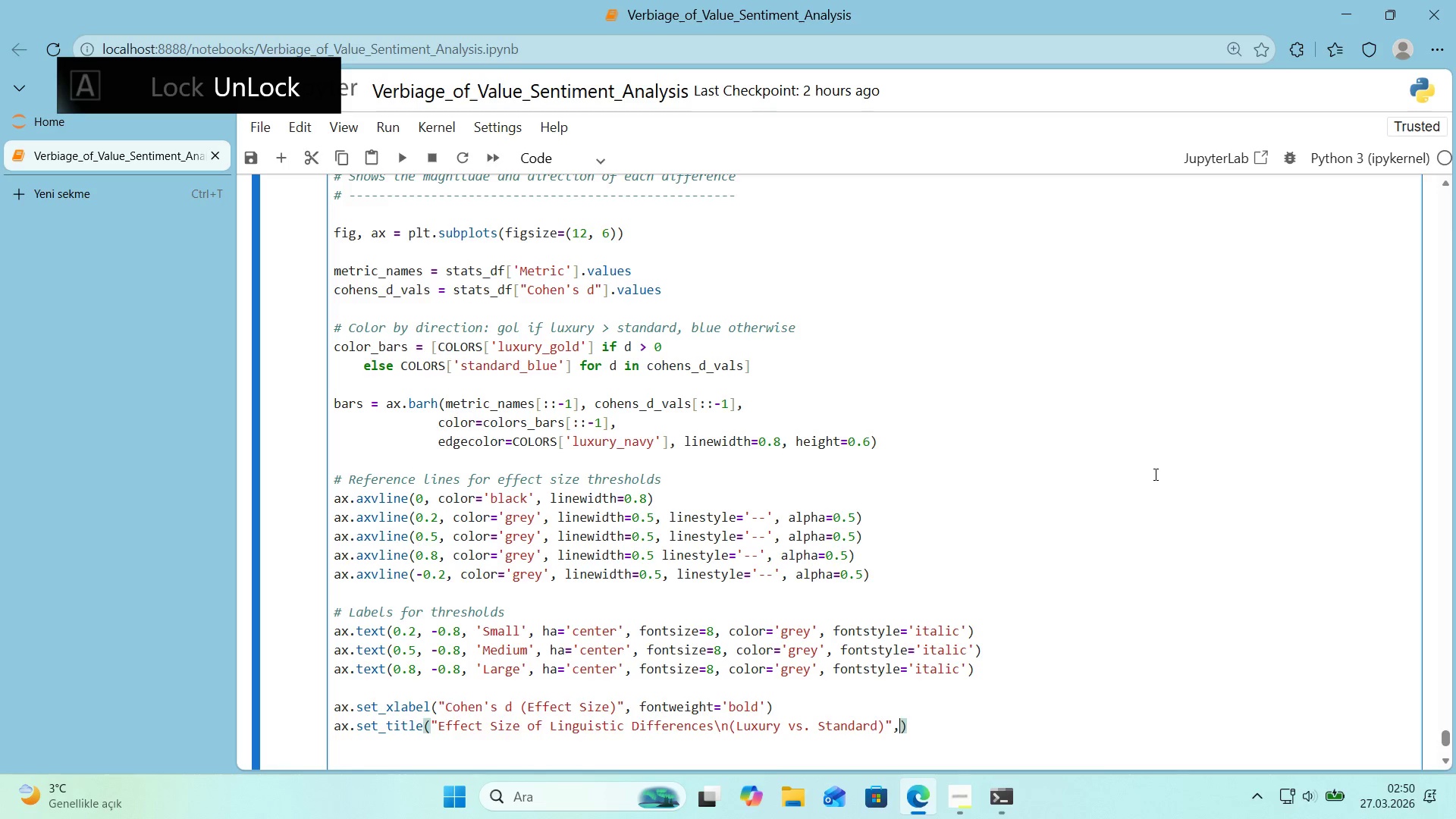 
key(Enter)
 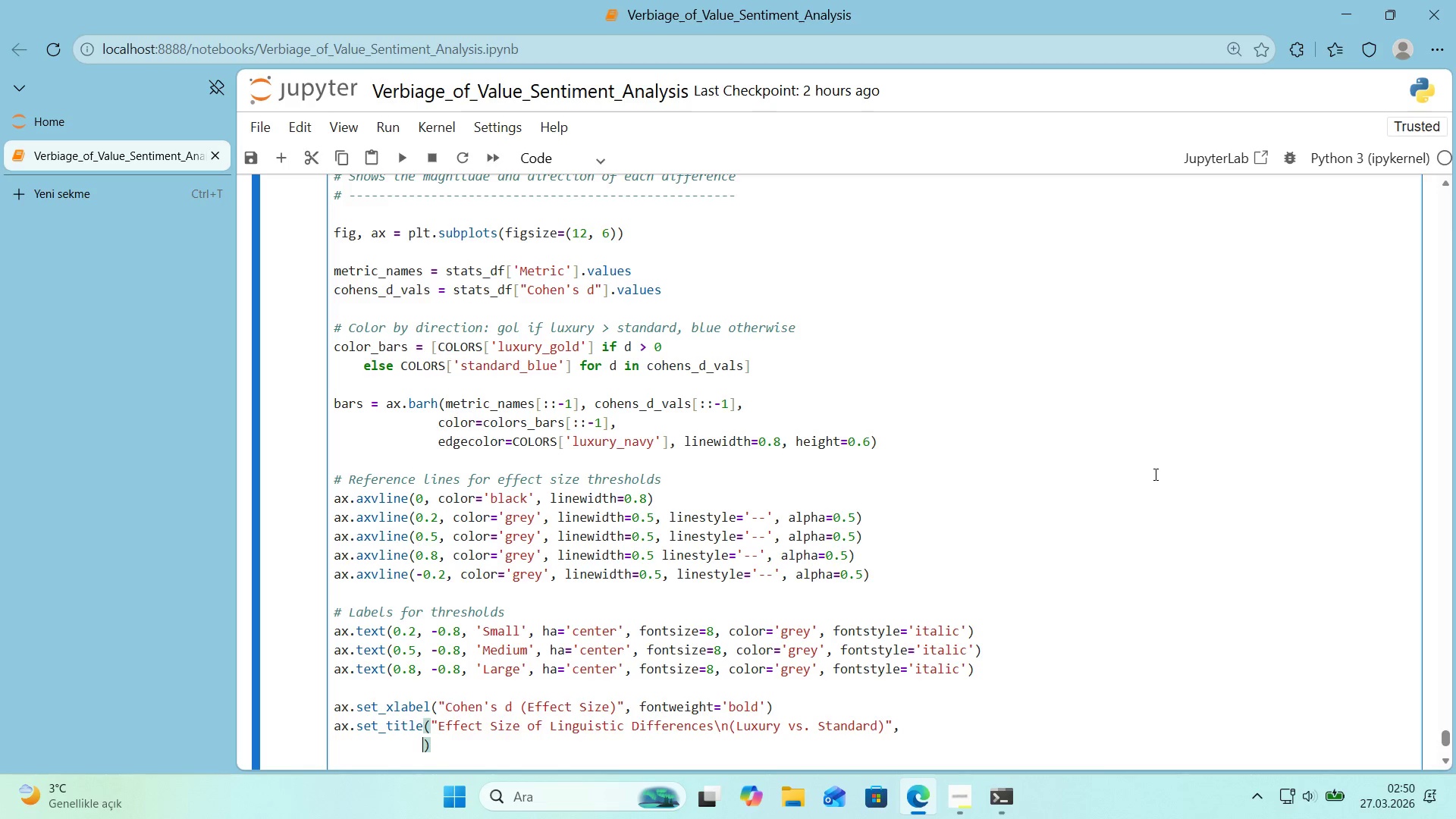 
type(fontwe'ght)@@)
 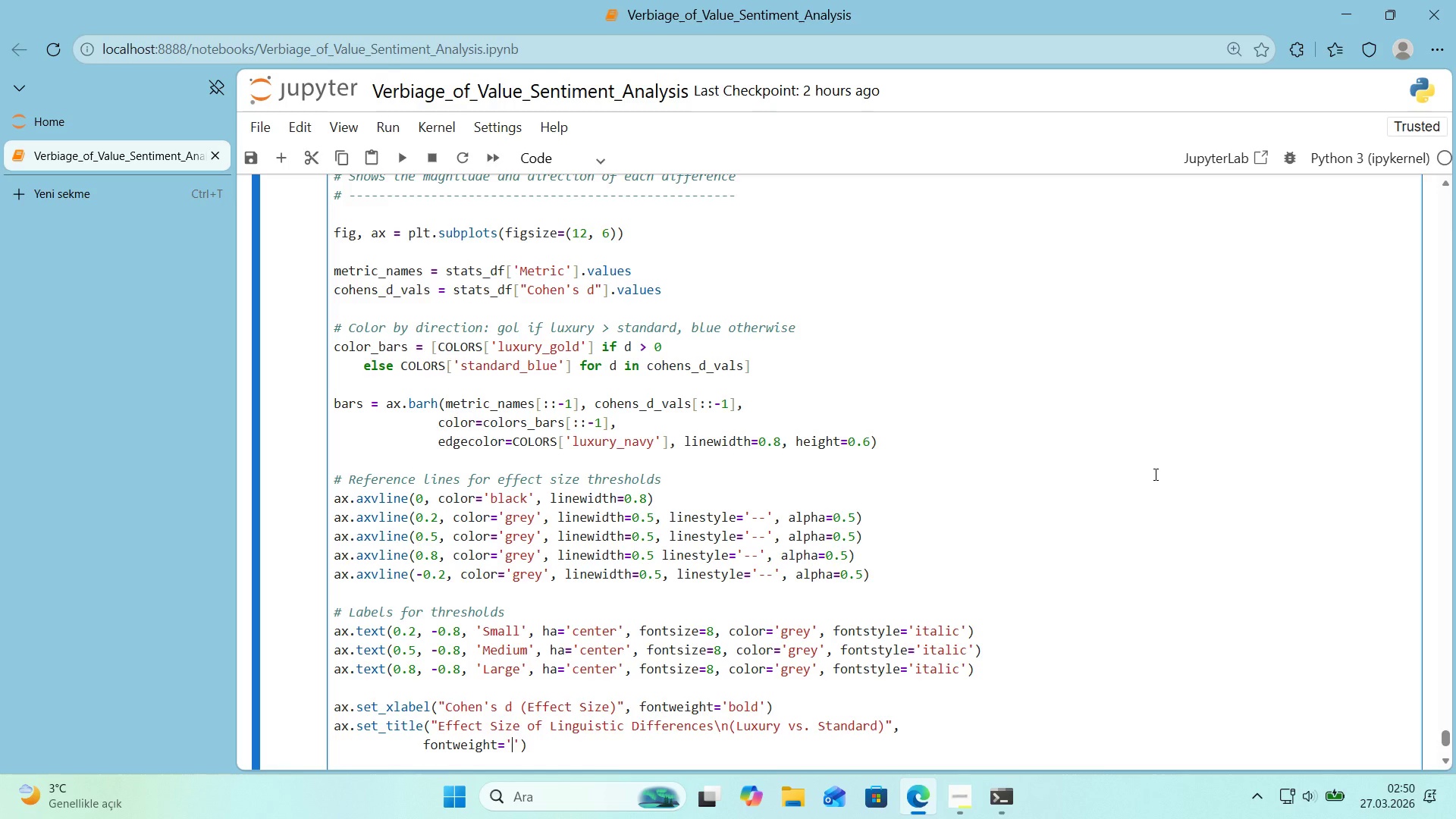 
key(ArrowLeft)
 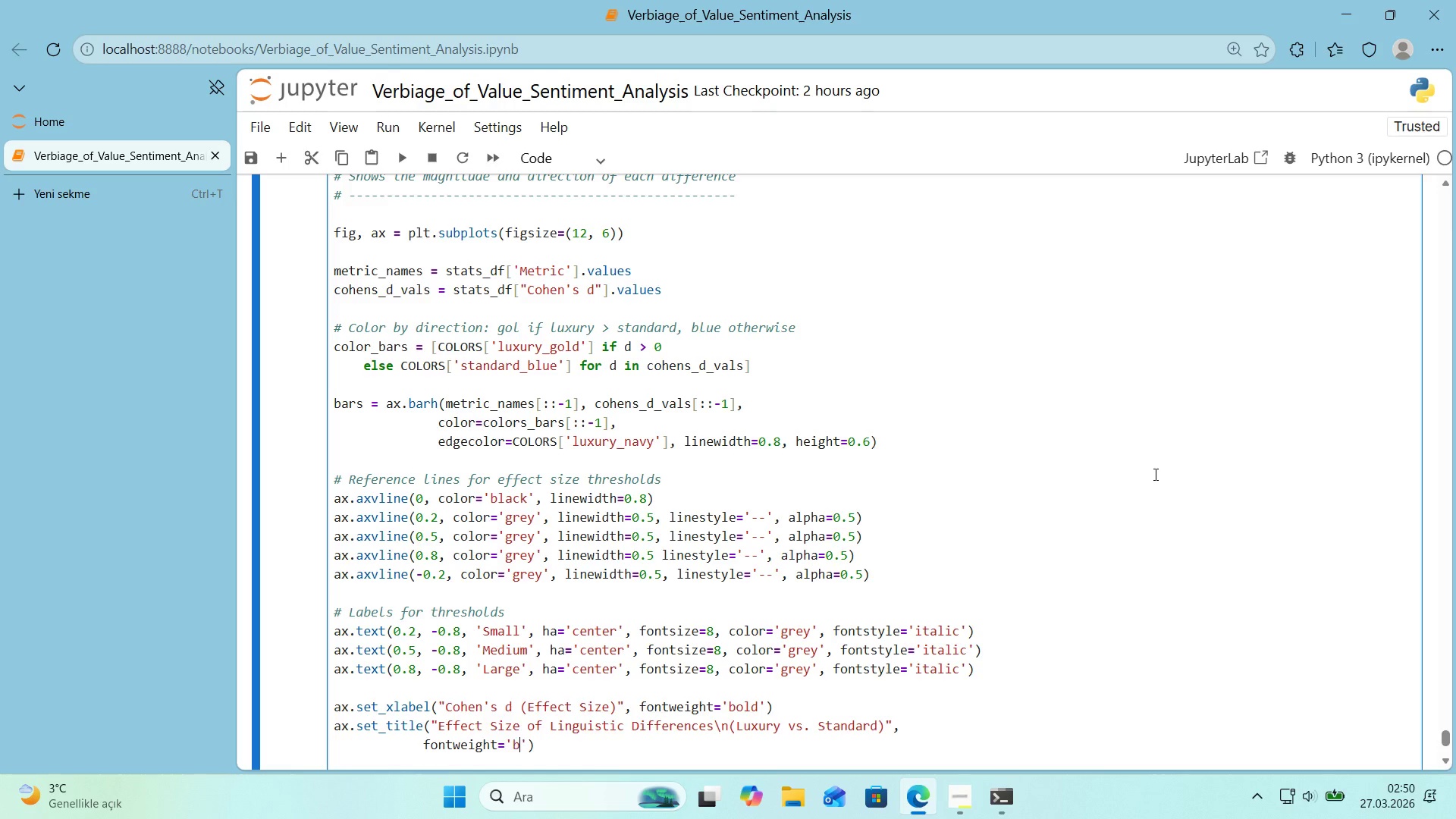 
type(bold)
 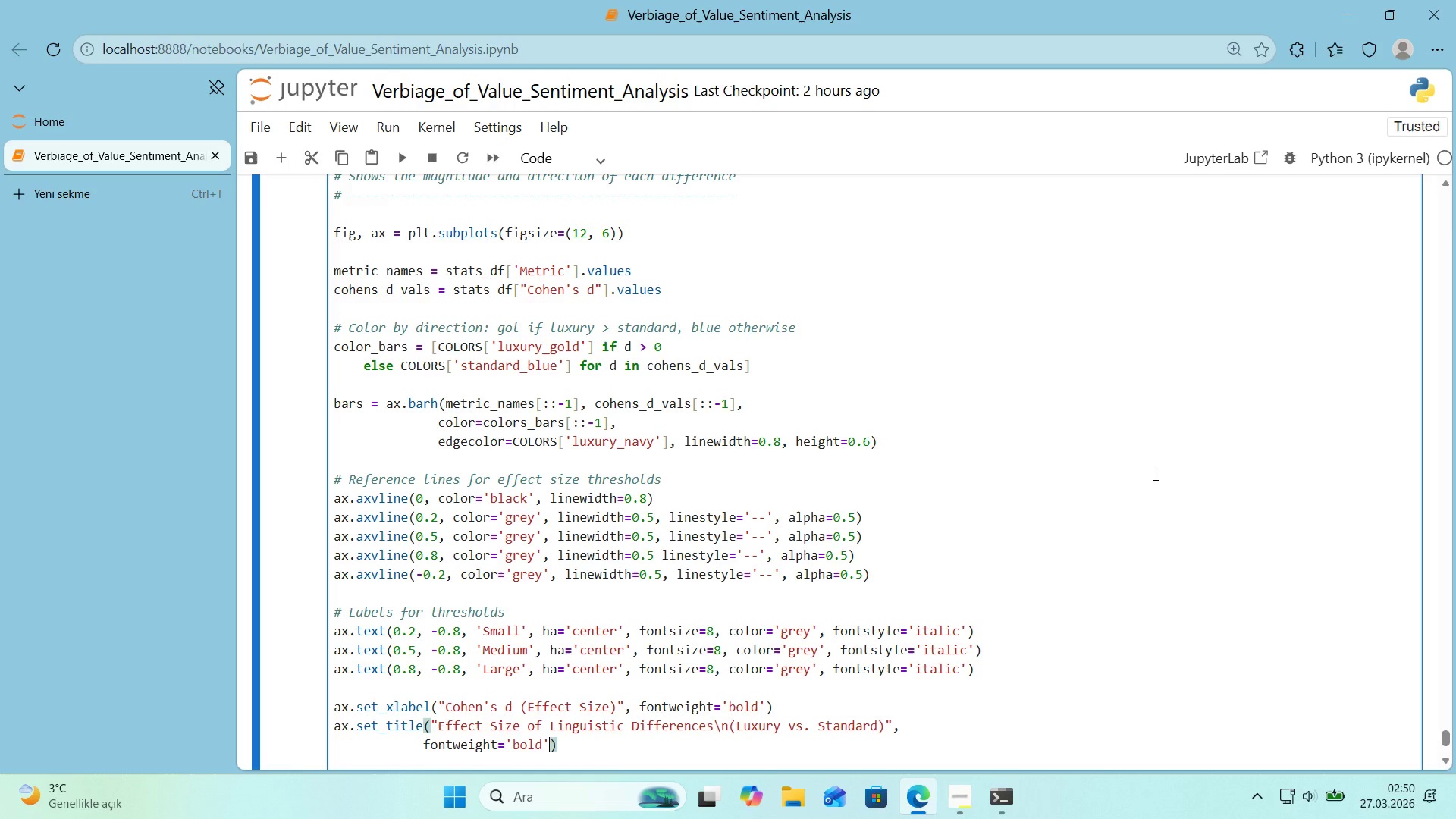 
key(ArrowRight)
 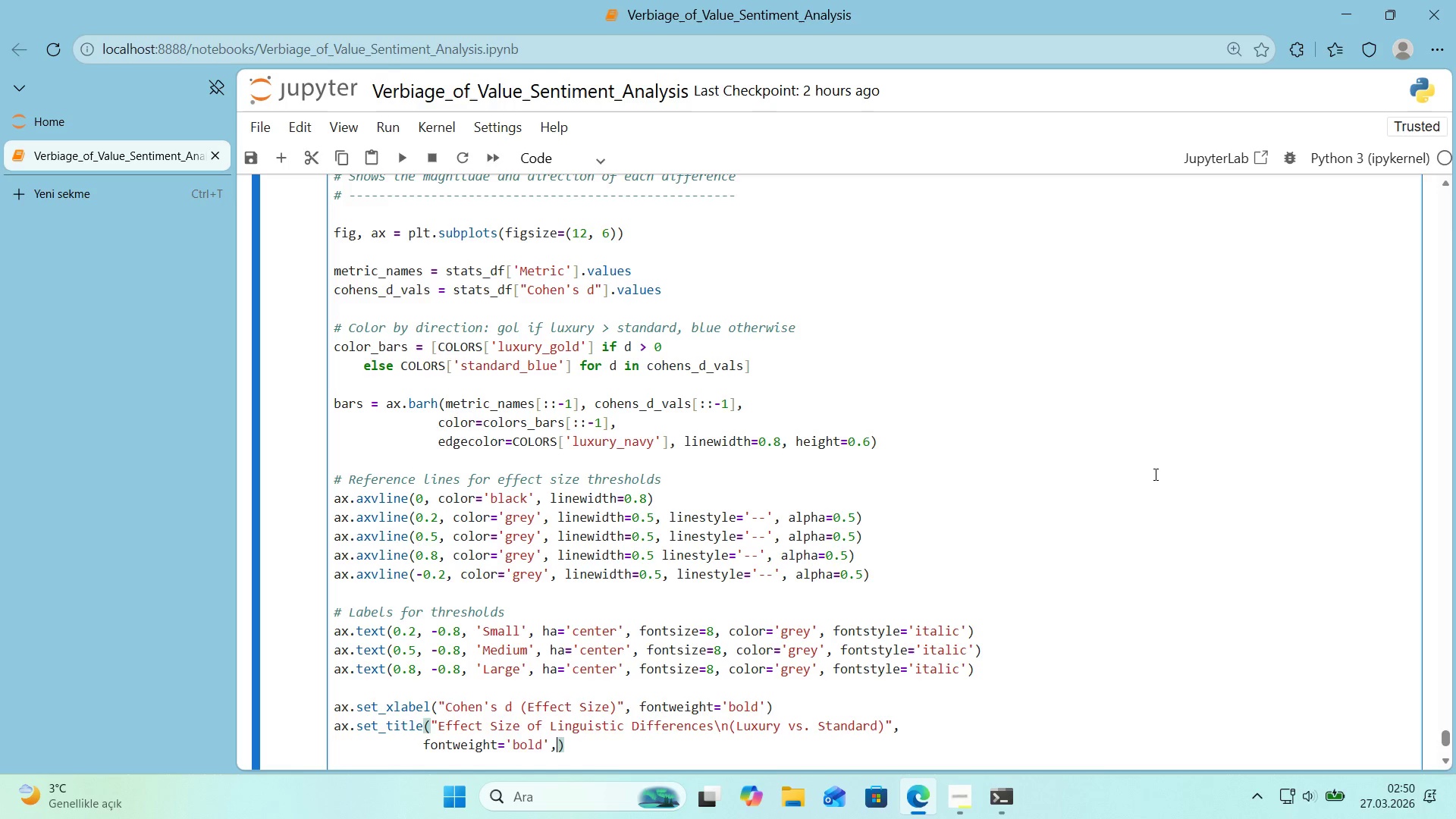 
type(, fonts'z)14)
 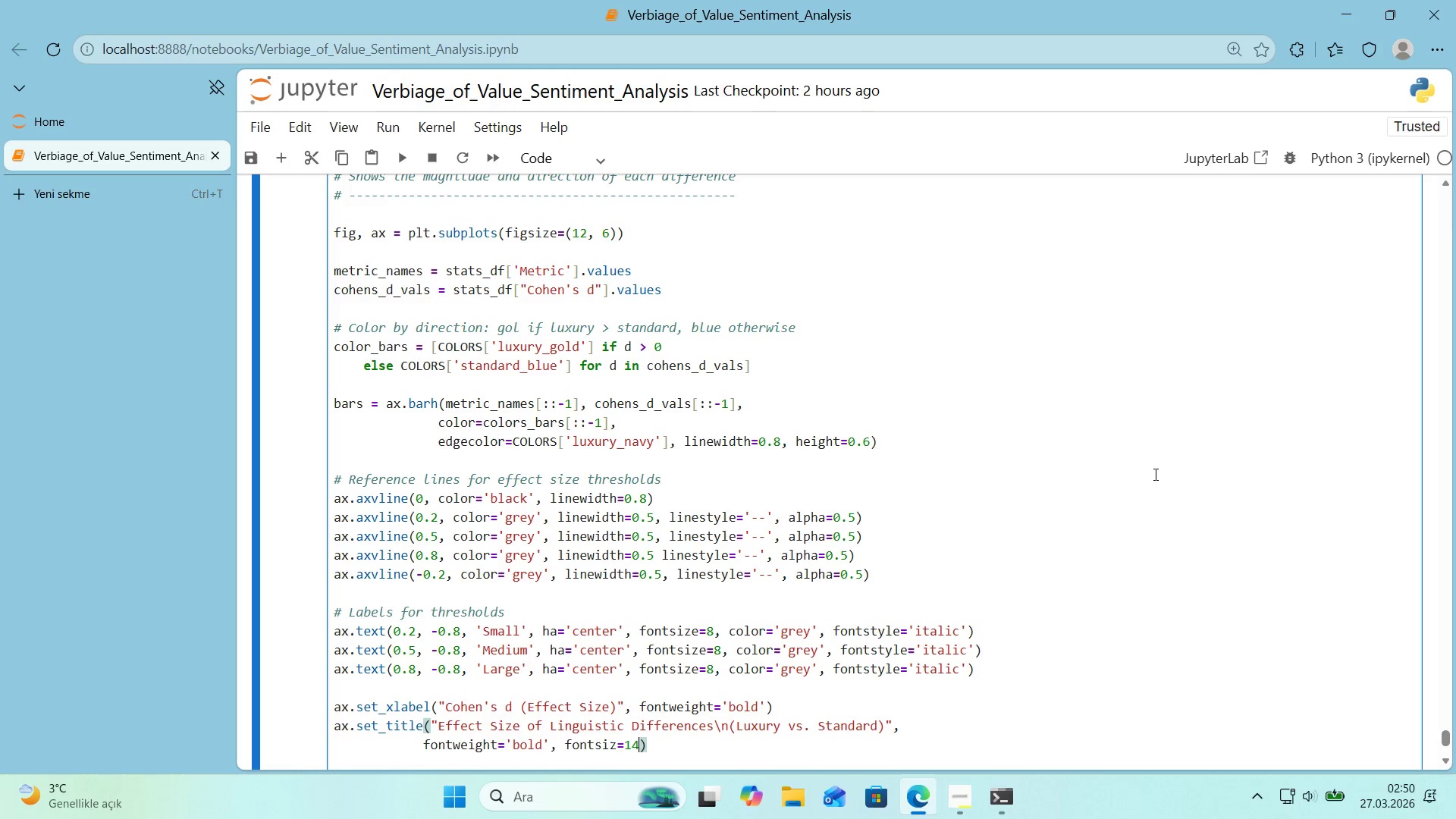 
key(ArrowRight)
 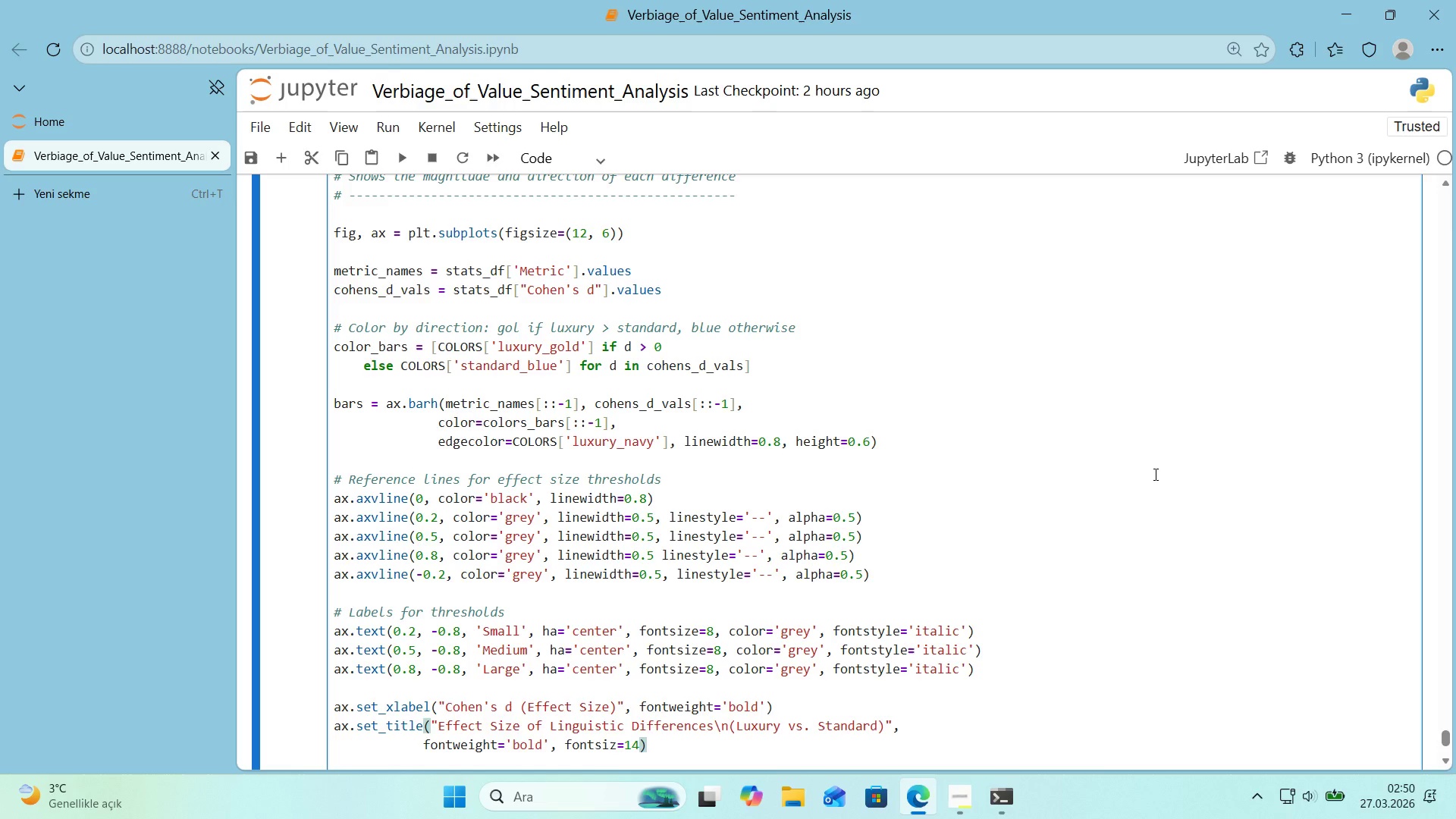 
key(ArrowLeft)
 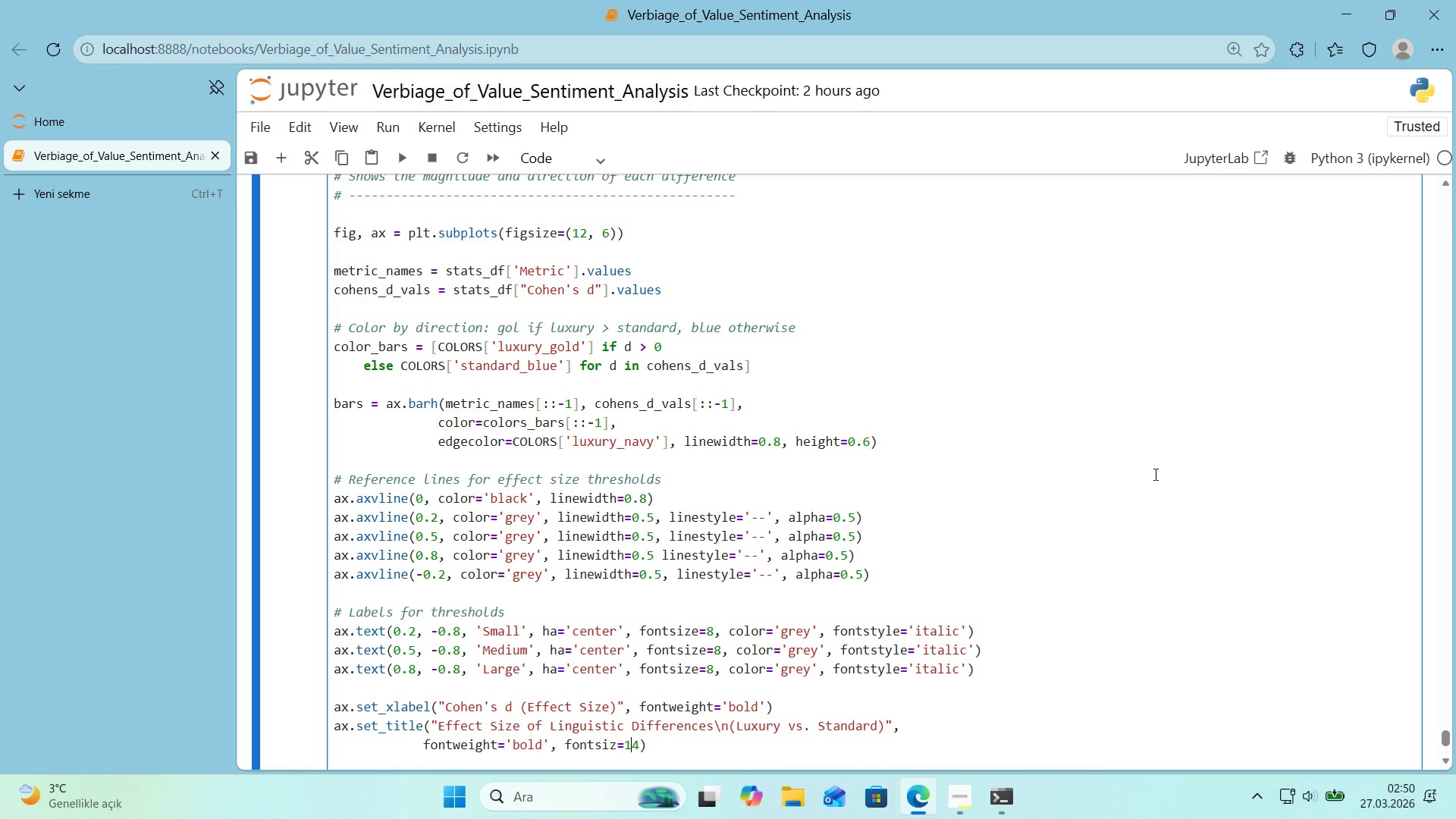 
key(ArrowLeft)
 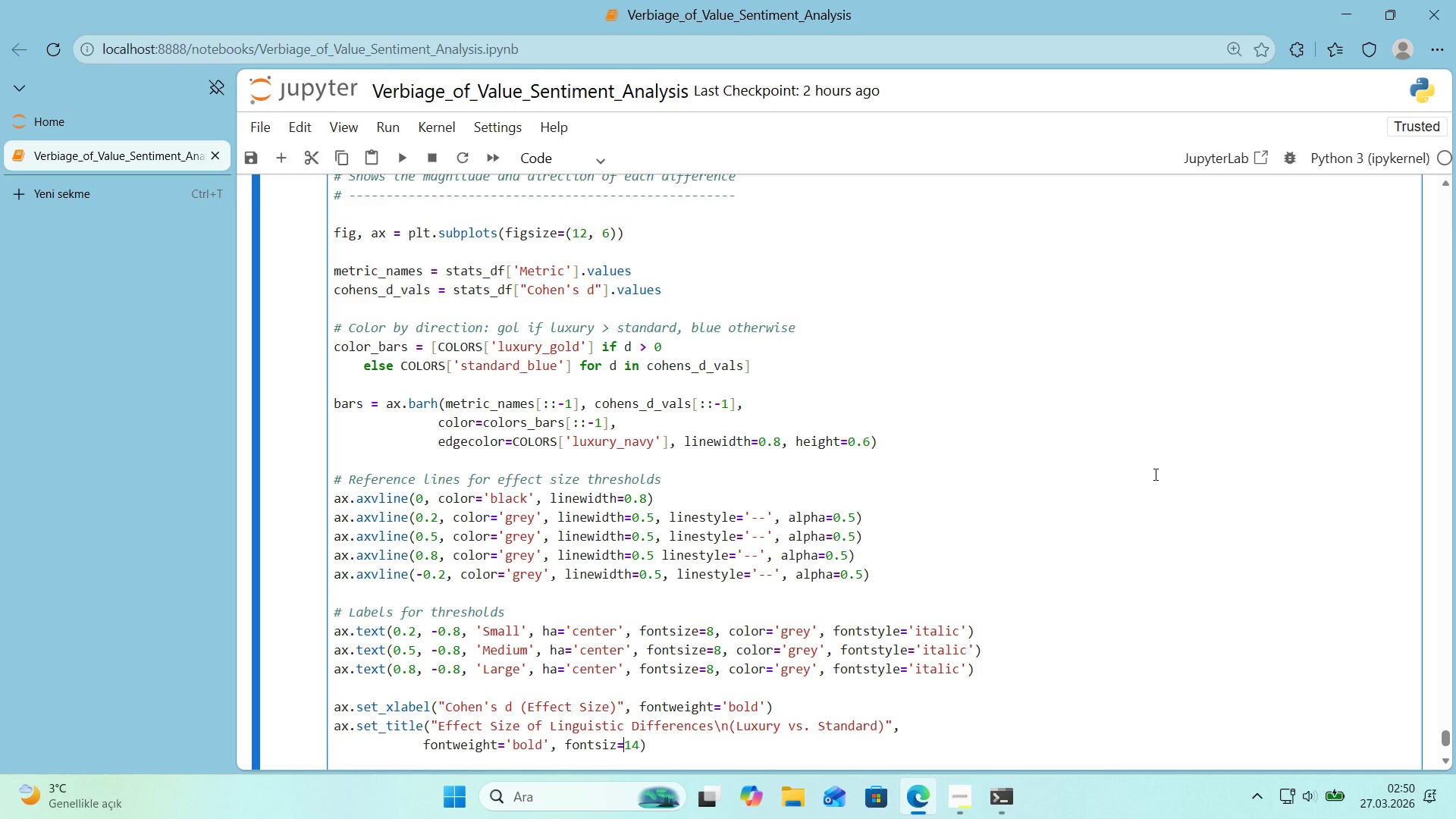 
key(ArrowLeft)
 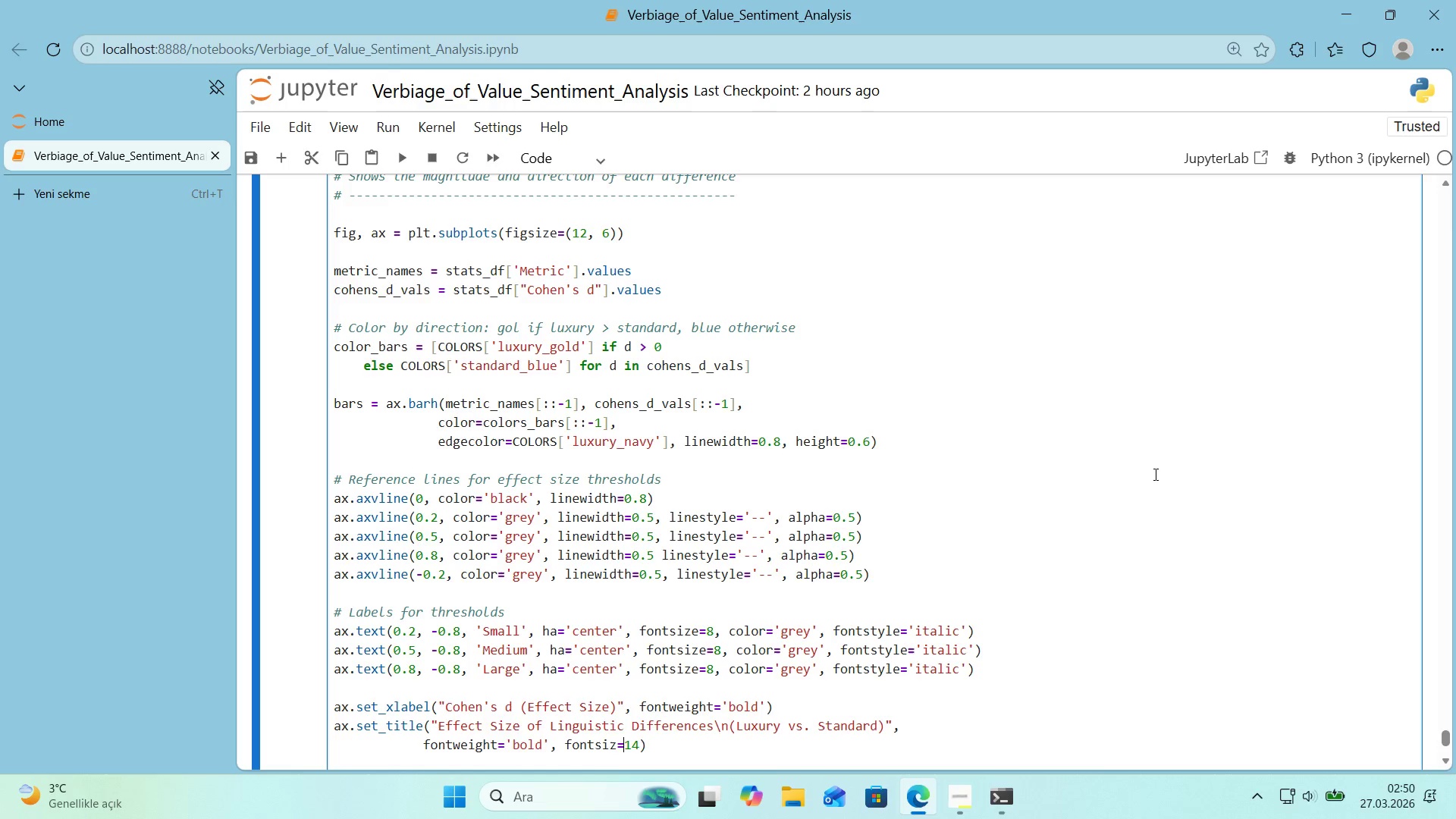 
key(ArrowLeft)
 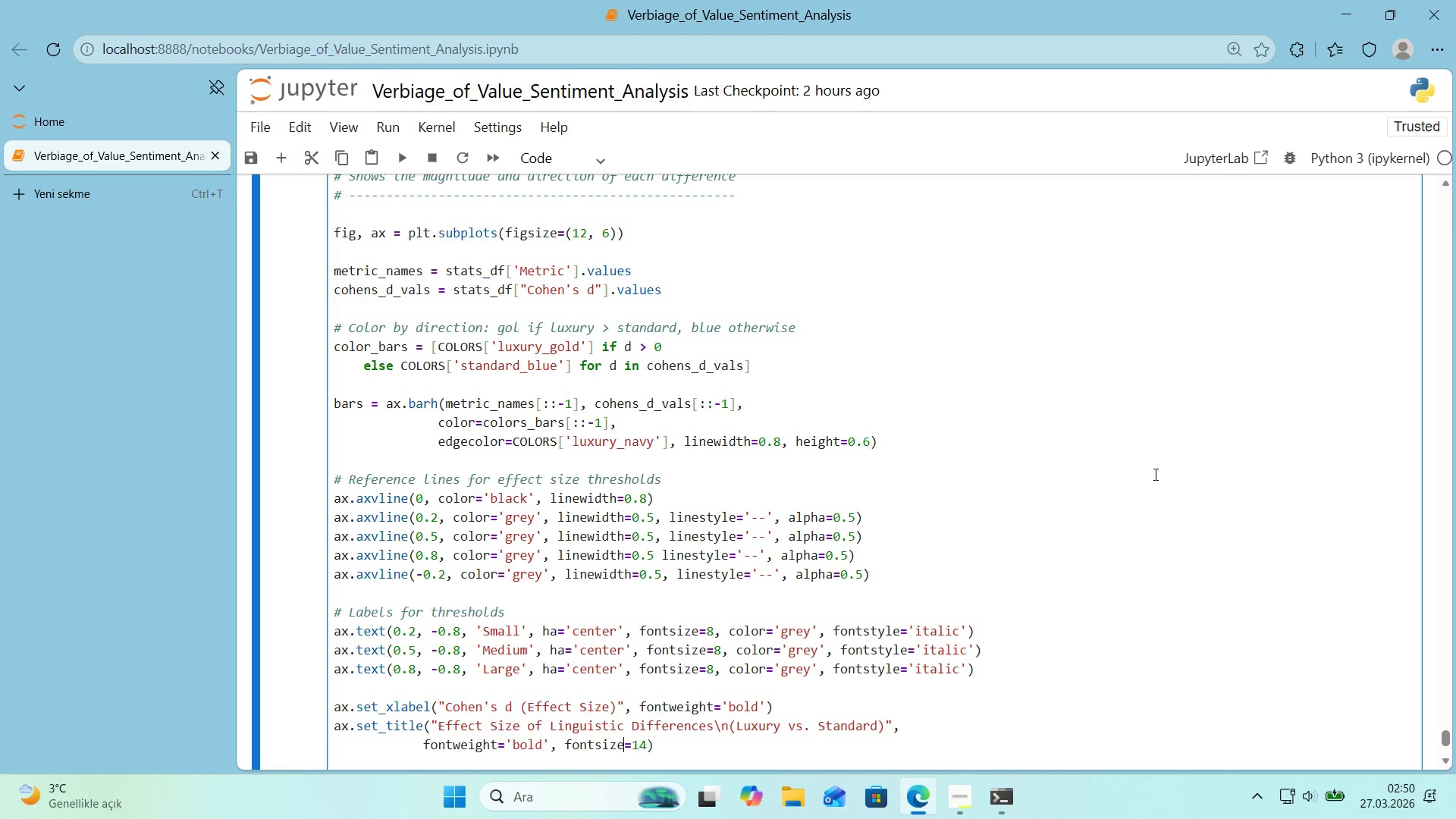 
key(E)
 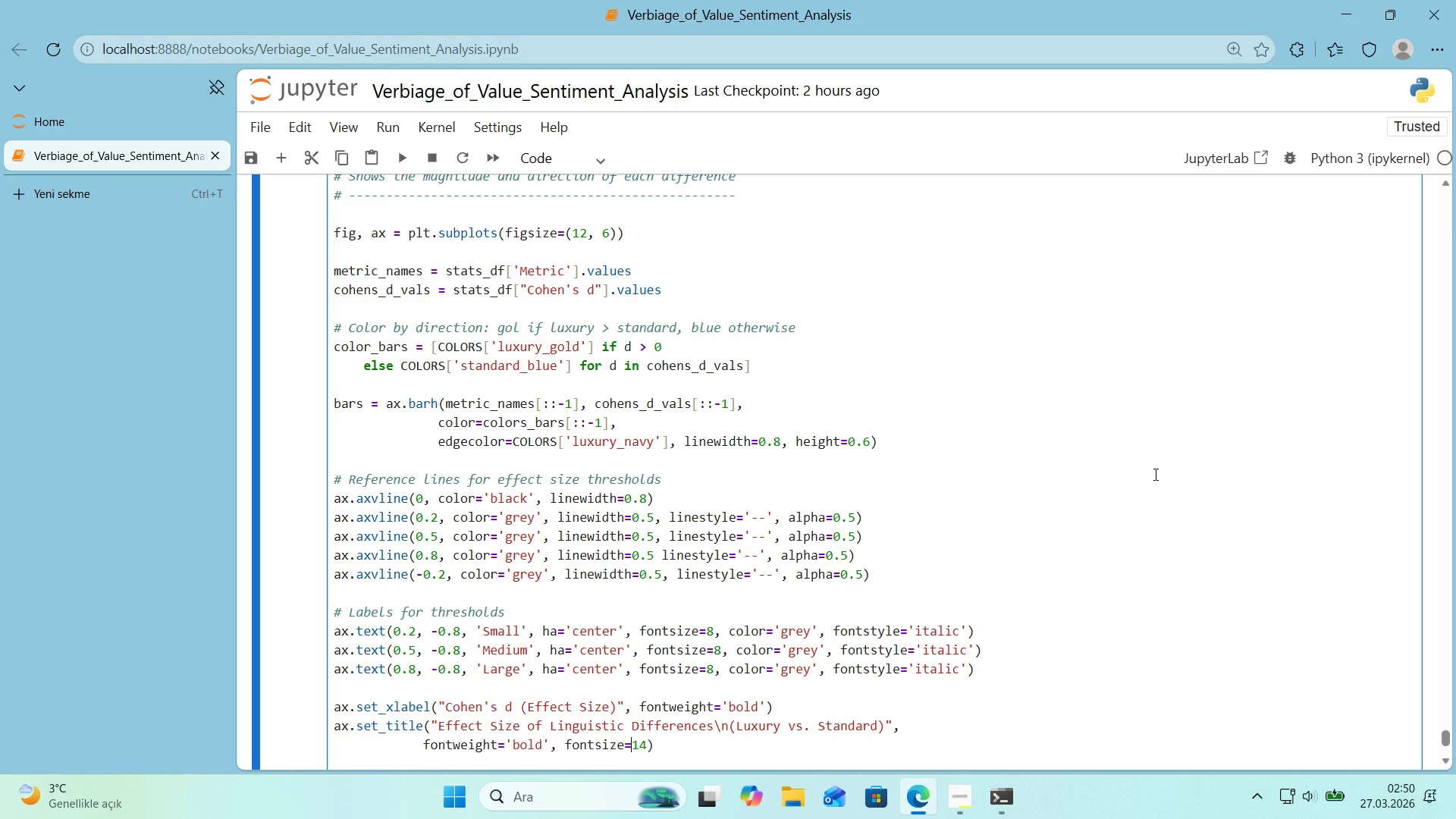 
key(ArrowRight)
 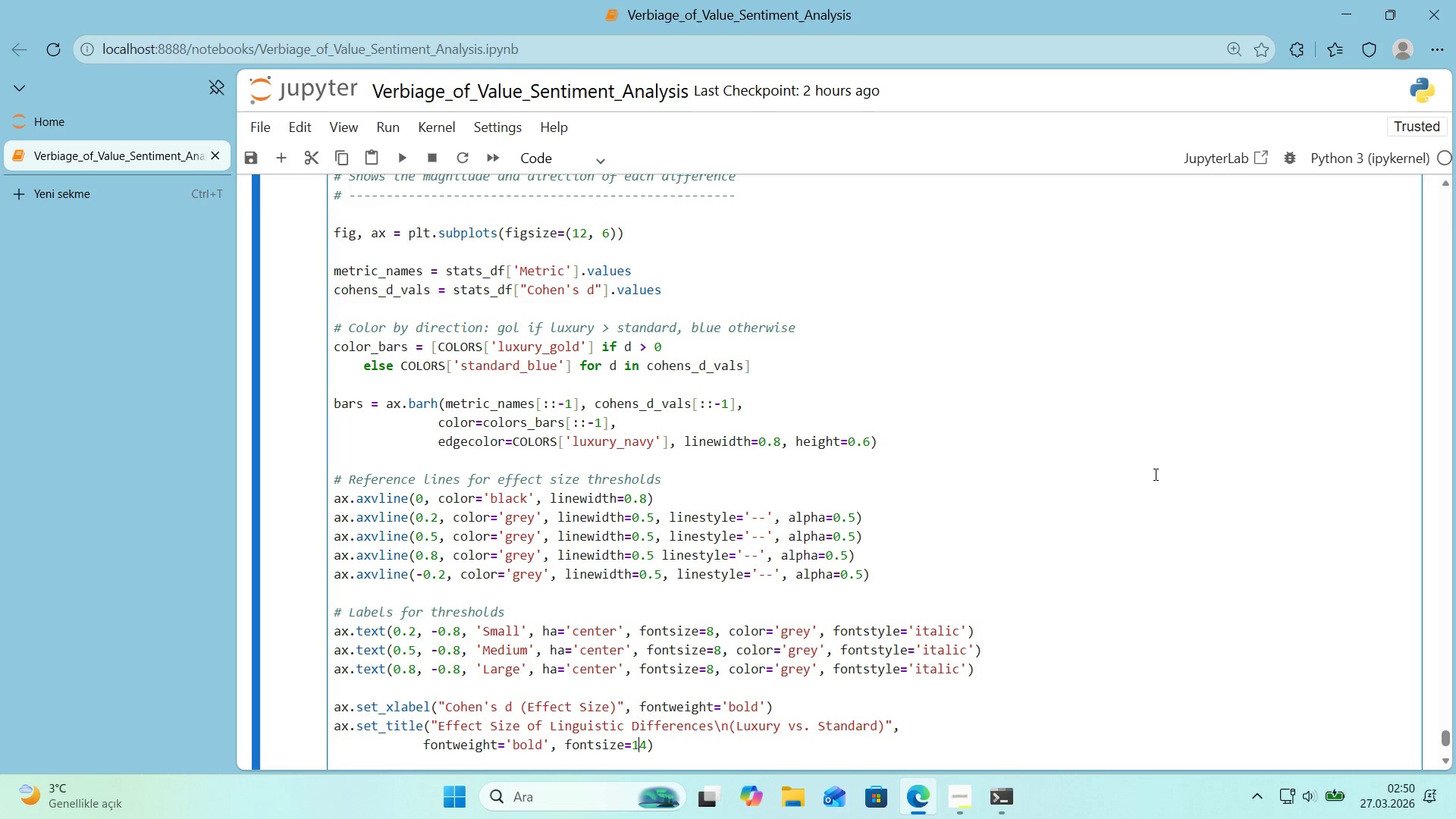 
key(ArrowRight)
 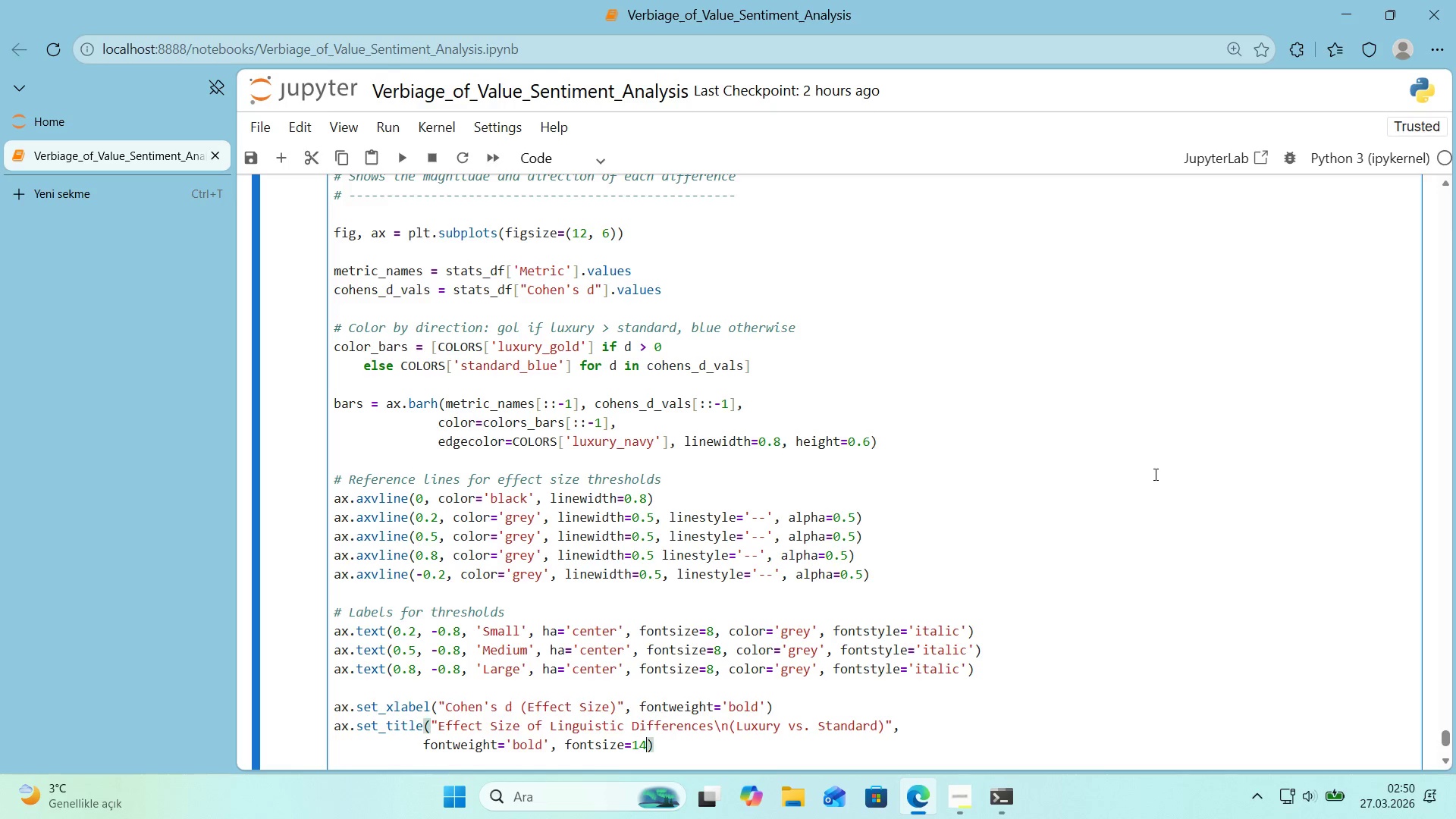 
key(ArrowRight)
 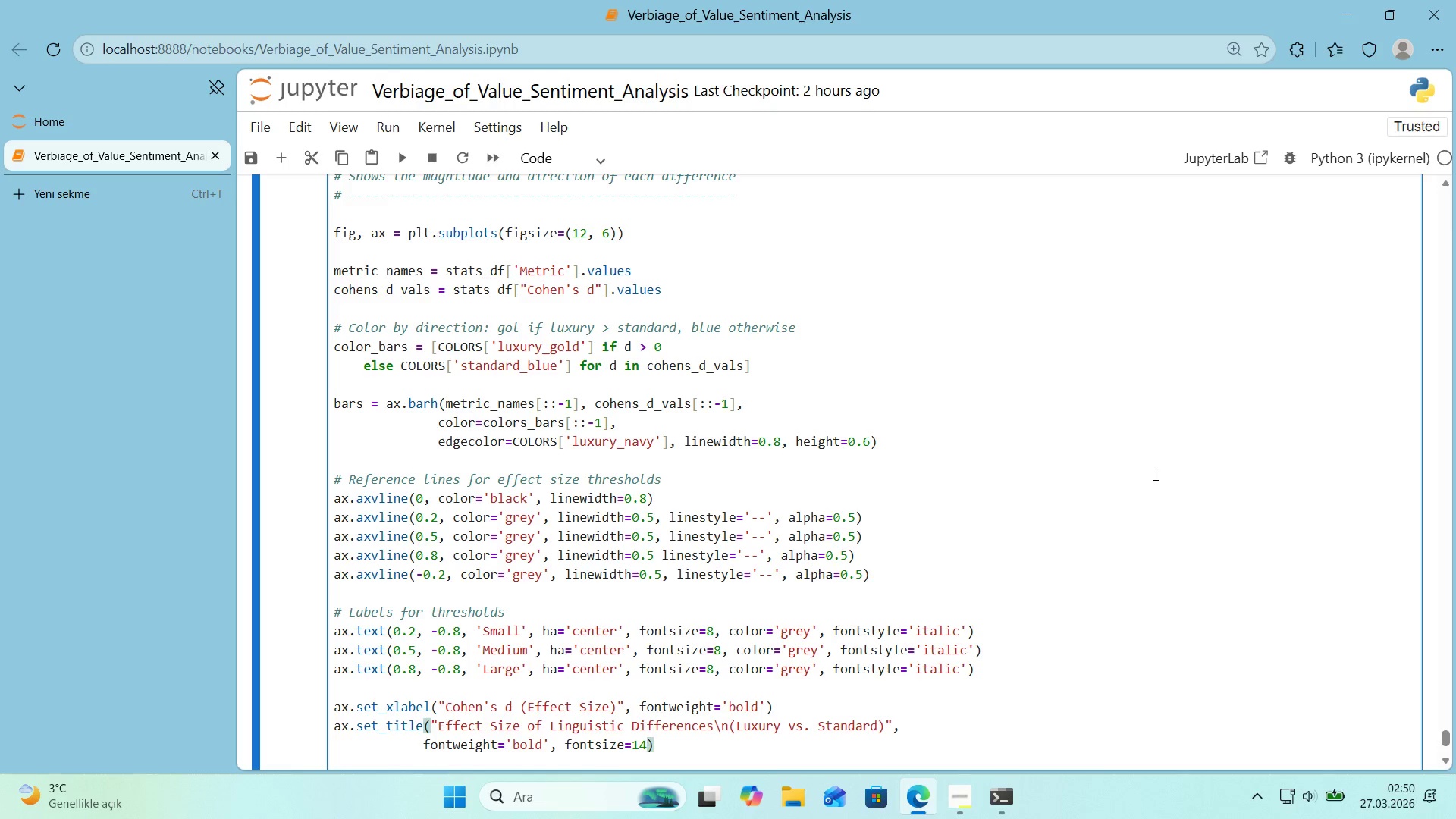 
key(ArrowRight)
 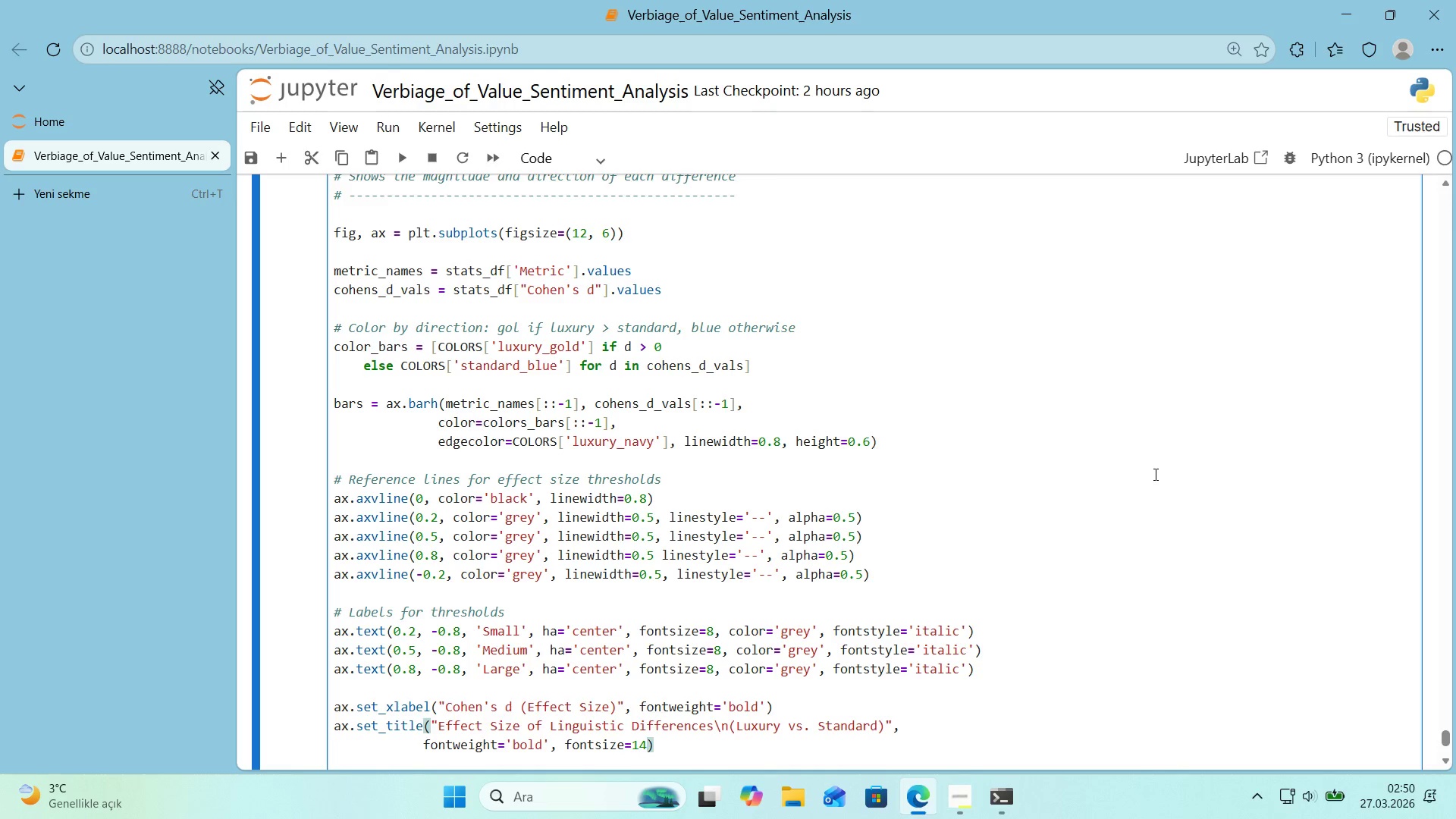 
scroll: coordinate [1154, 474], scroll_direction: down, amount: 1.0
 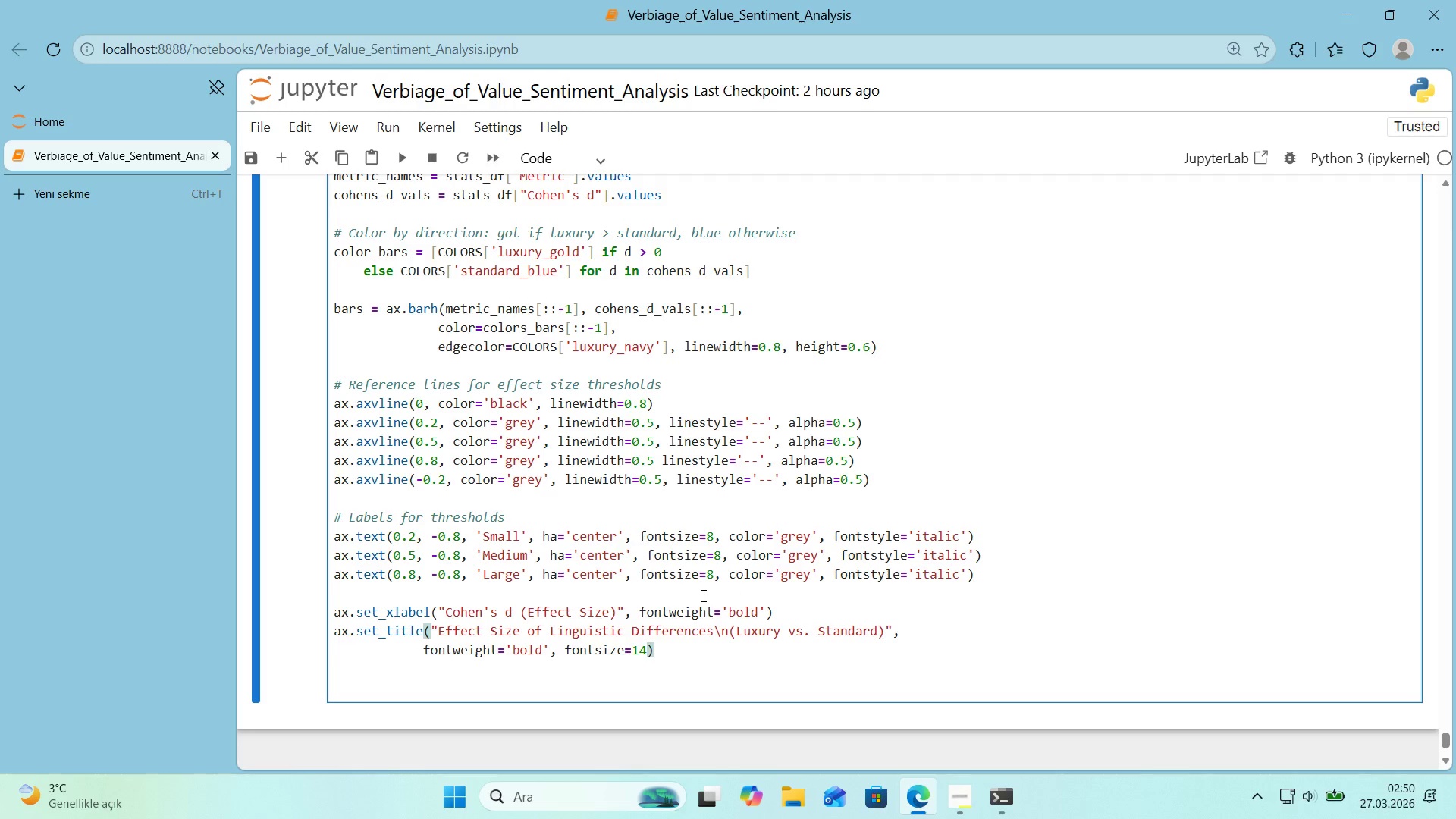 
double_click([589, 637])
 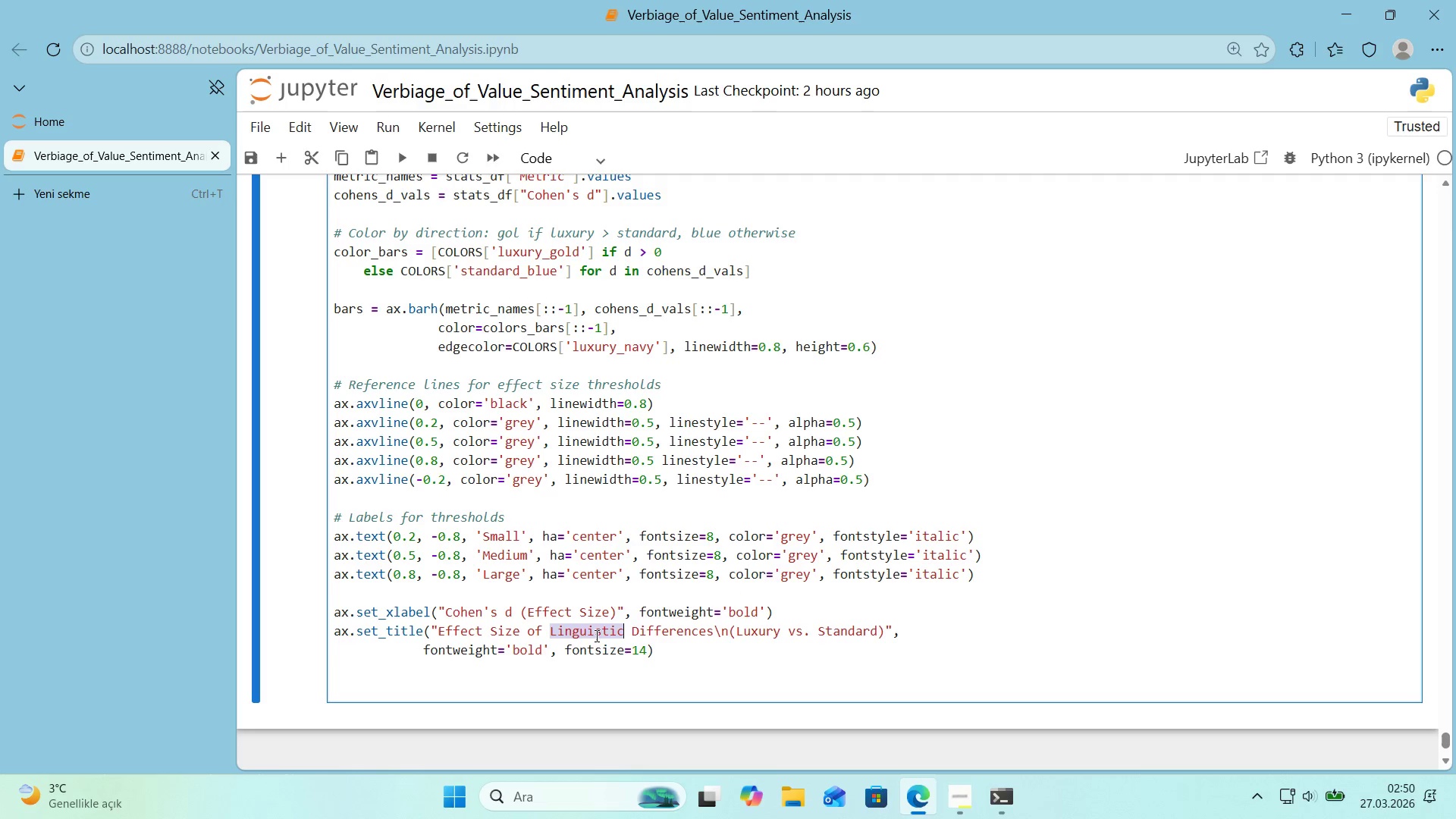 
key(Control+C)
 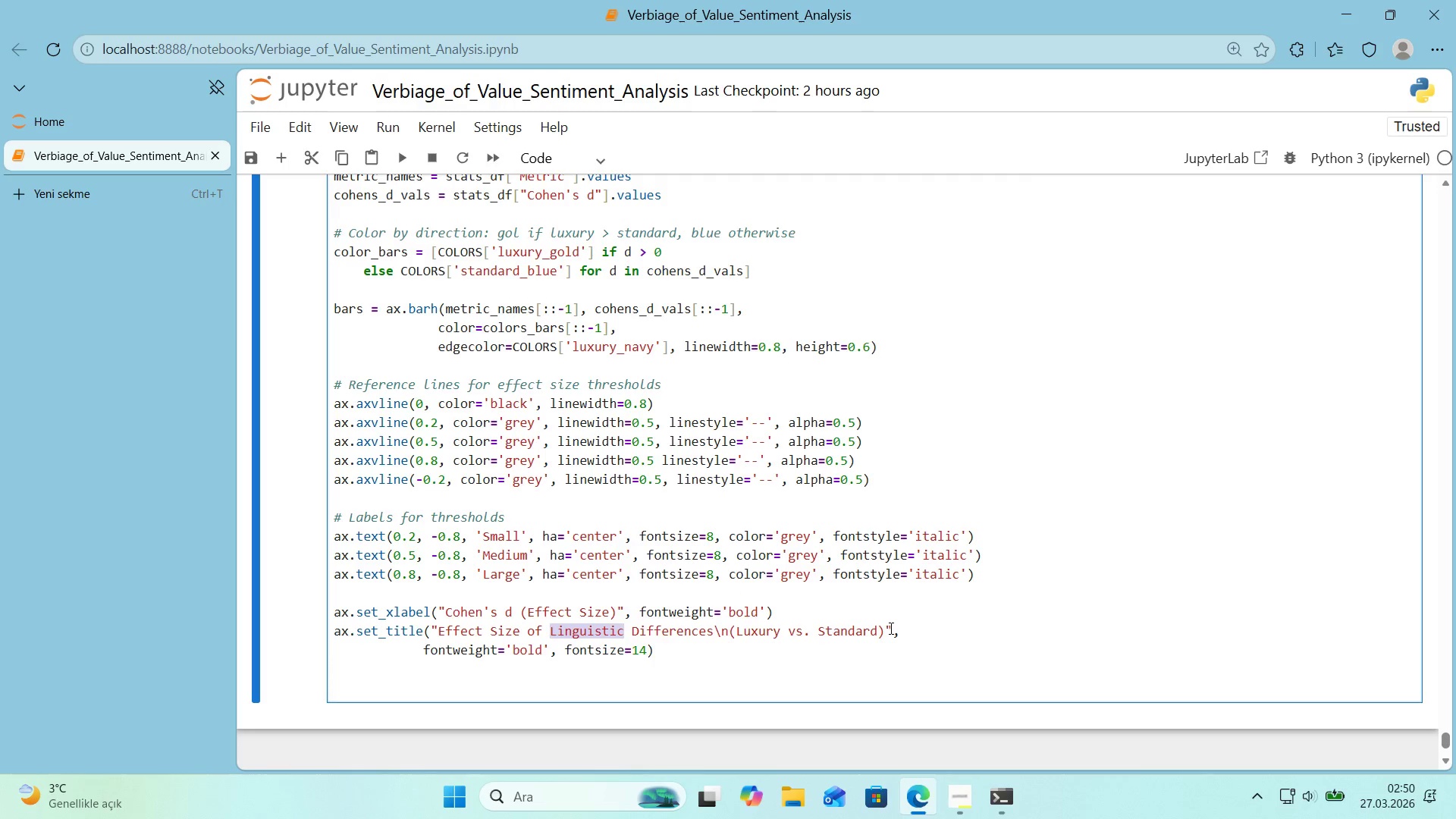 
key(Control+ControlLeft)
 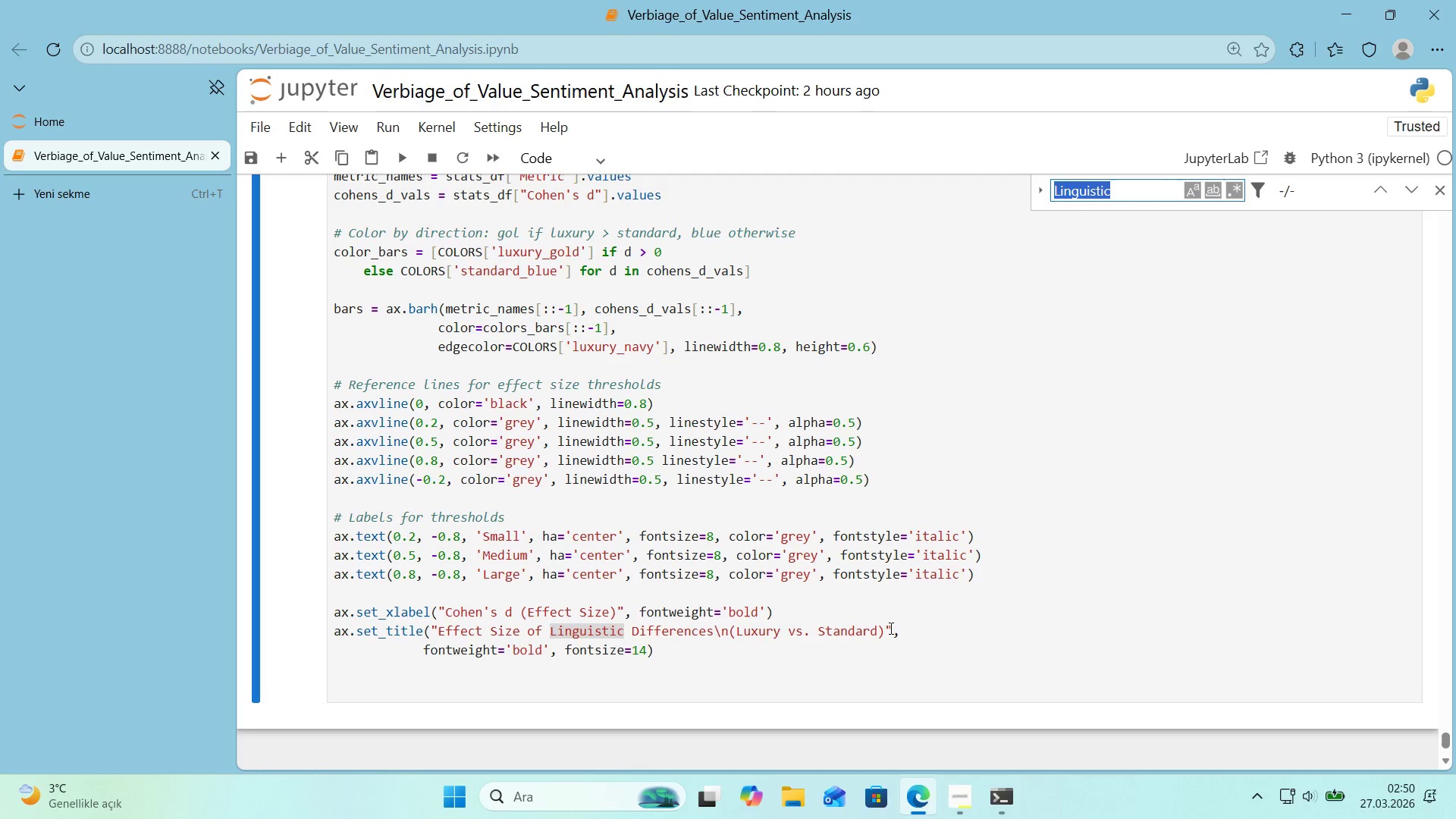 
key(Control+F)
 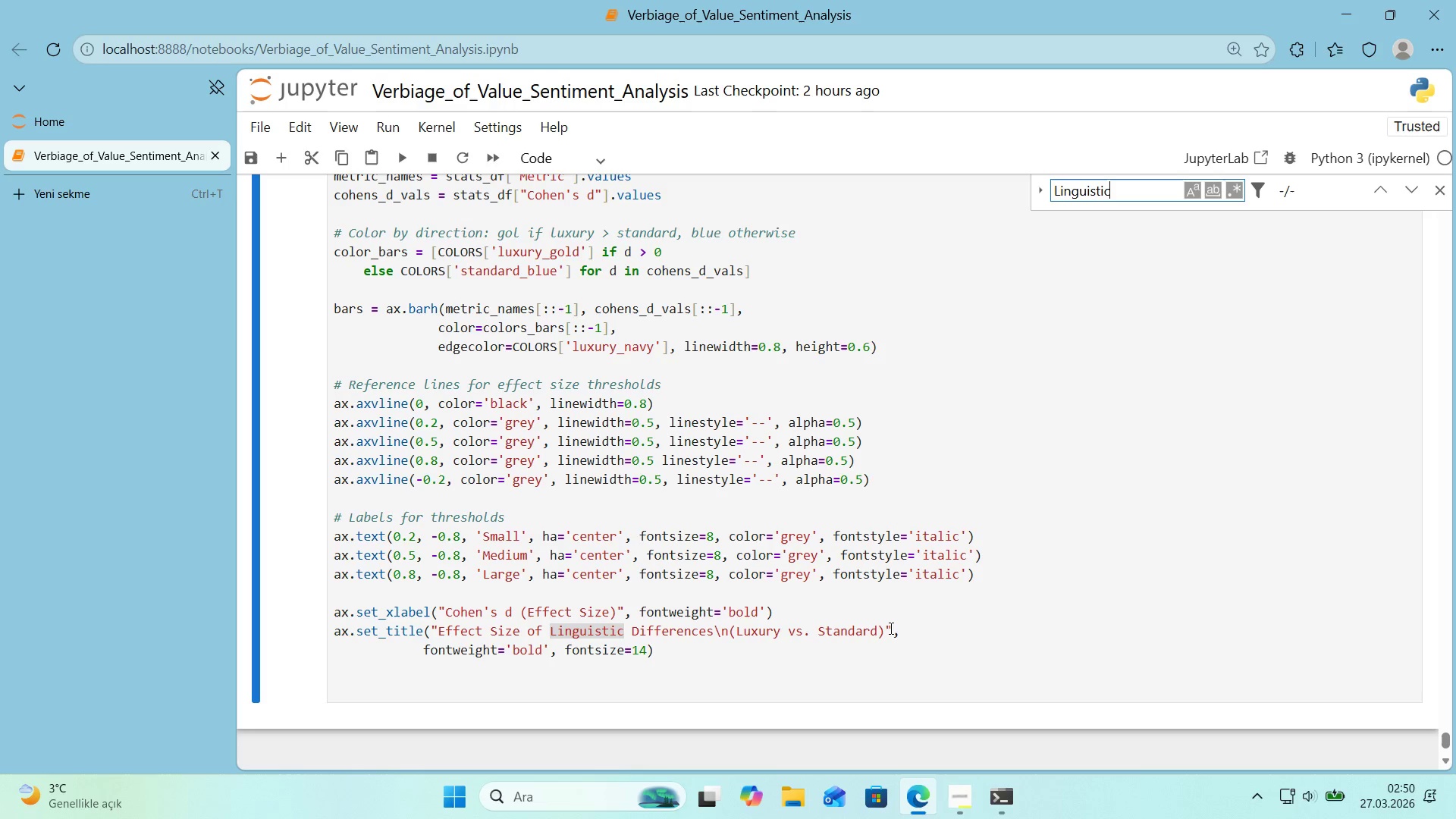 
key(Control+ControlLeft)
 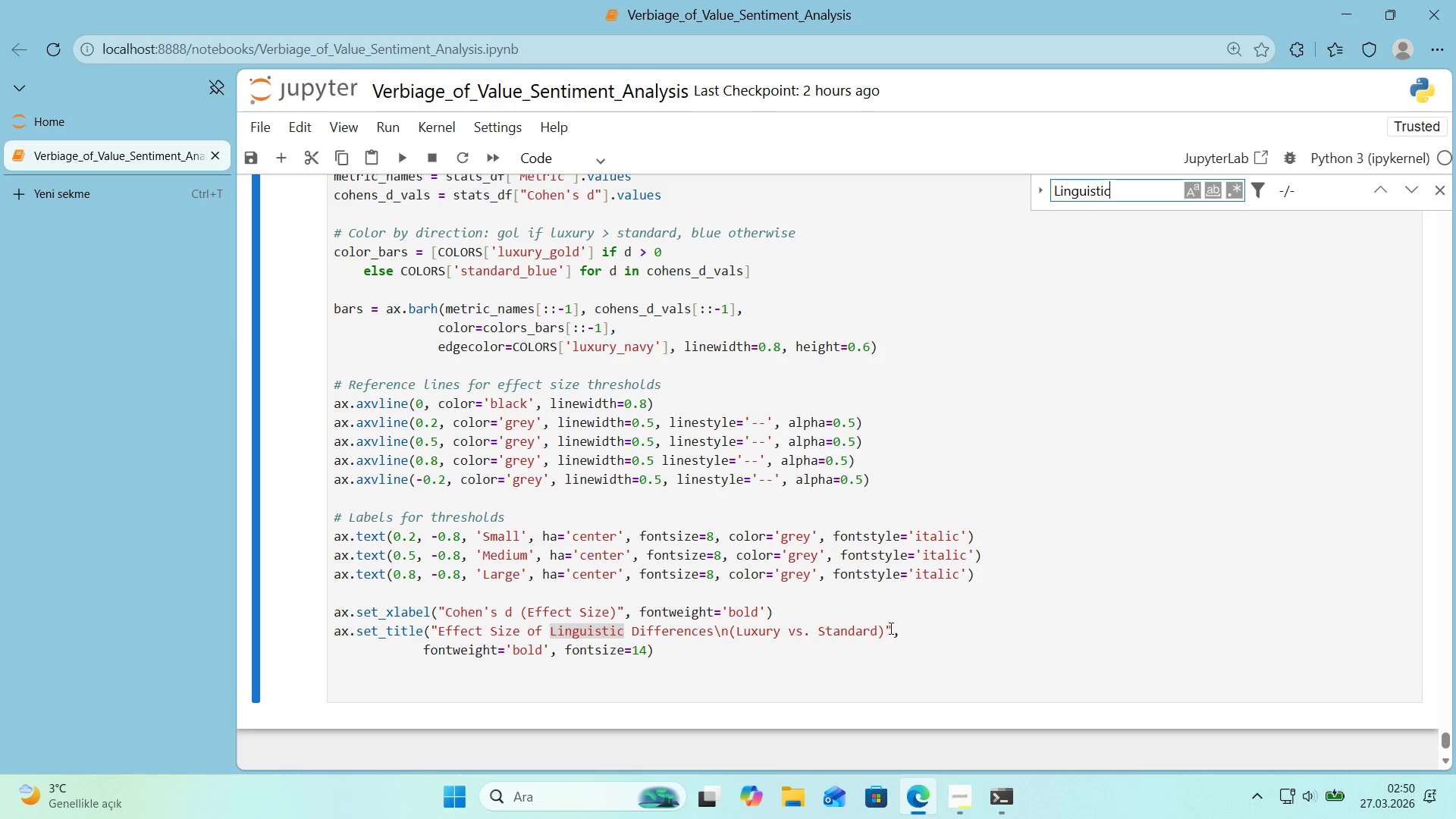 
key(Control+V)
 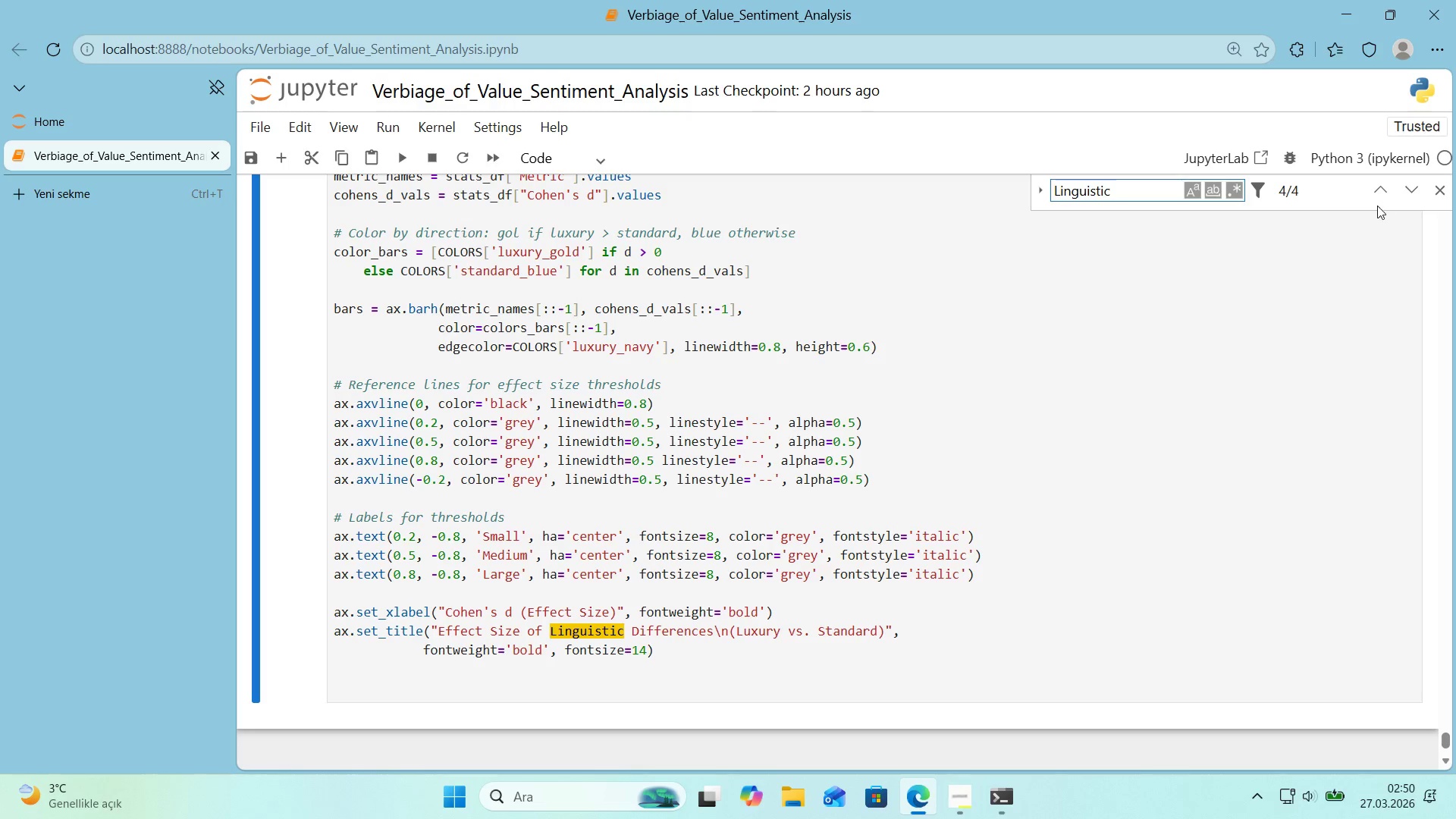 
left_click([1380, 194])
 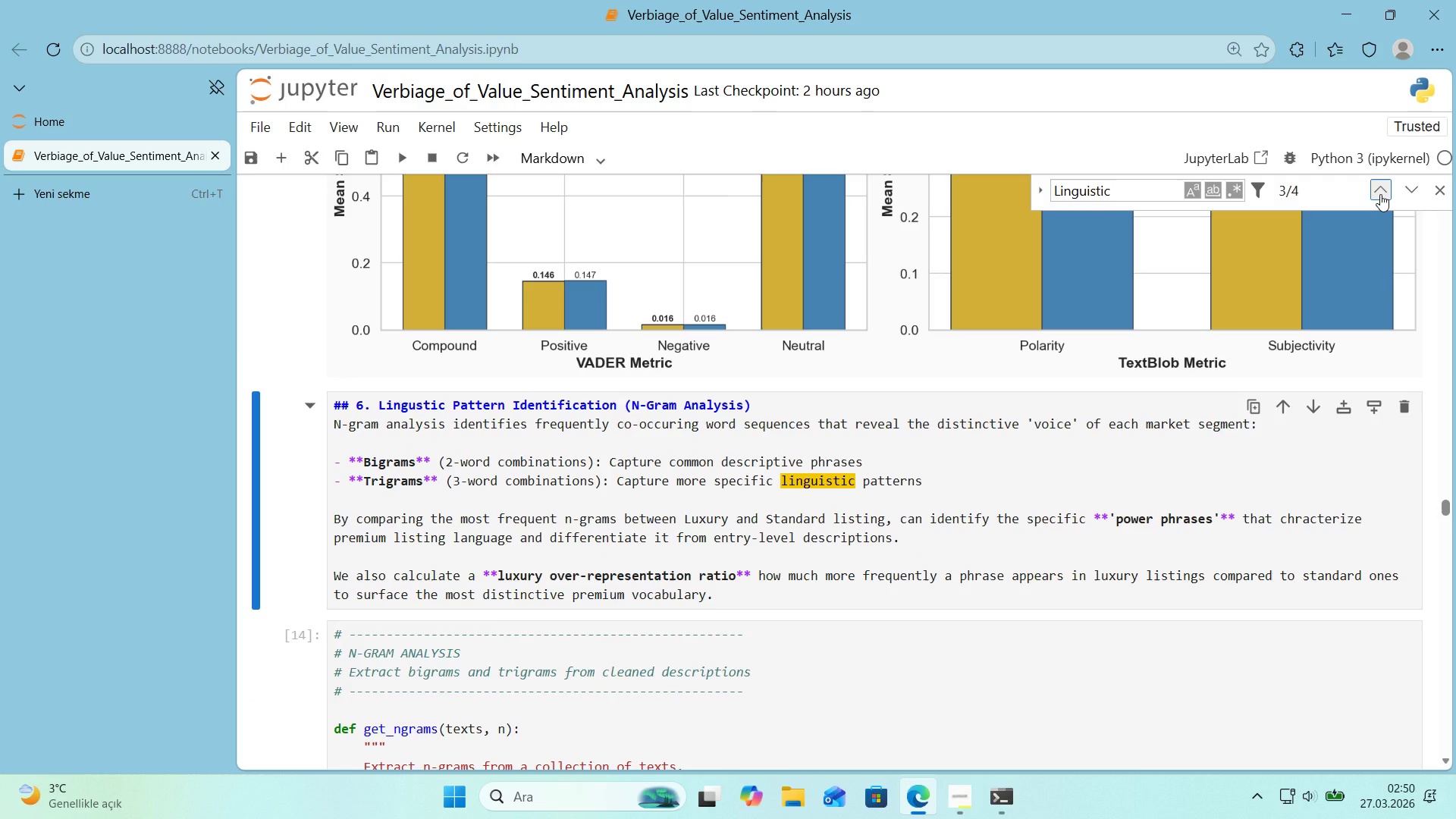 
left_click([1380, 194])
 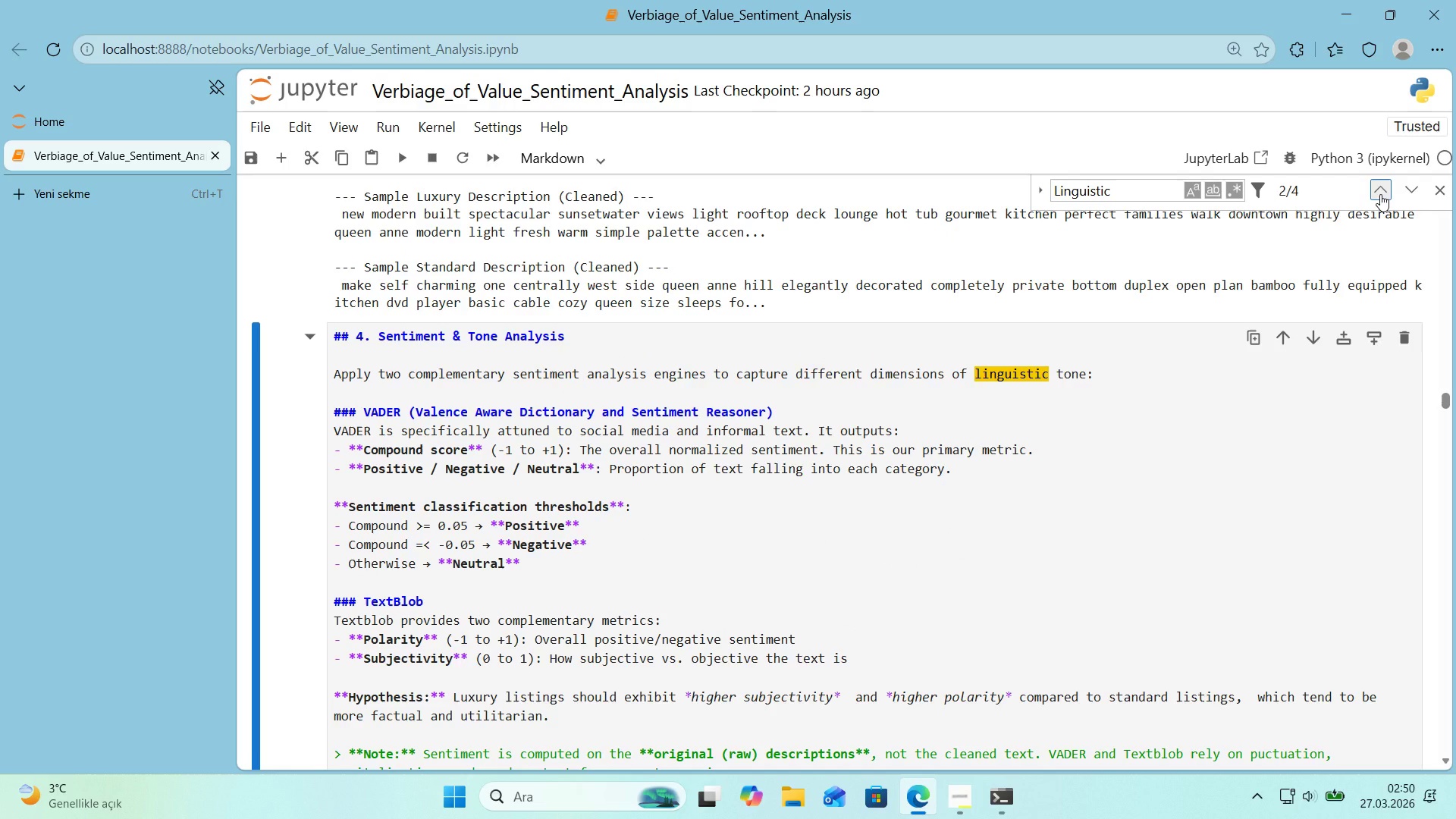 
left_click([1380, 194])
 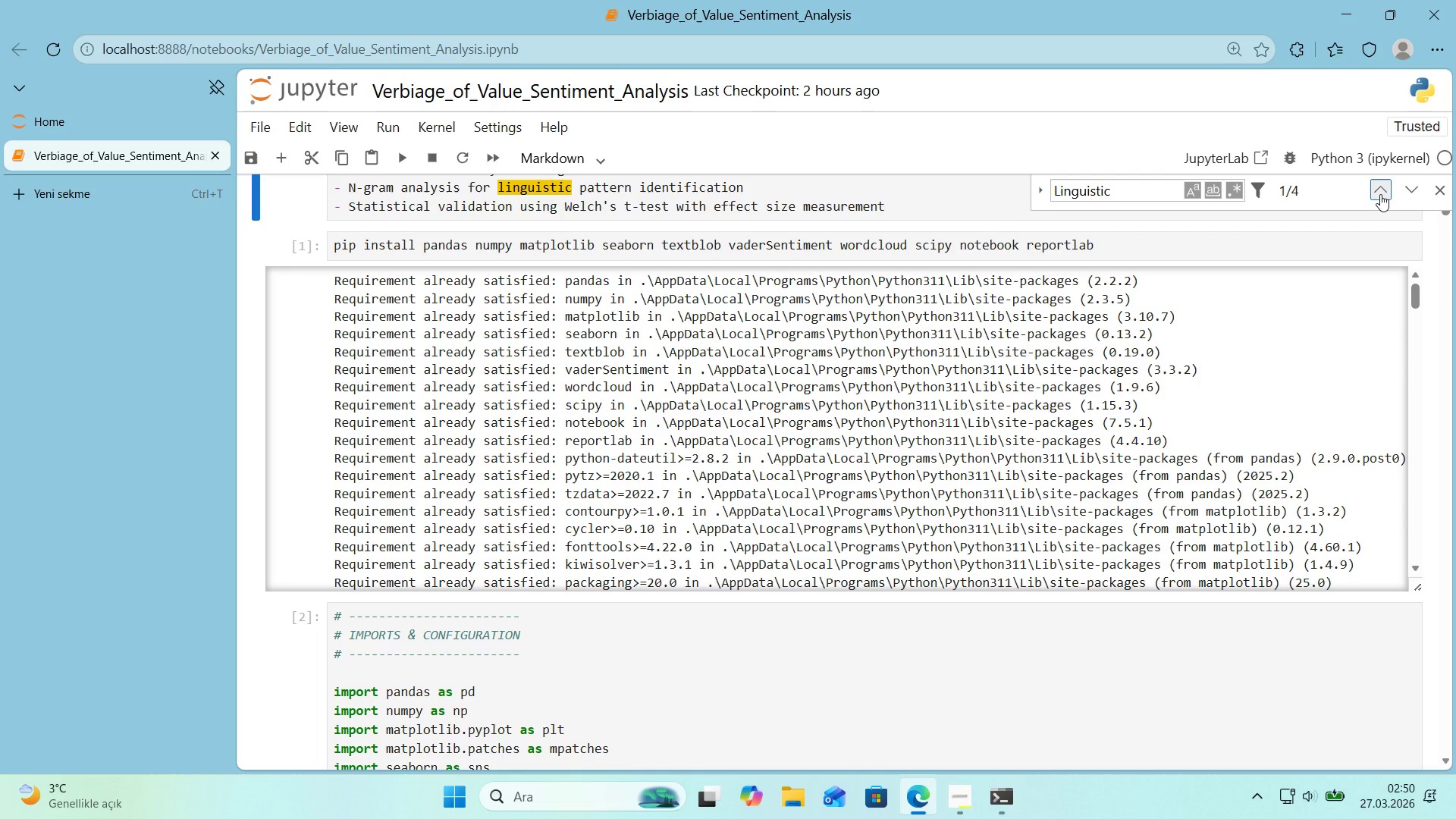 
left_click([1380, 194])
 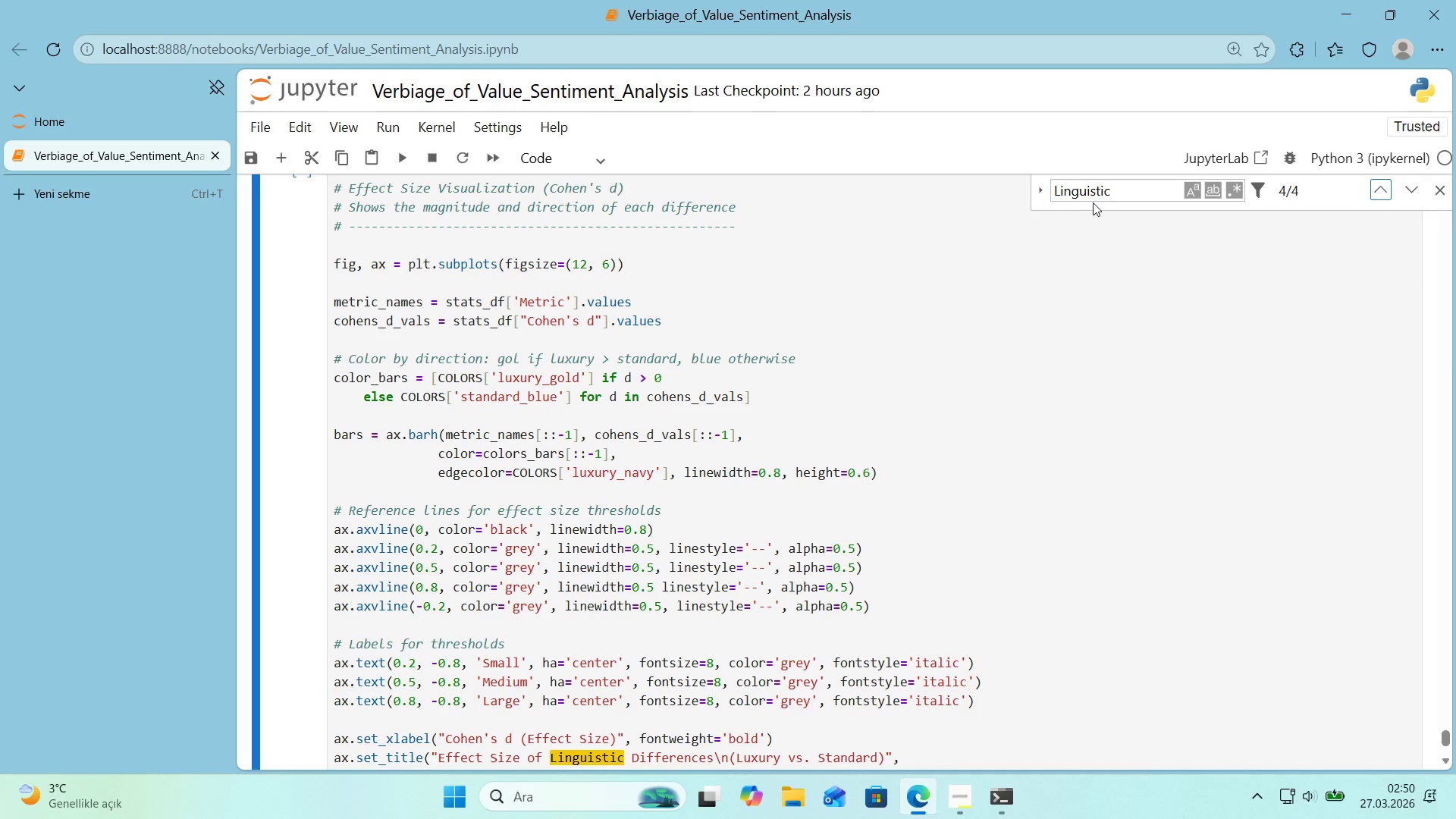 
left_click([1087, 196])
 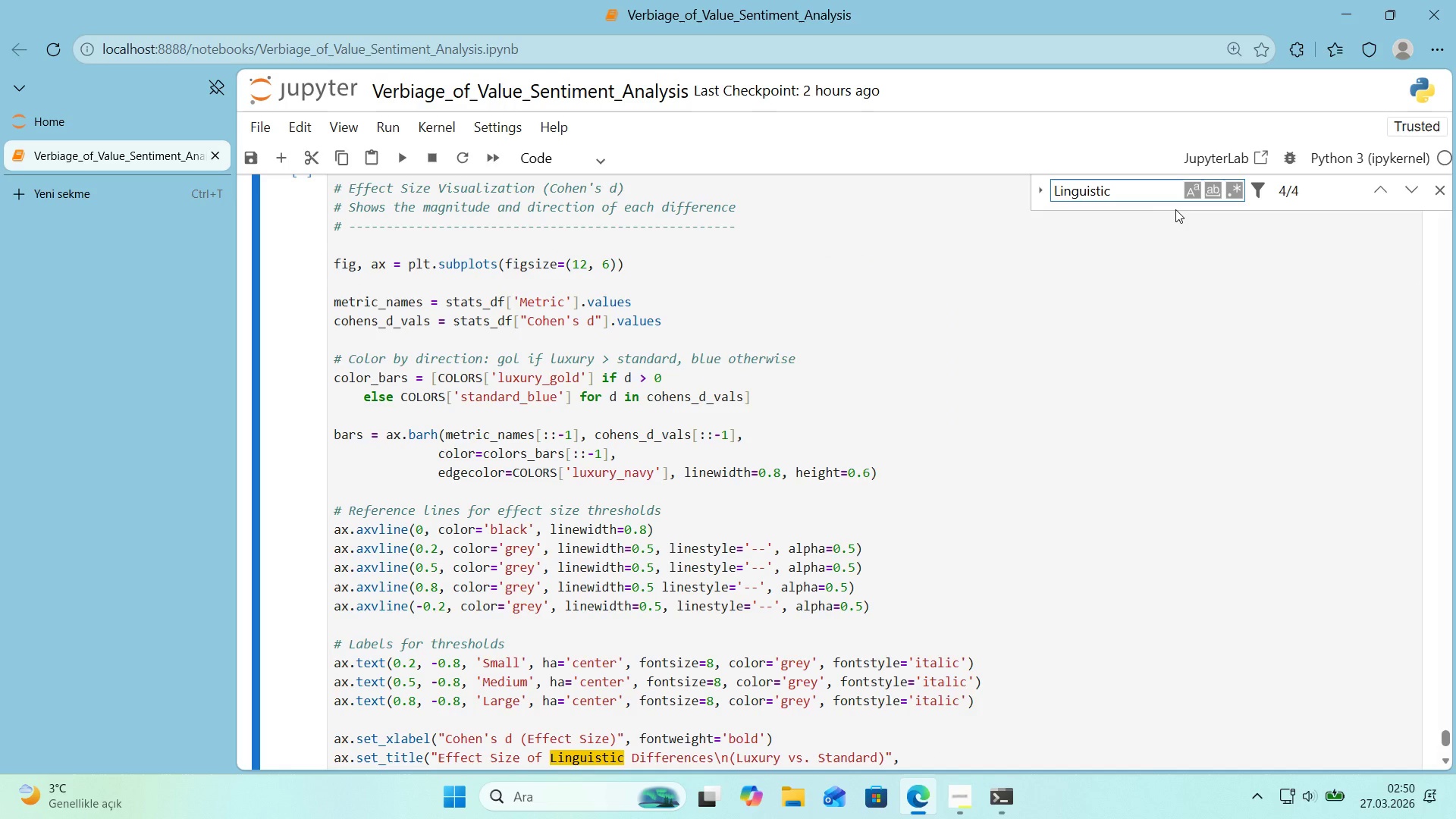 
key(Backspace)
 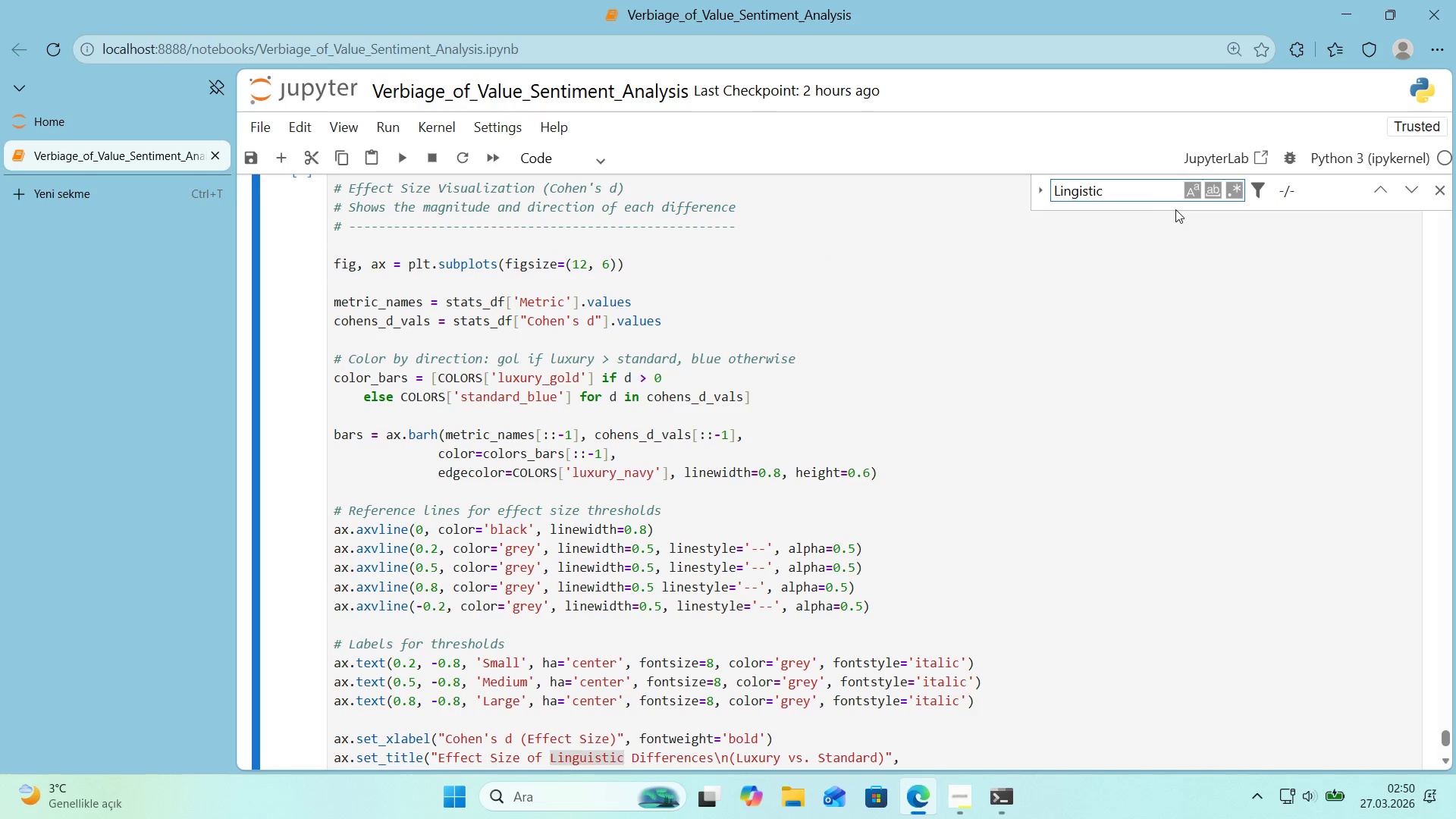 
hold_key(key=ArrowRight, duration=0.39)
 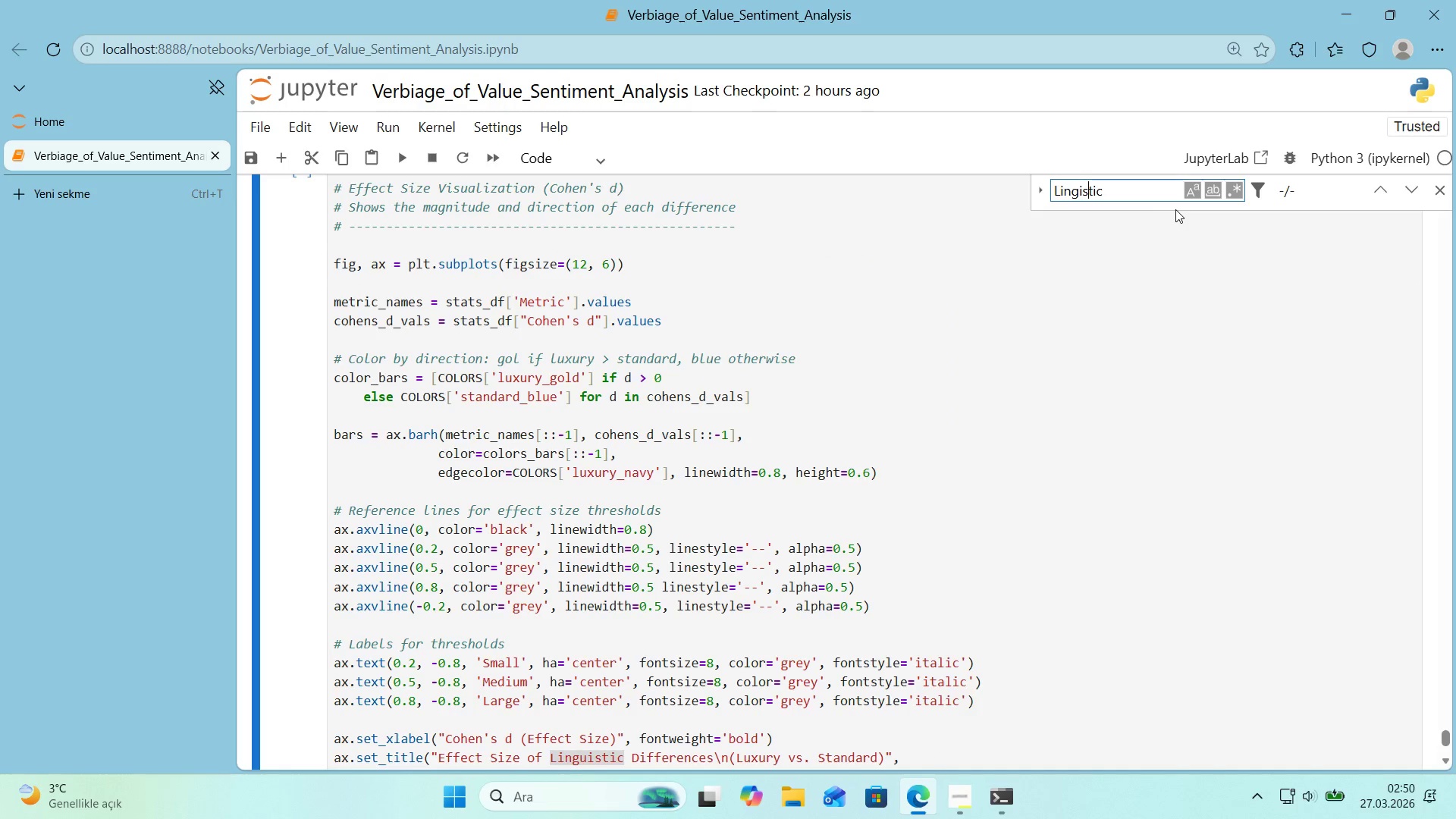 
key(ArrowRight)
 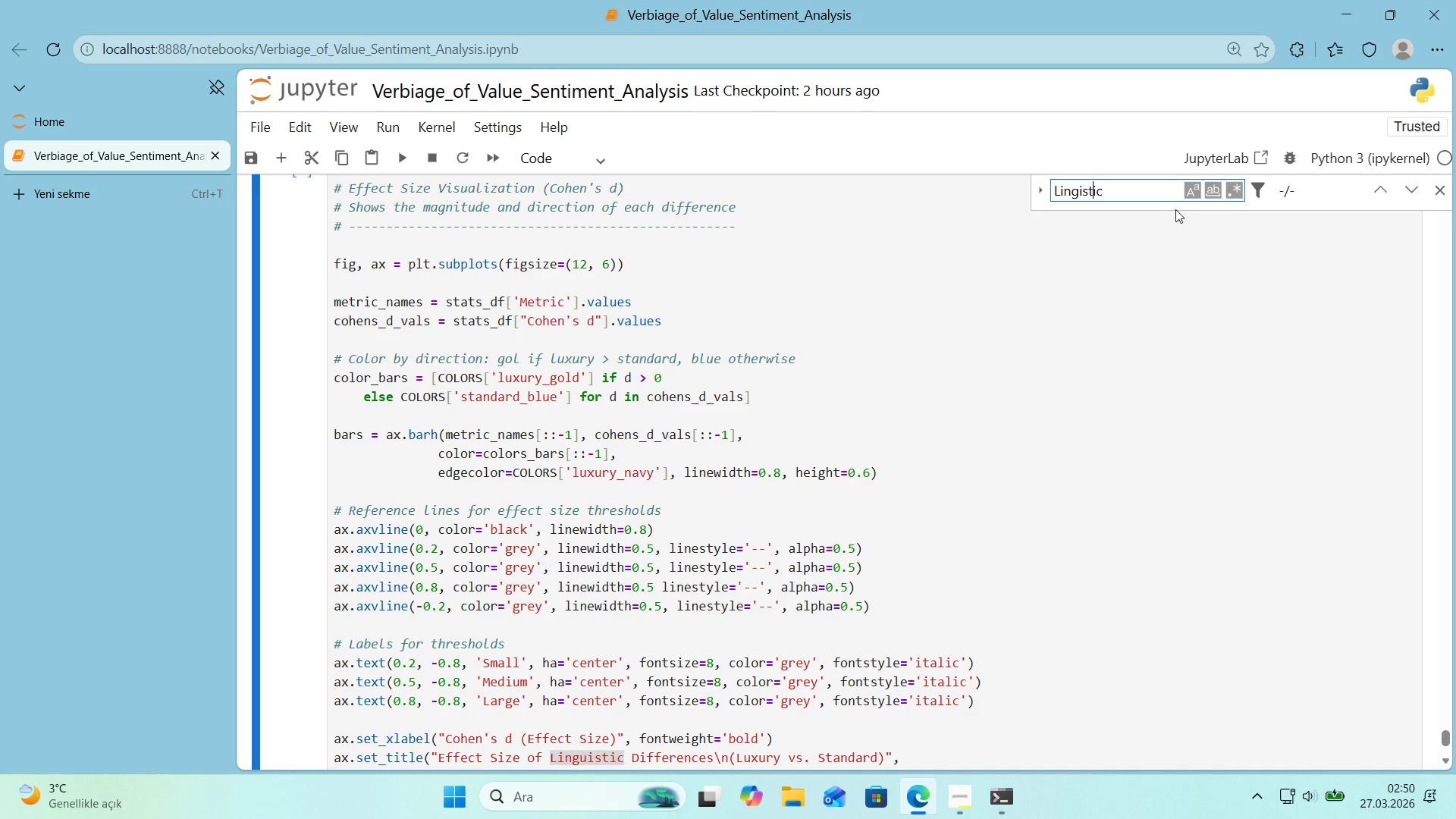 
key(ArrowRight)
 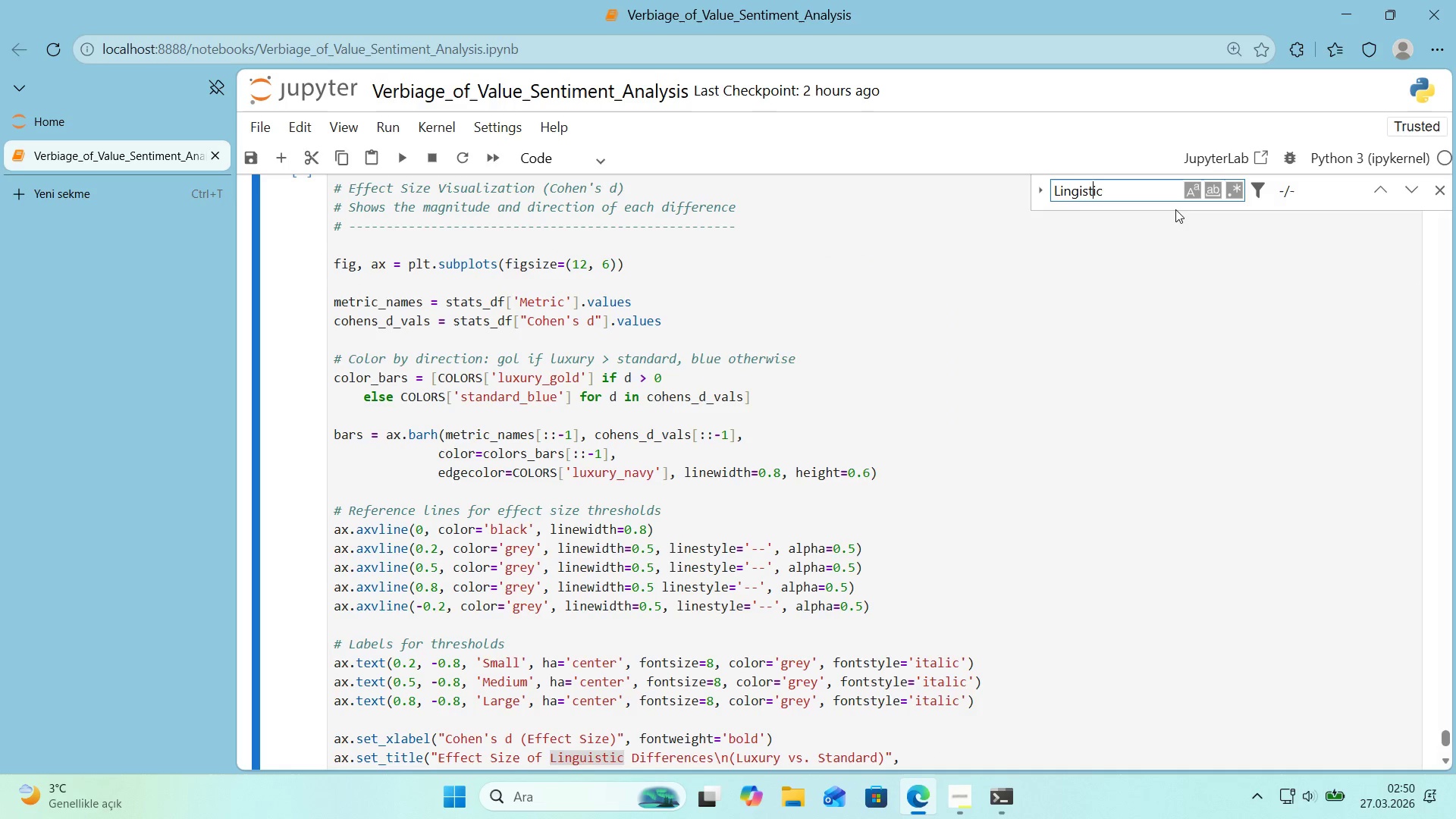 
key(ArrowRight)
 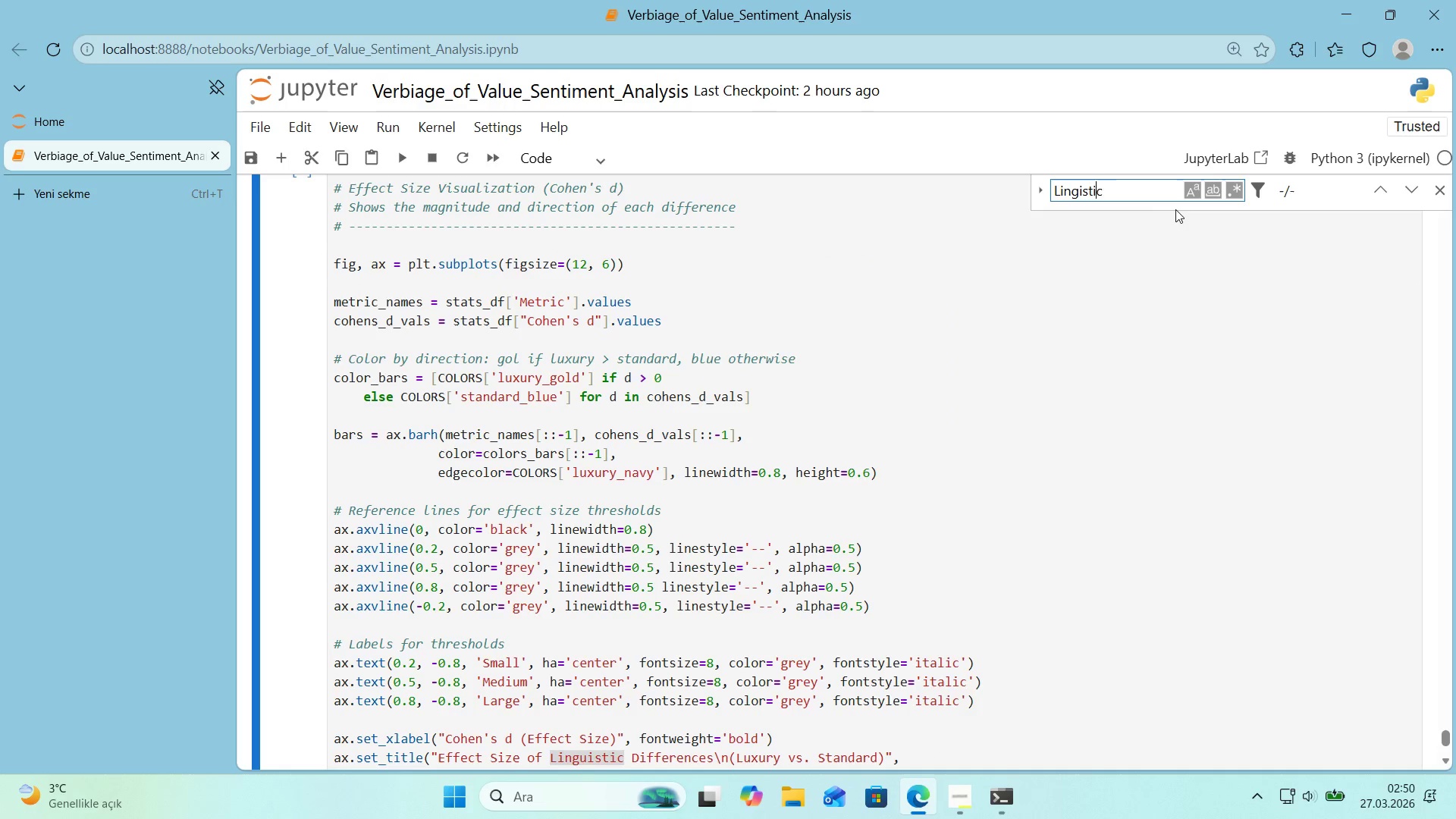 
key(ArrowRight)
 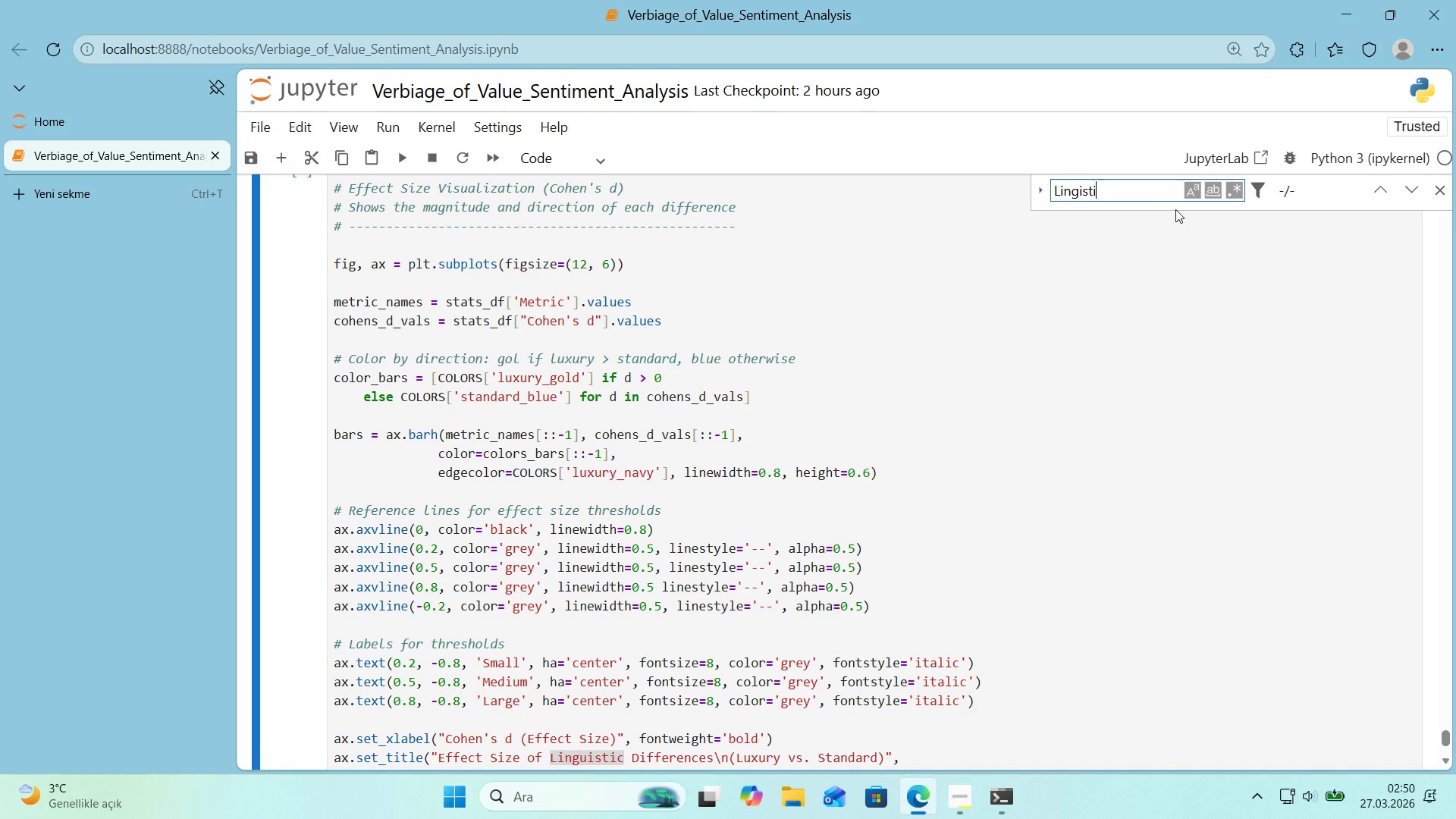 
key(Backspace)
 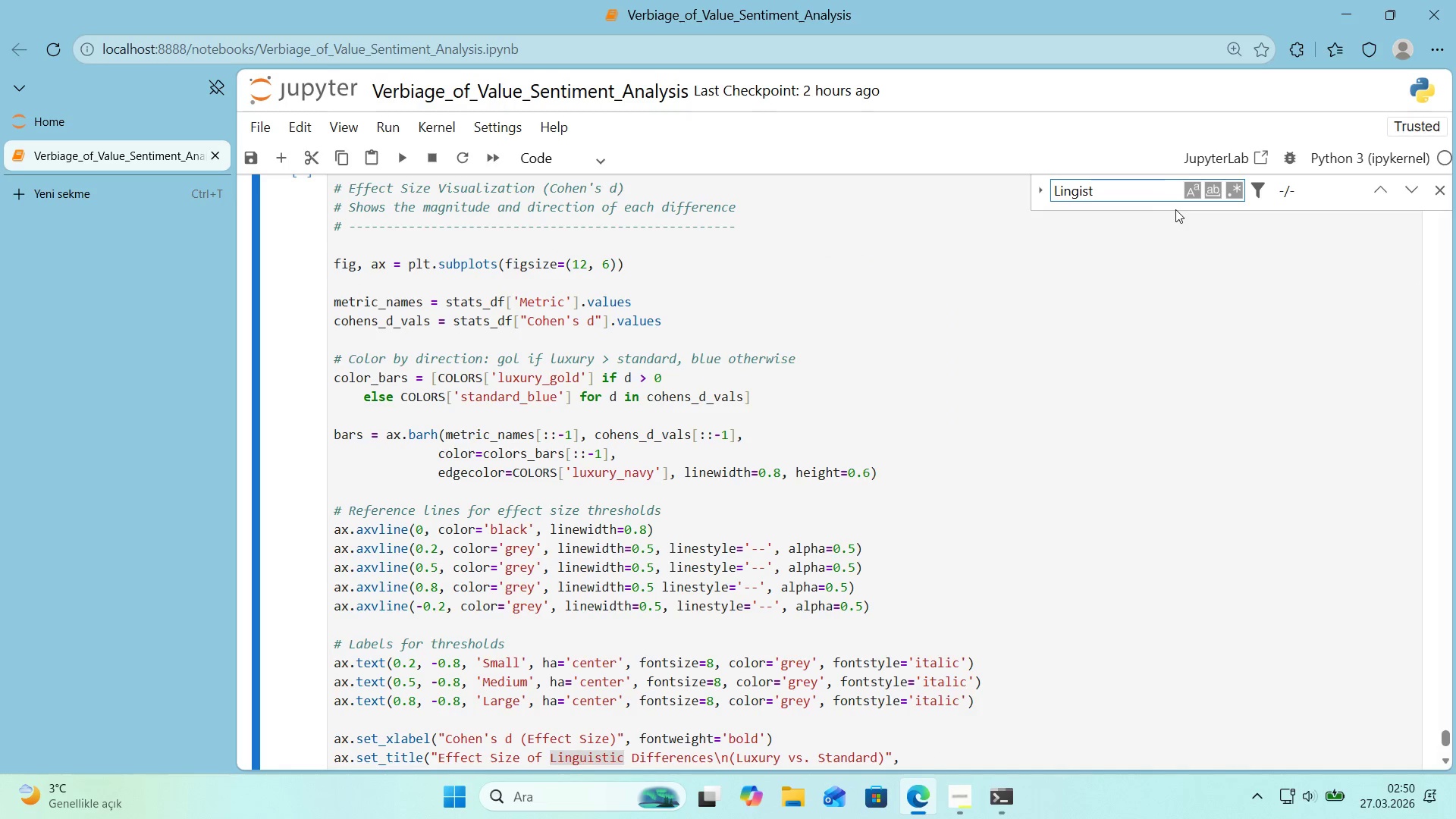 
key(Backspace)
 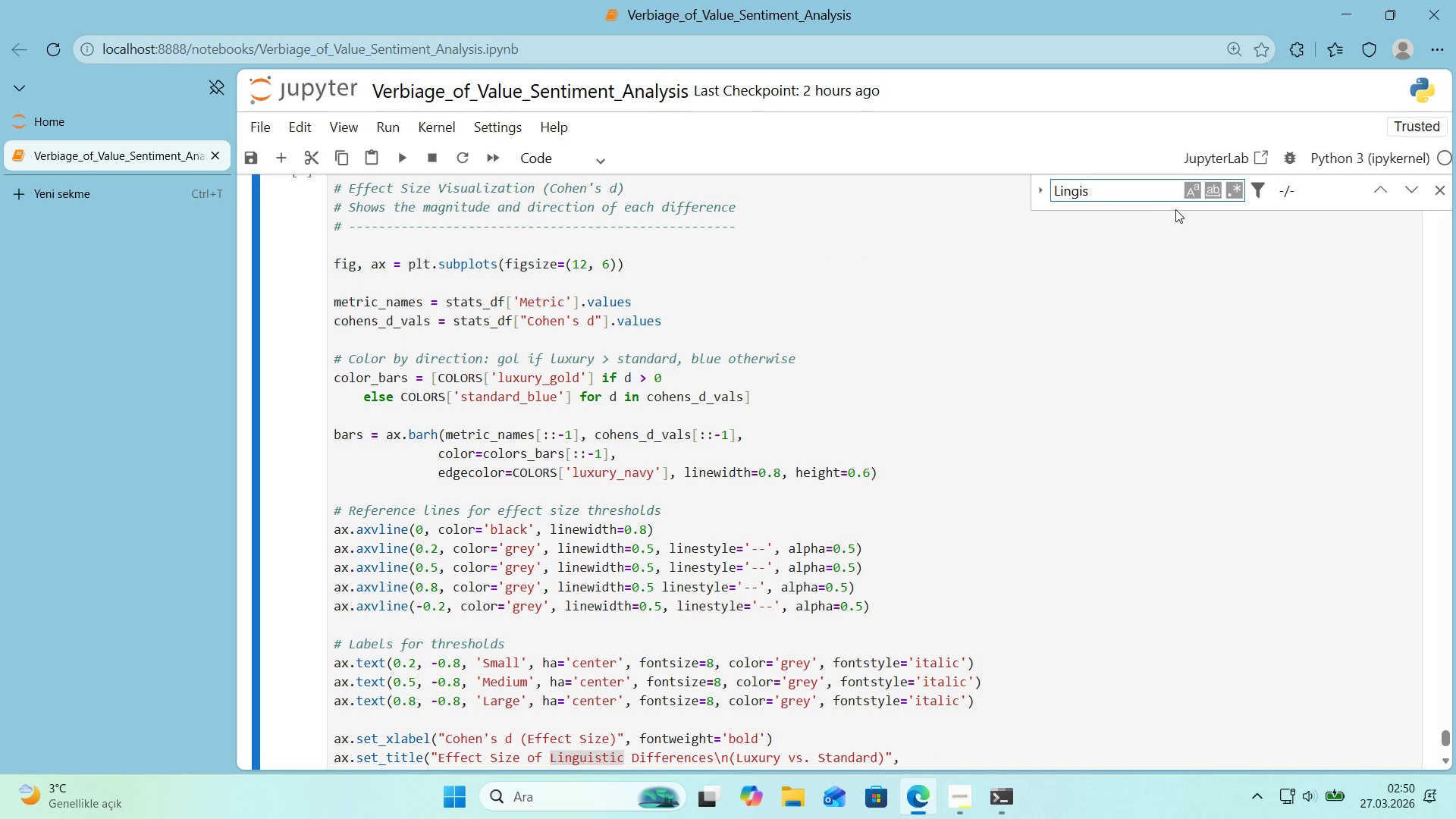 
key(Backspace)
 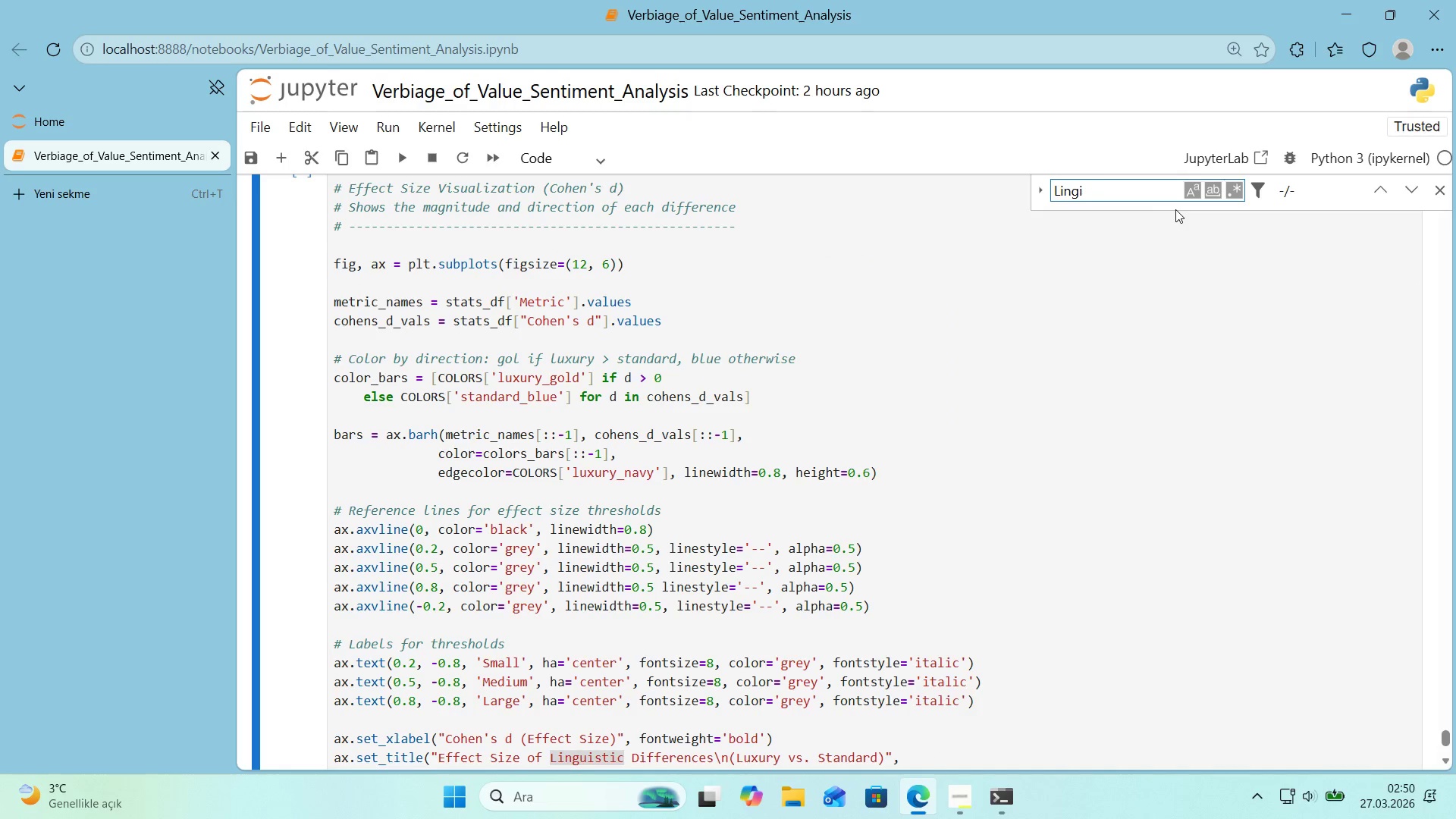 
key(Backspace)
 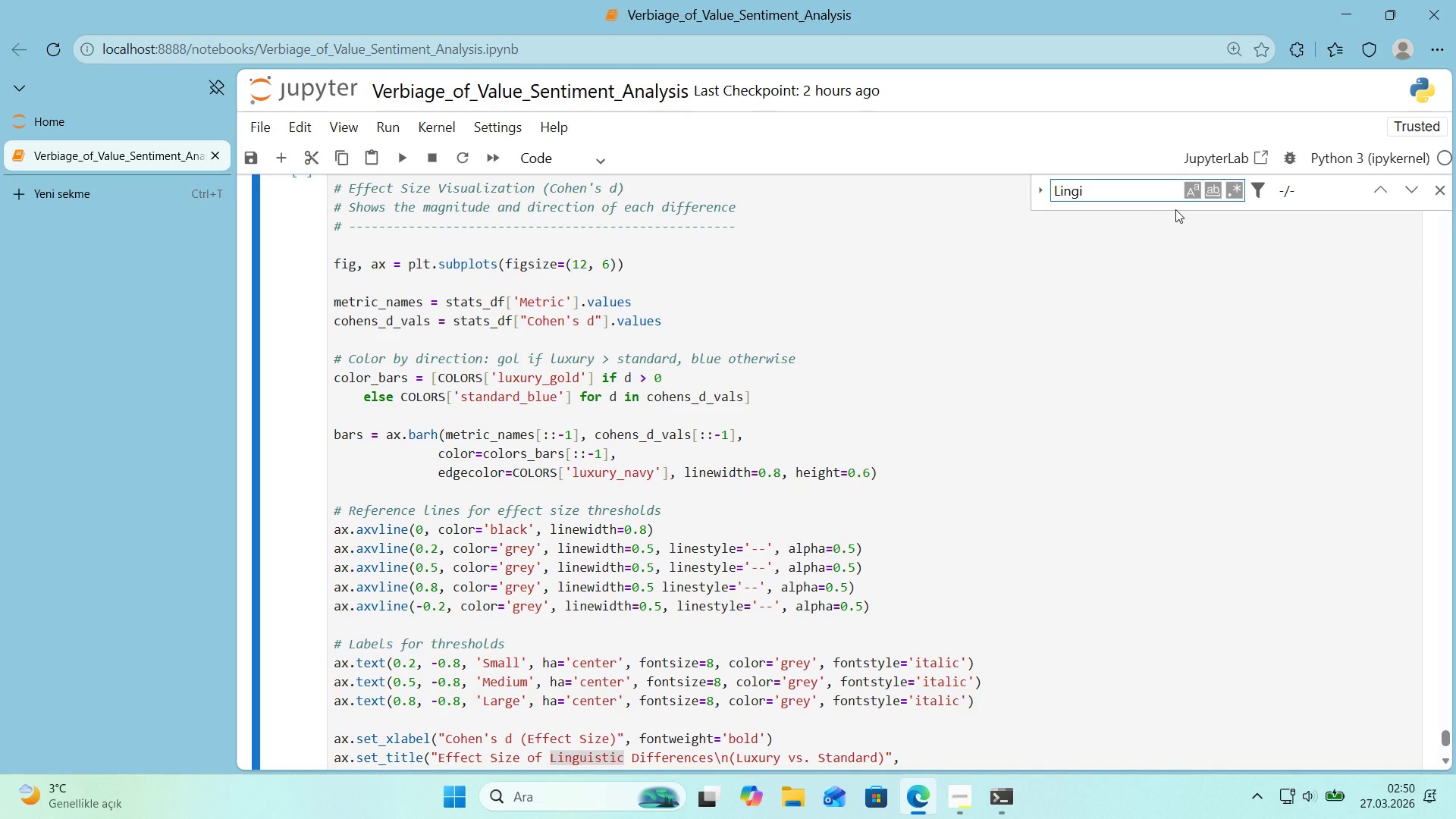 
key(Enter)
 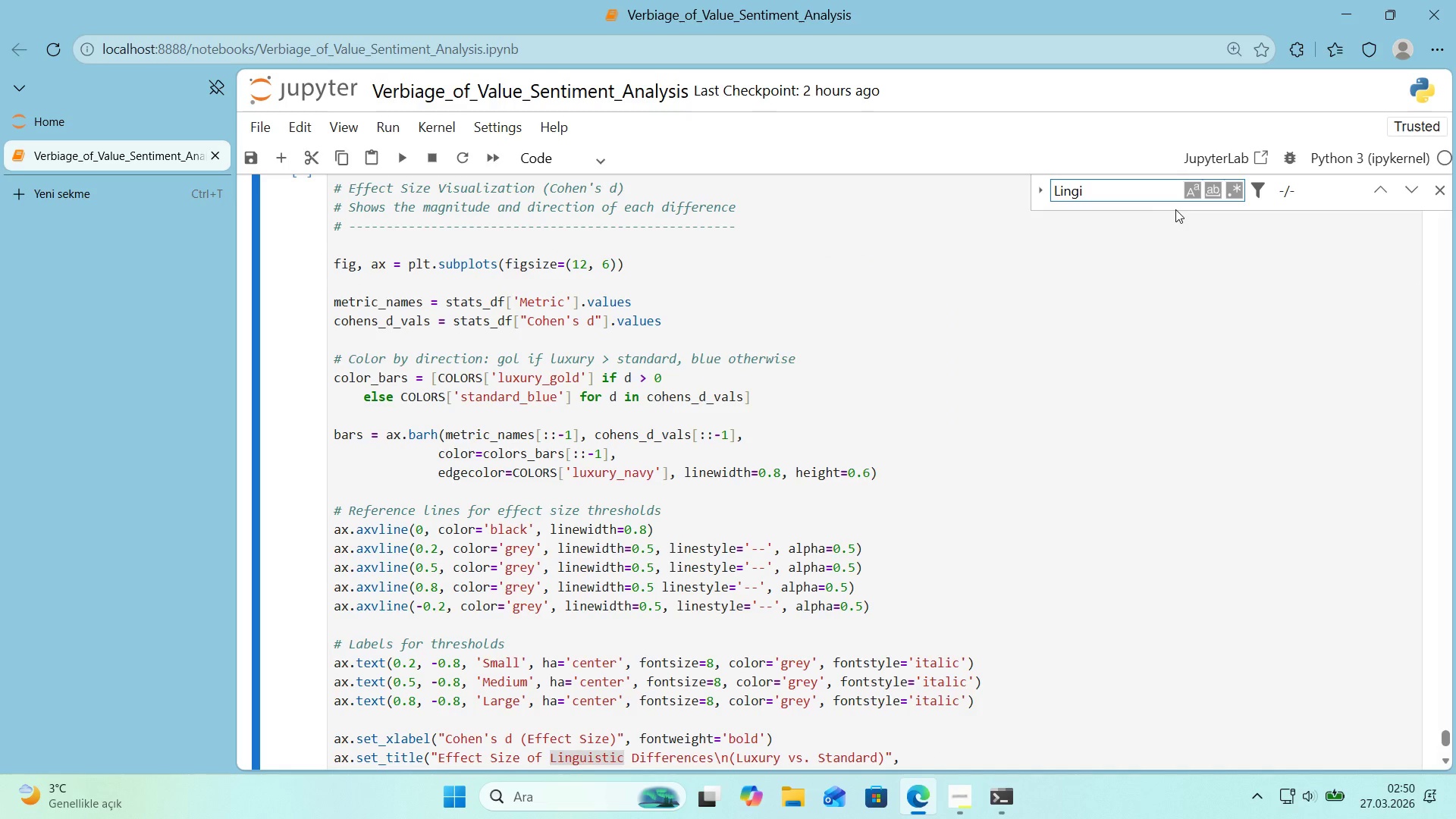 
key(Backspace)
 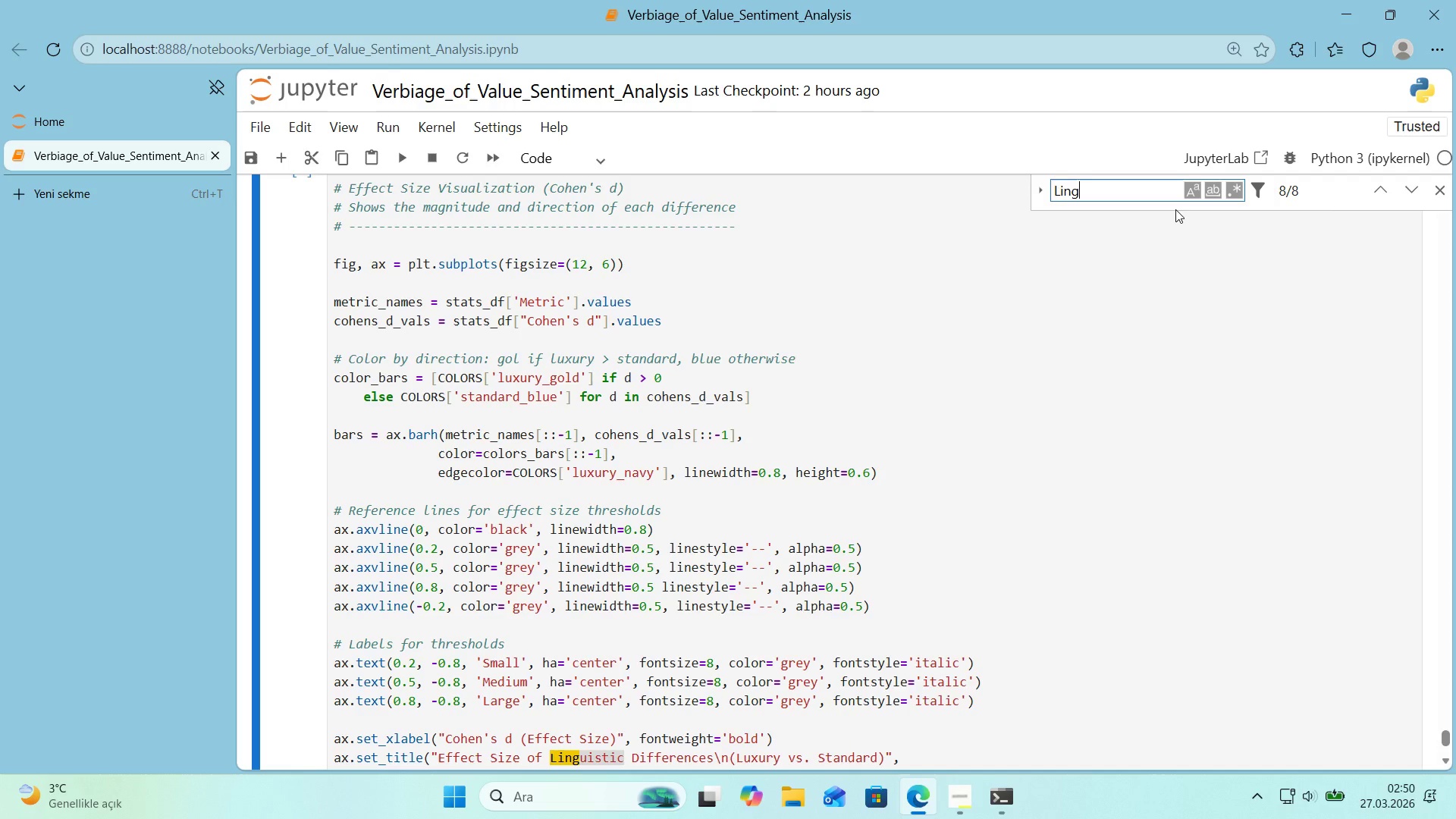 
scroll: coordinate [1162, 236], scroll_direction: down, amount: 4.0
 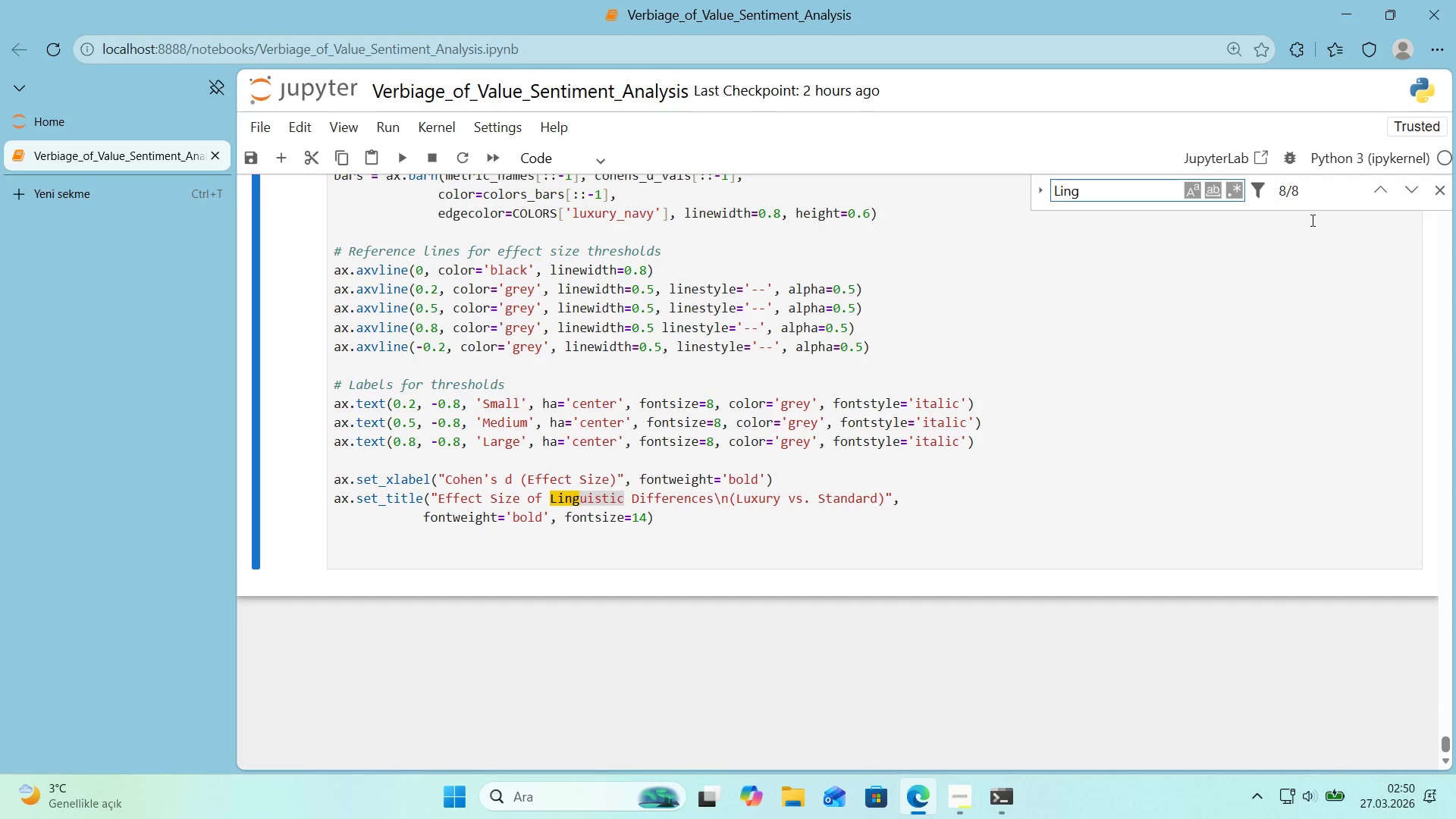 
left_click([1377, 187])
 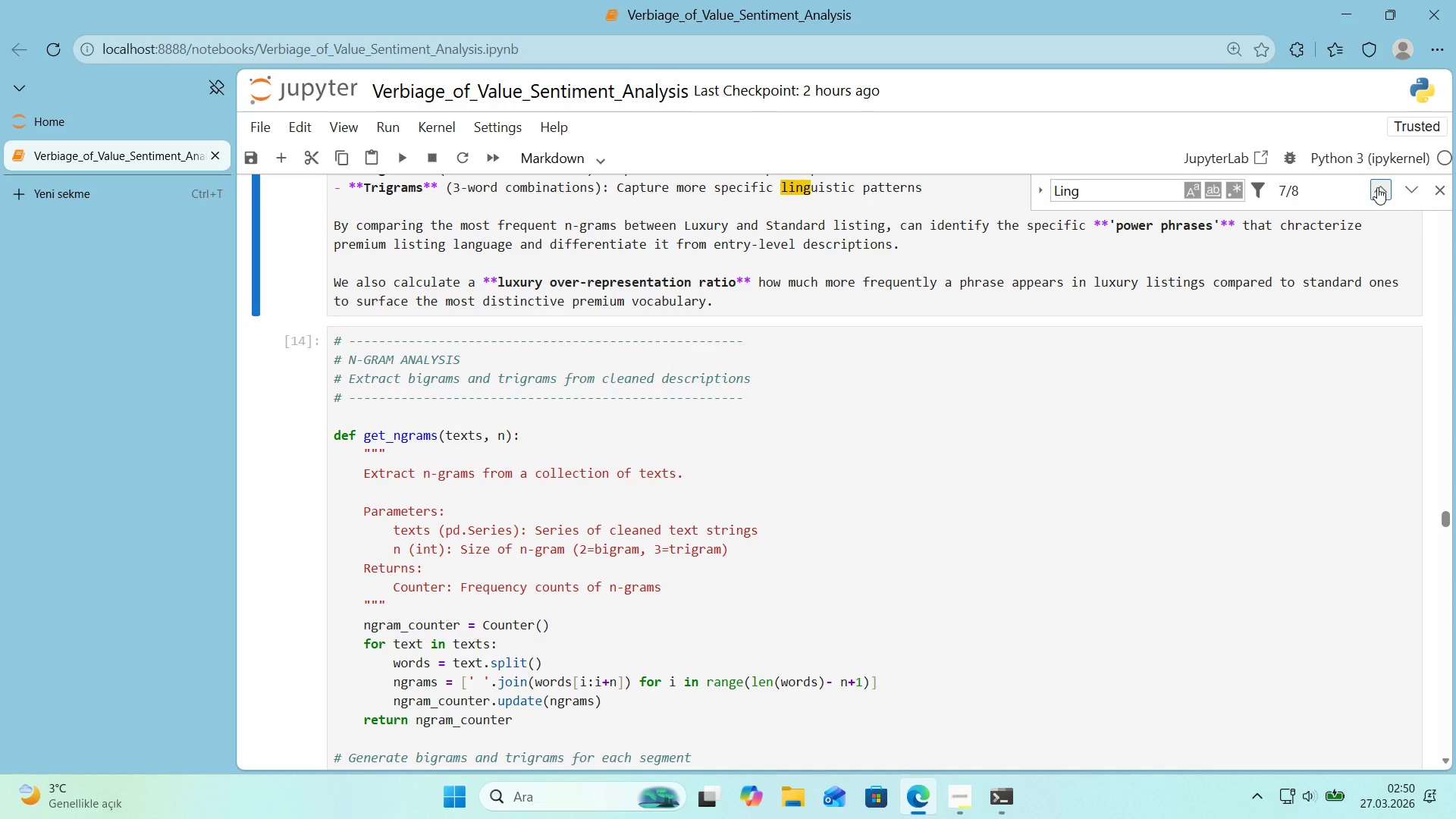 
left_click([1377, 187])
 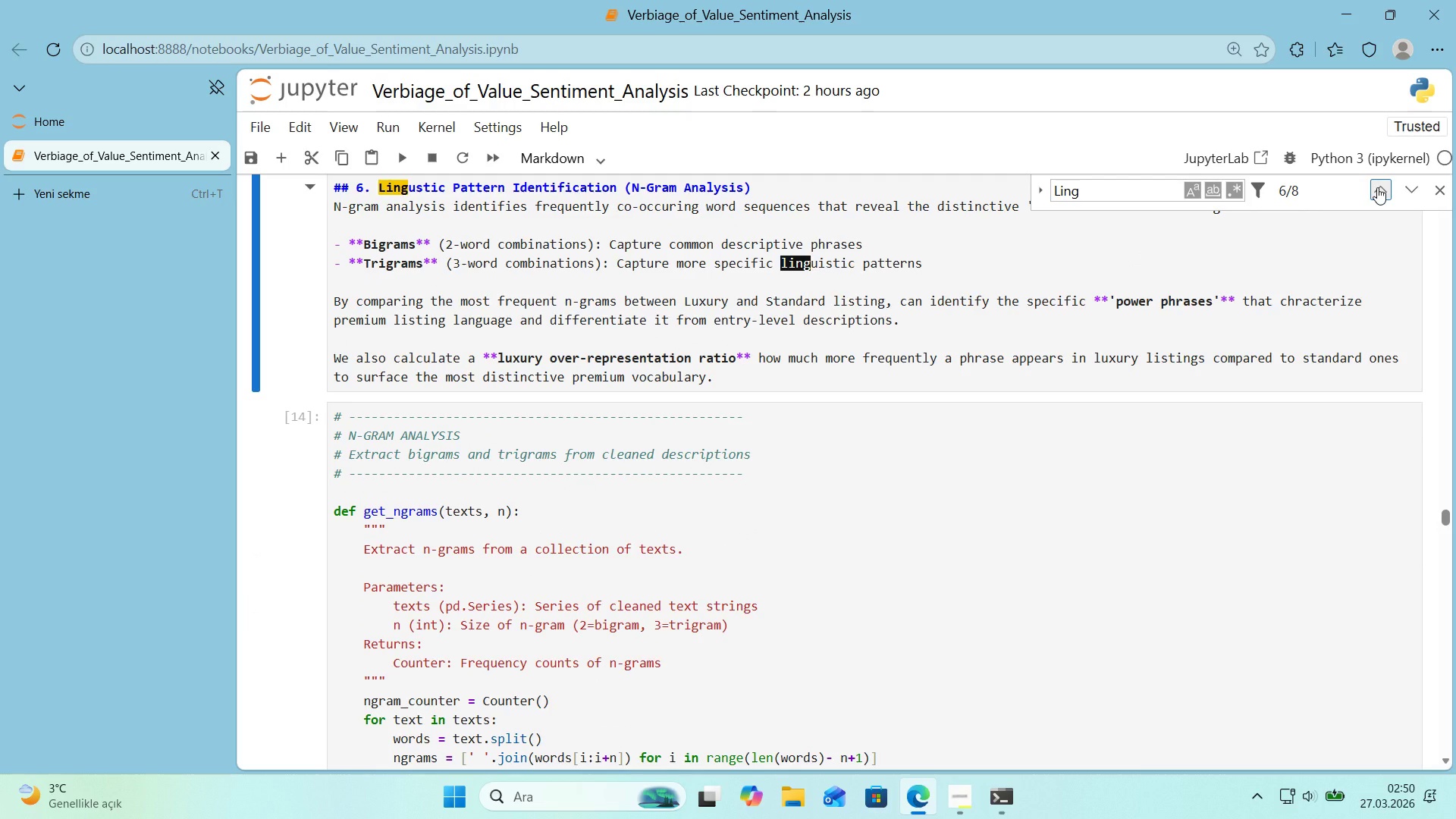 
left_click([1377, 187])
 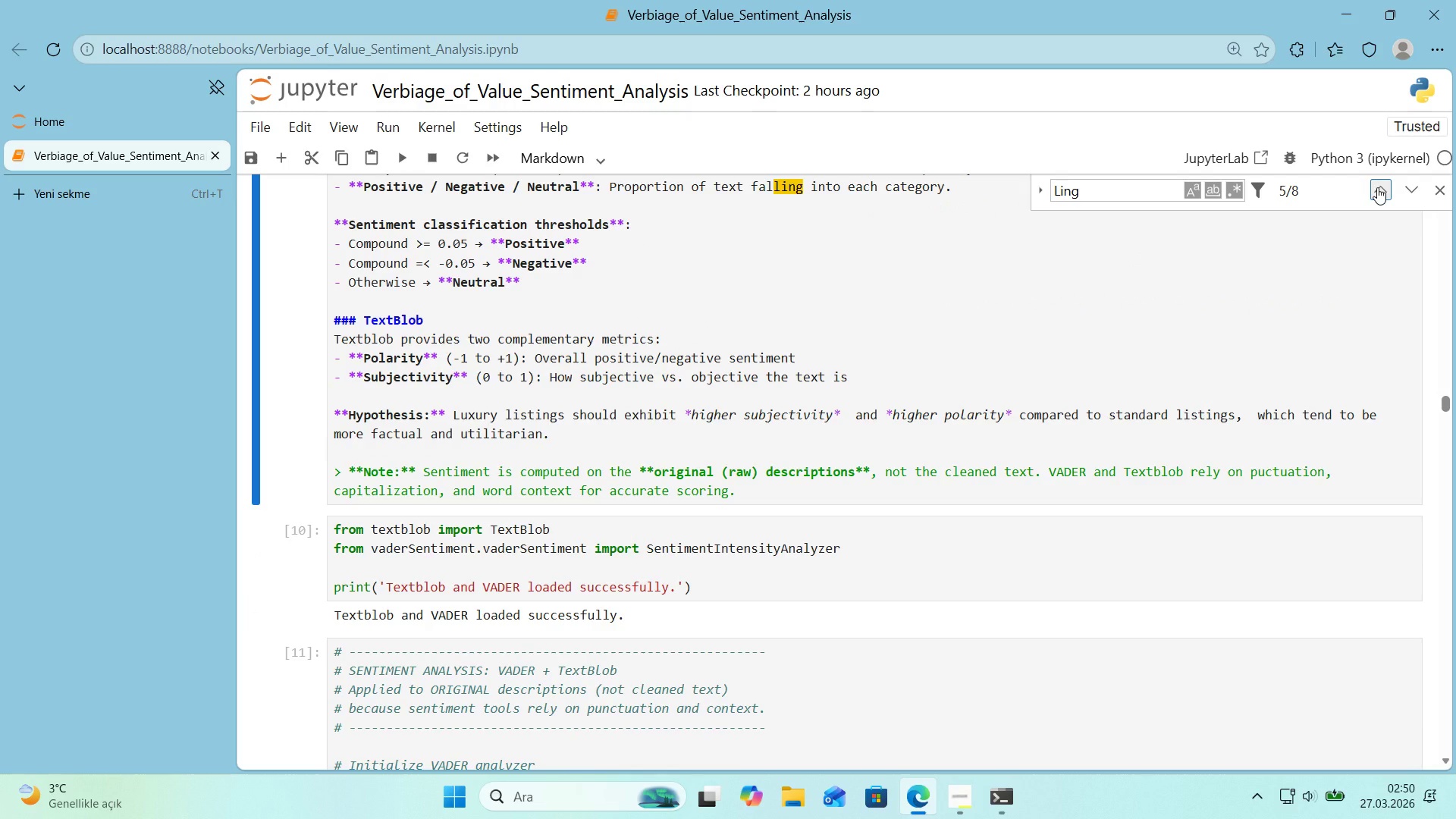 
left_click([1377, 187])
 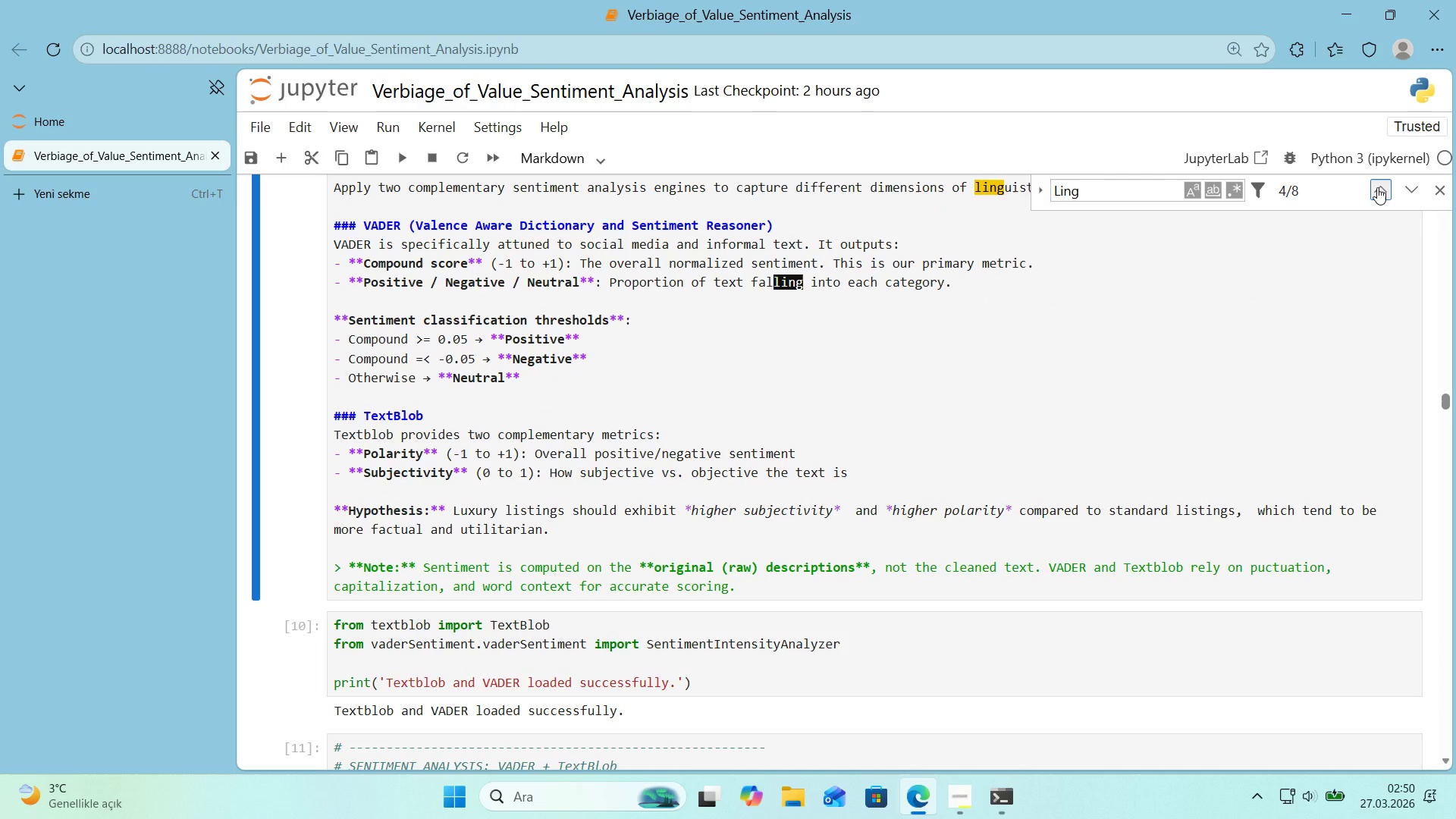 
left_click([1377, 187])
 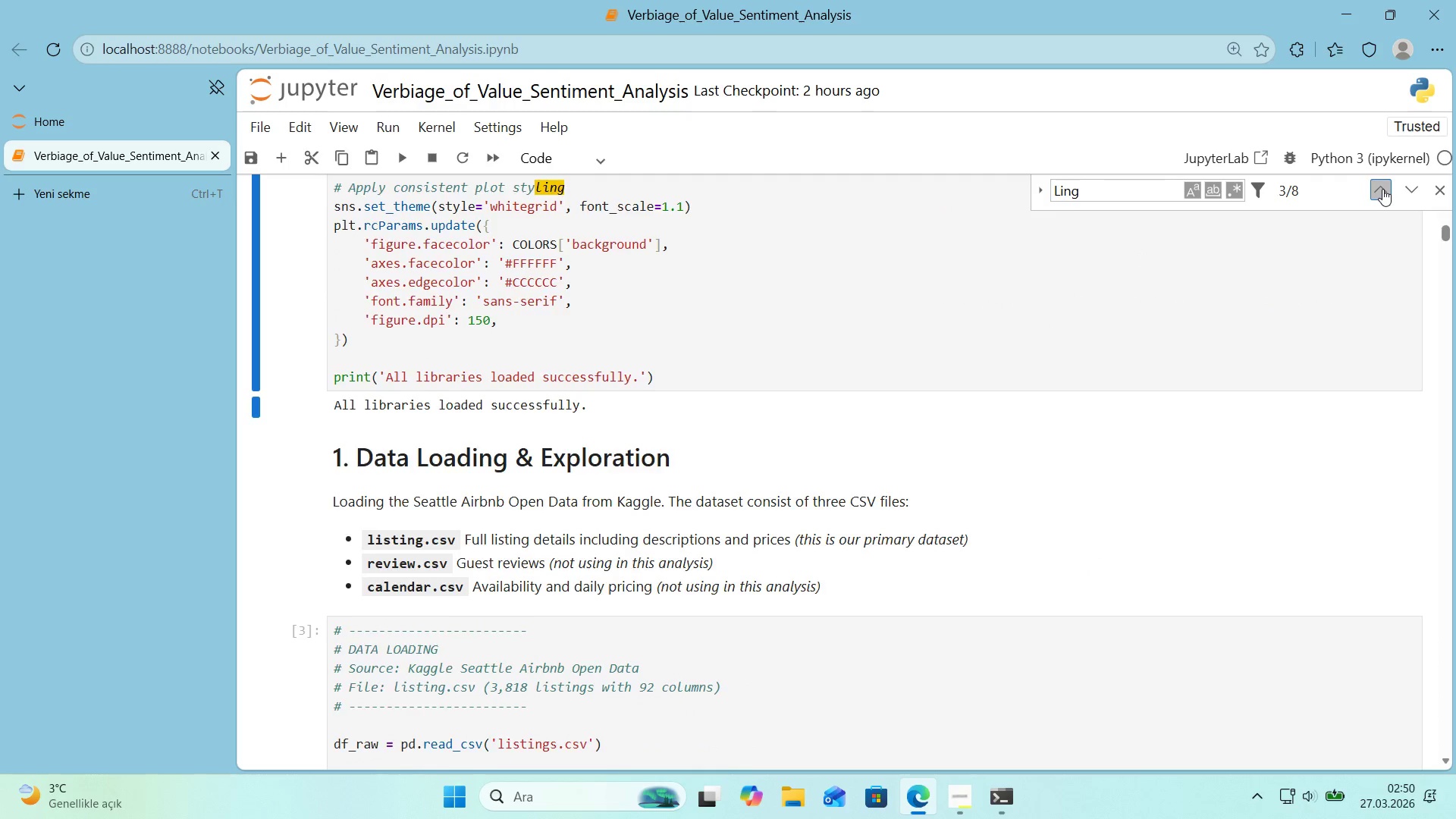 
double_click([1382, 189])
 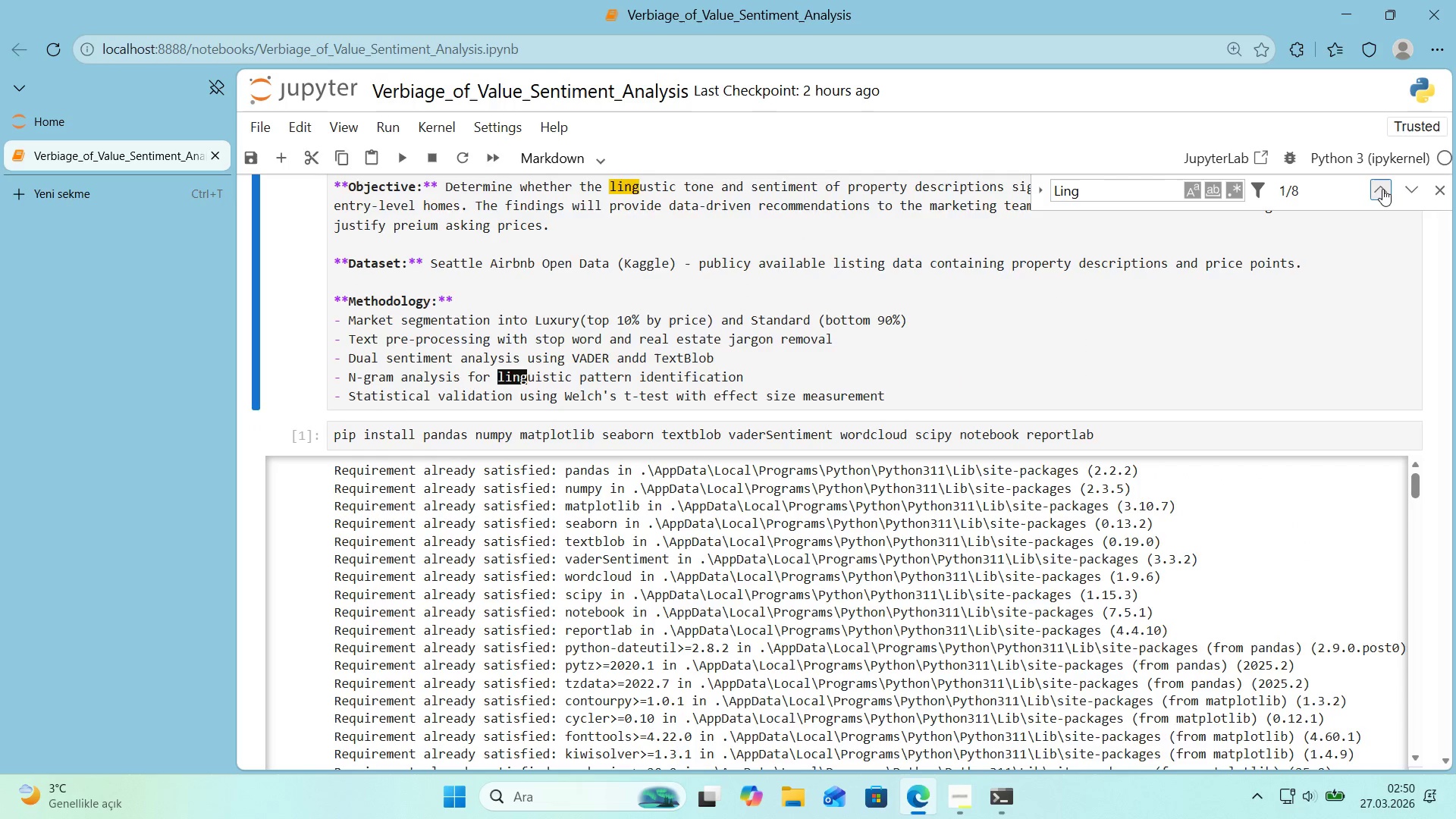 
left_click([1382, 189])
 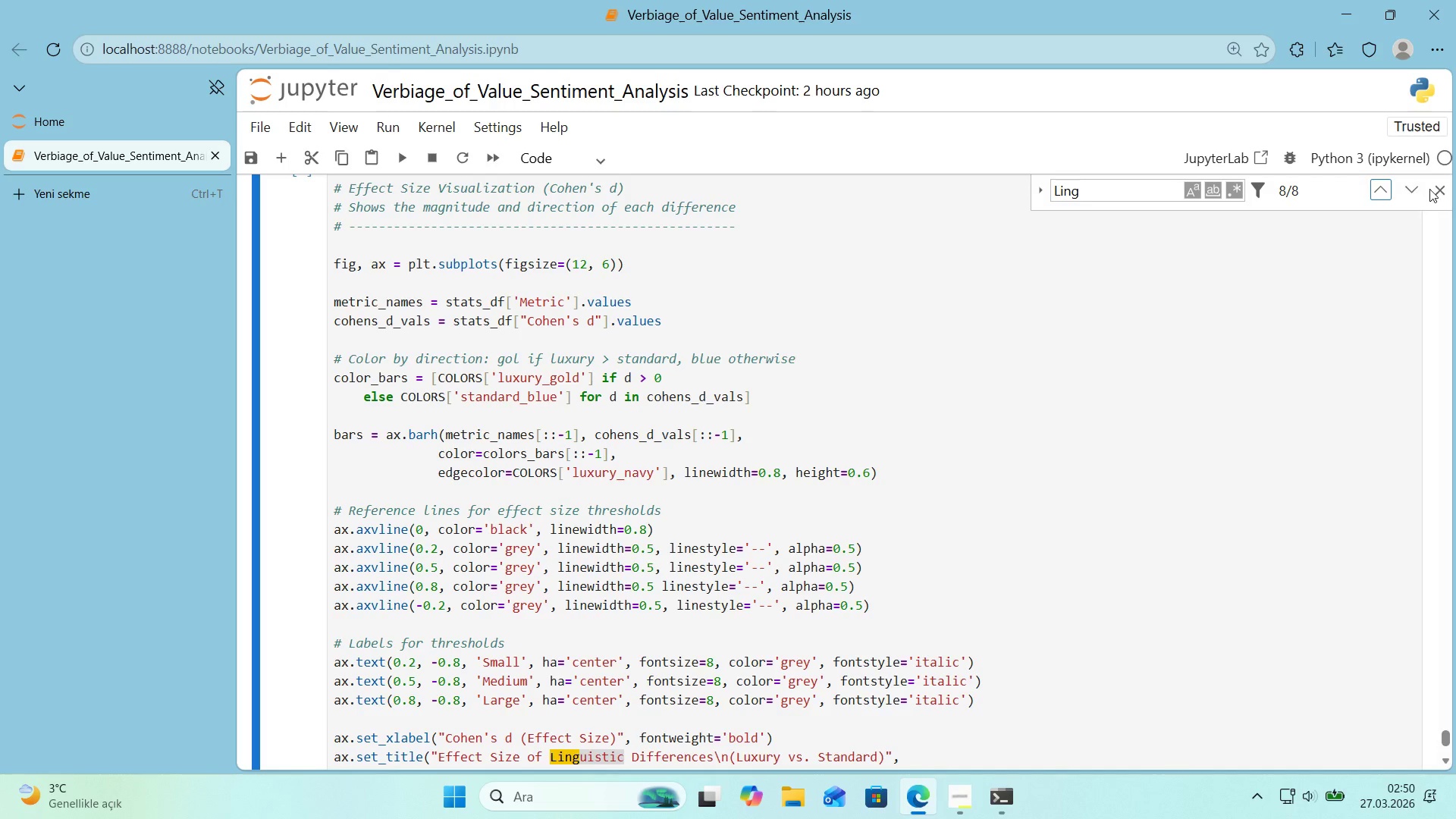 
left_click([1430, 189])
 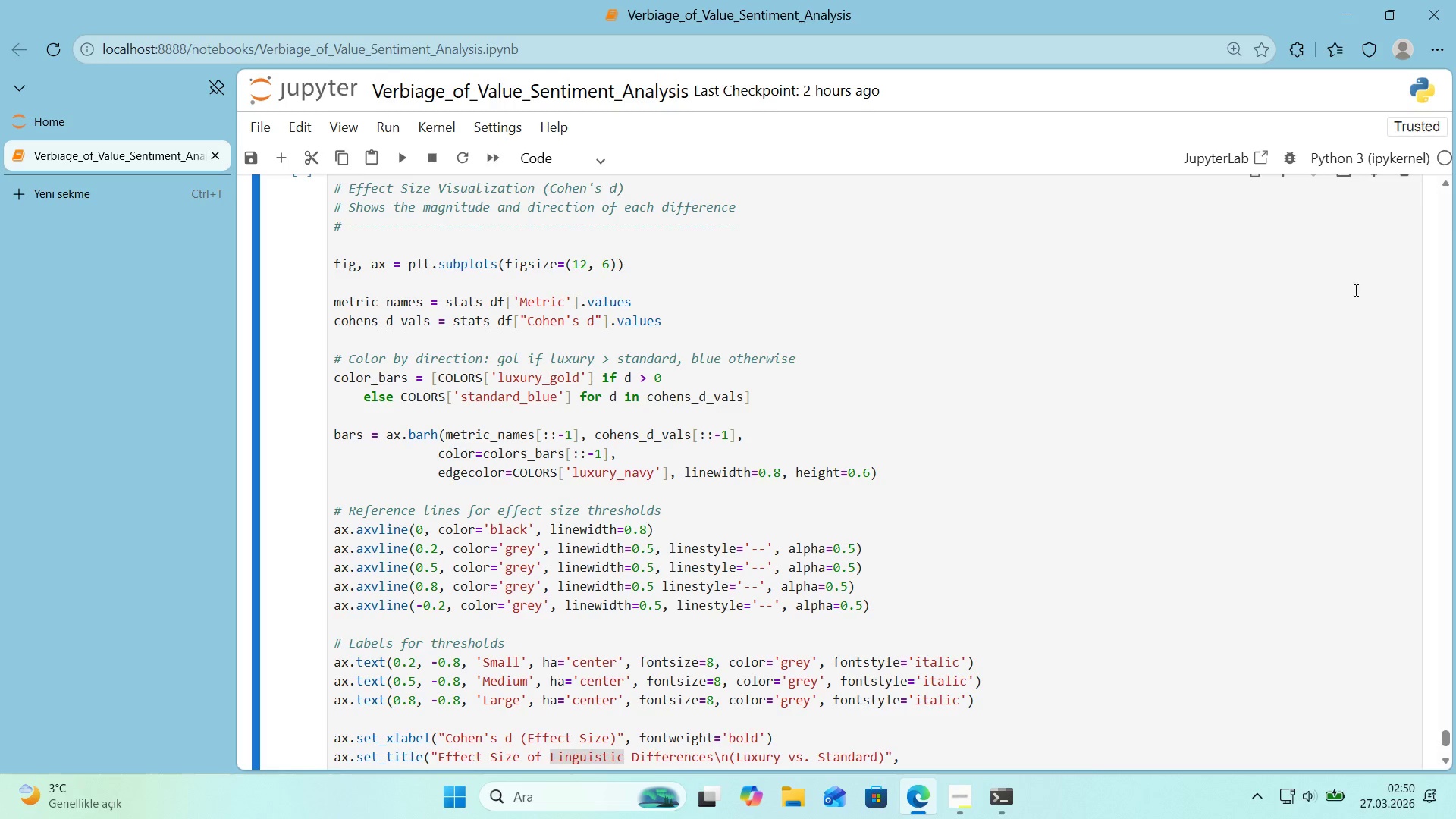 
scroll: coordinate [1194, 413], scroll_direction: down, amount: 6.0
 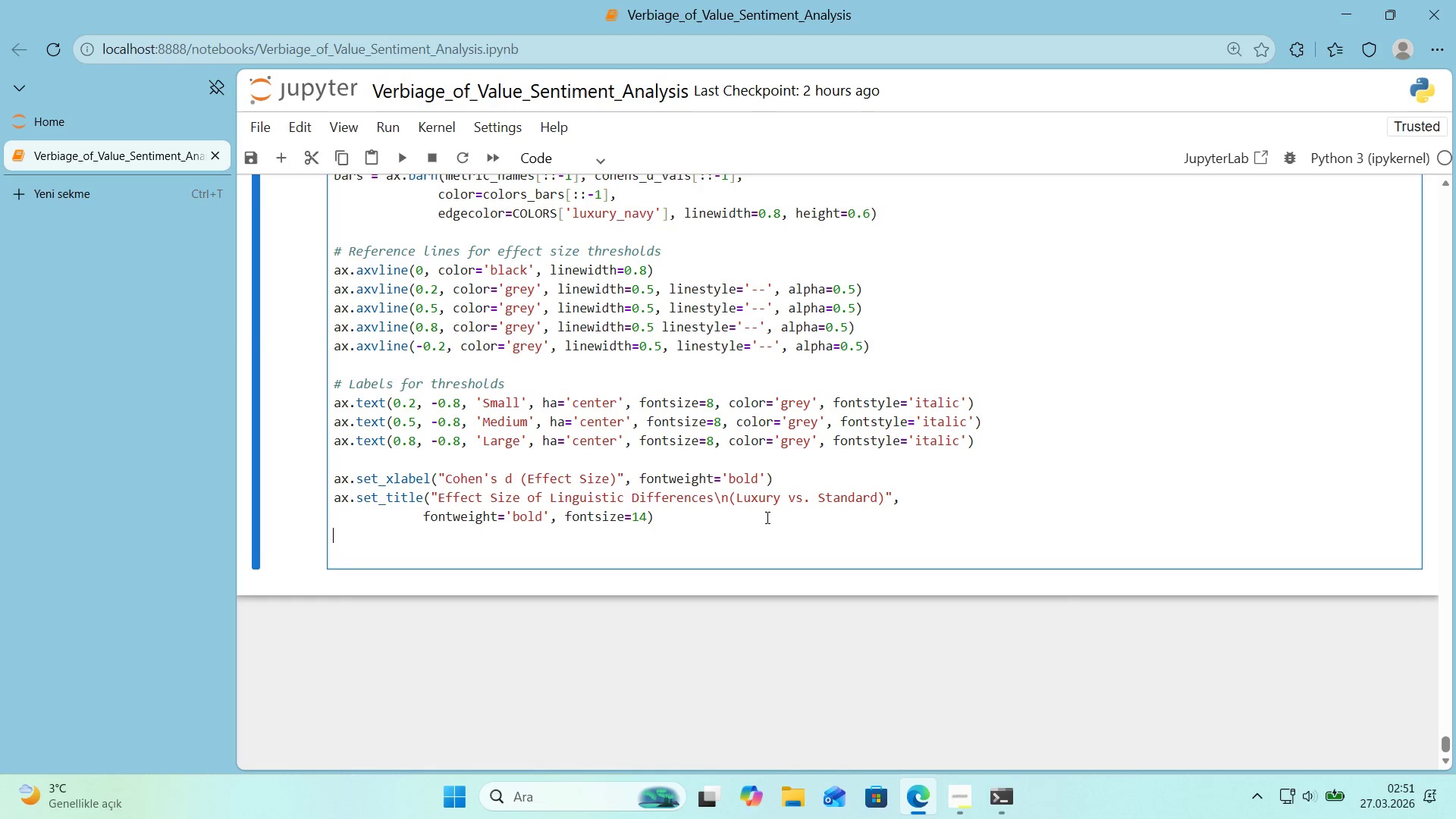 
wait(8.86)
 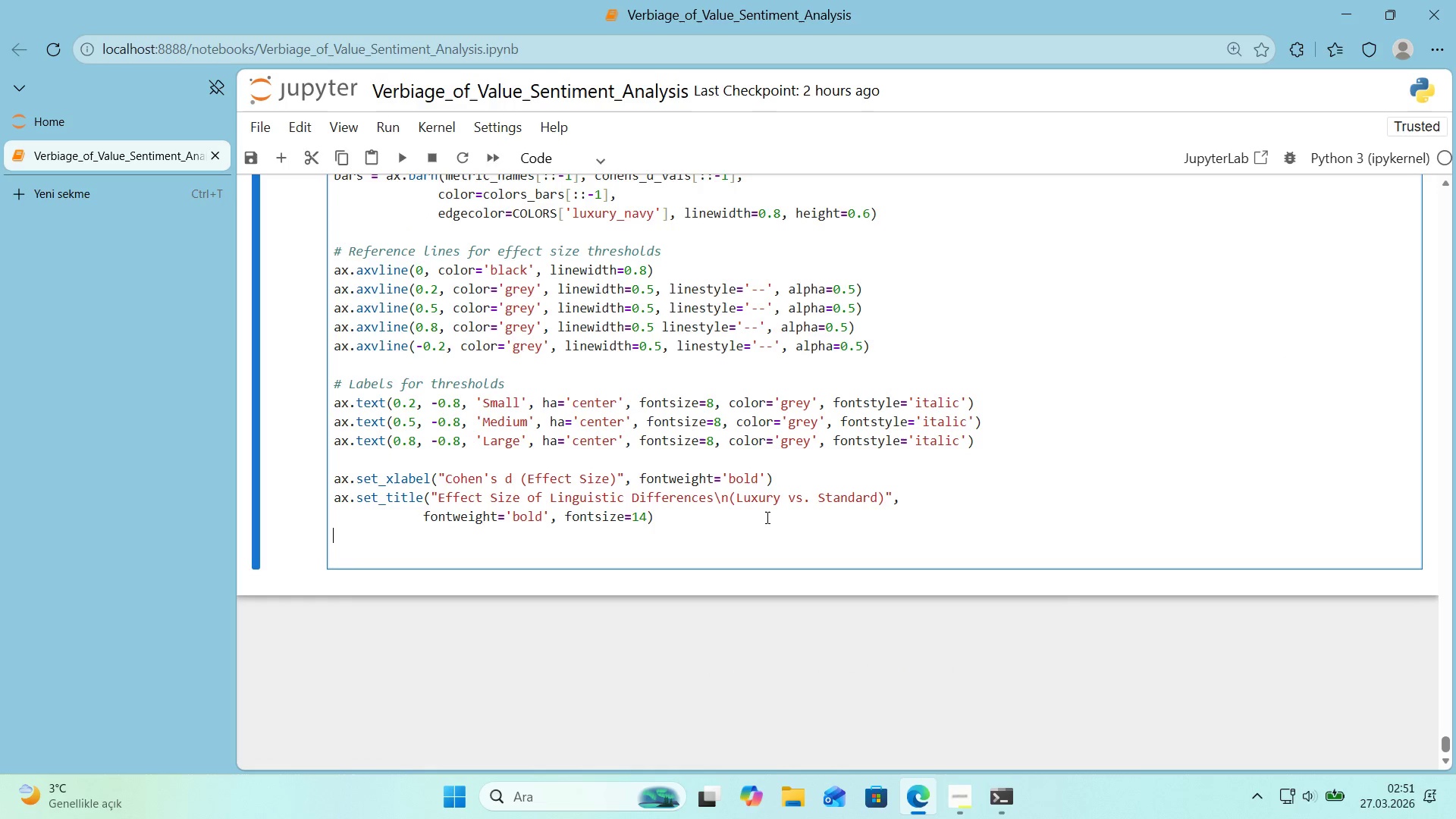 
key(Enter)
 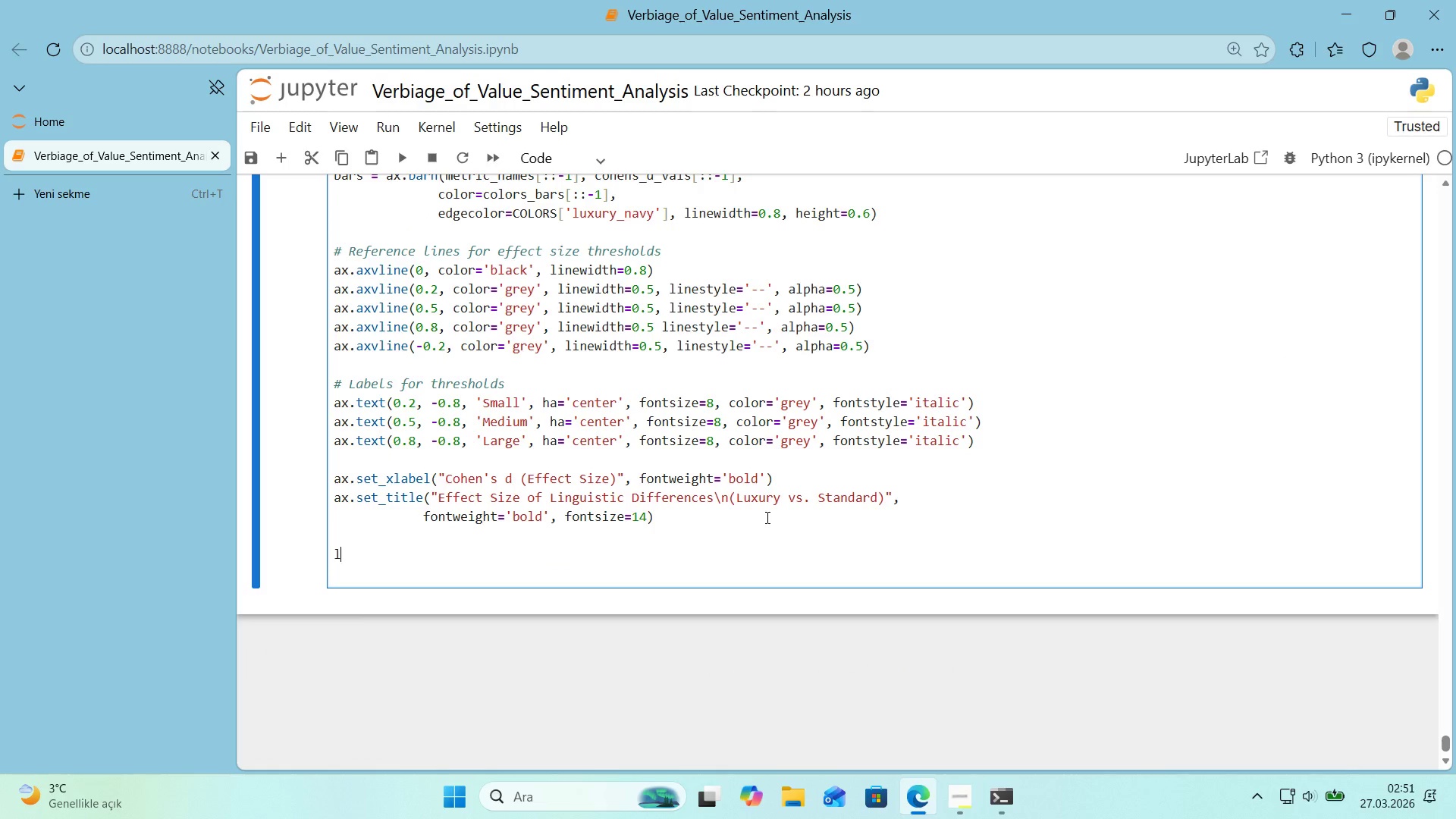 
type(legend_elemt)
key(Backspace)
type(ents ) )
 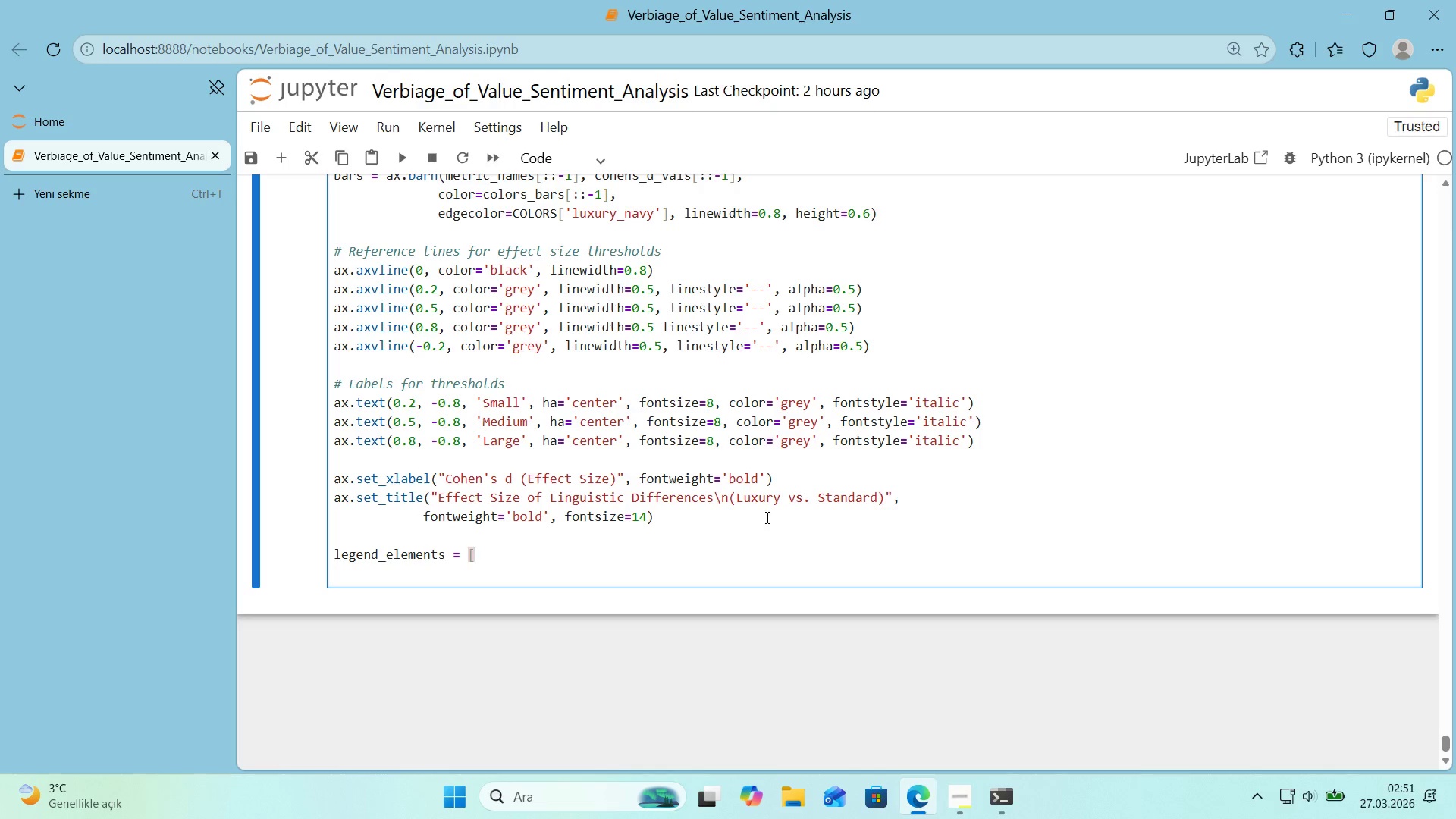 
key(Alt+Control+8)
 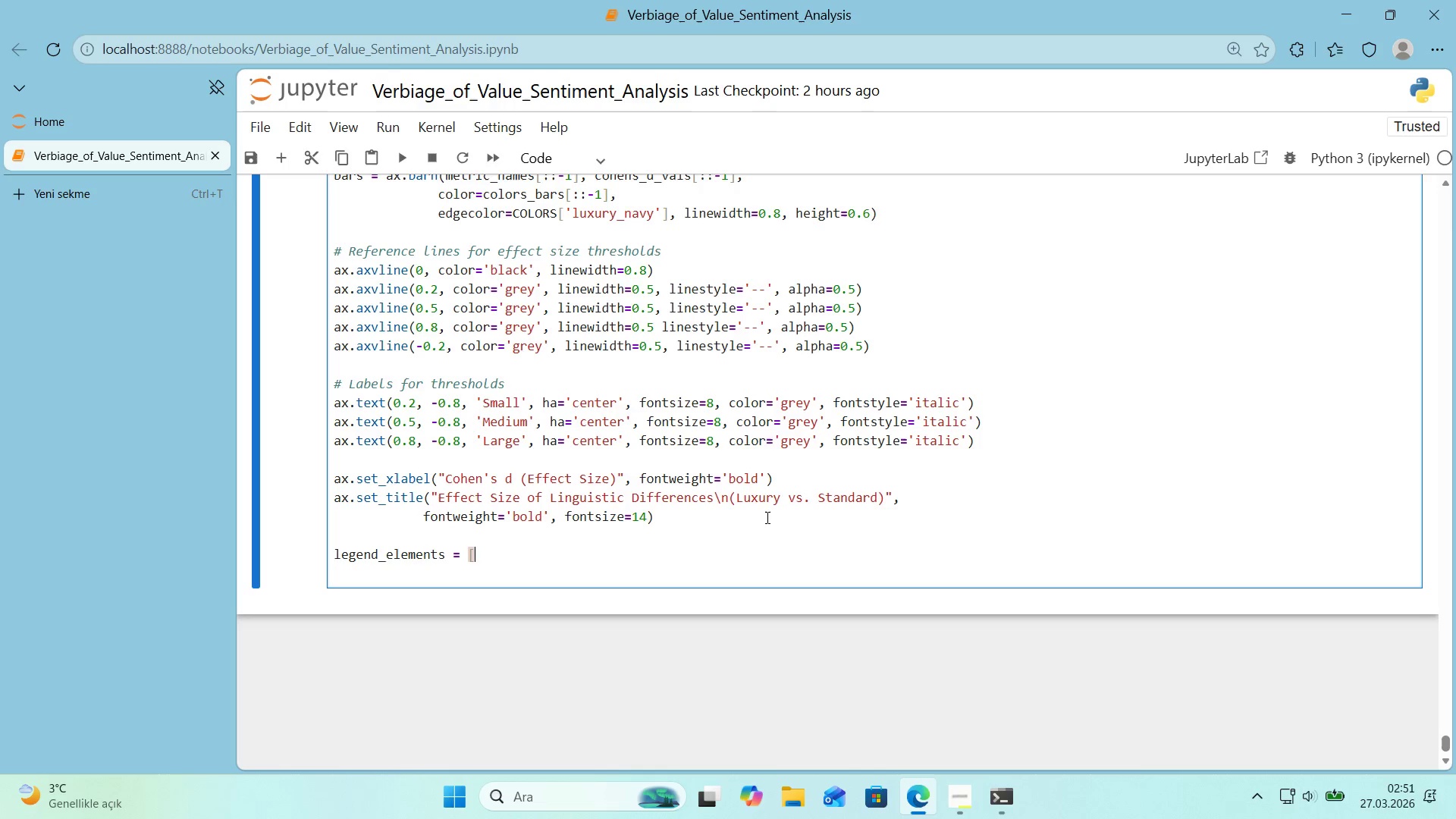 
key(Alt+Control+9)
 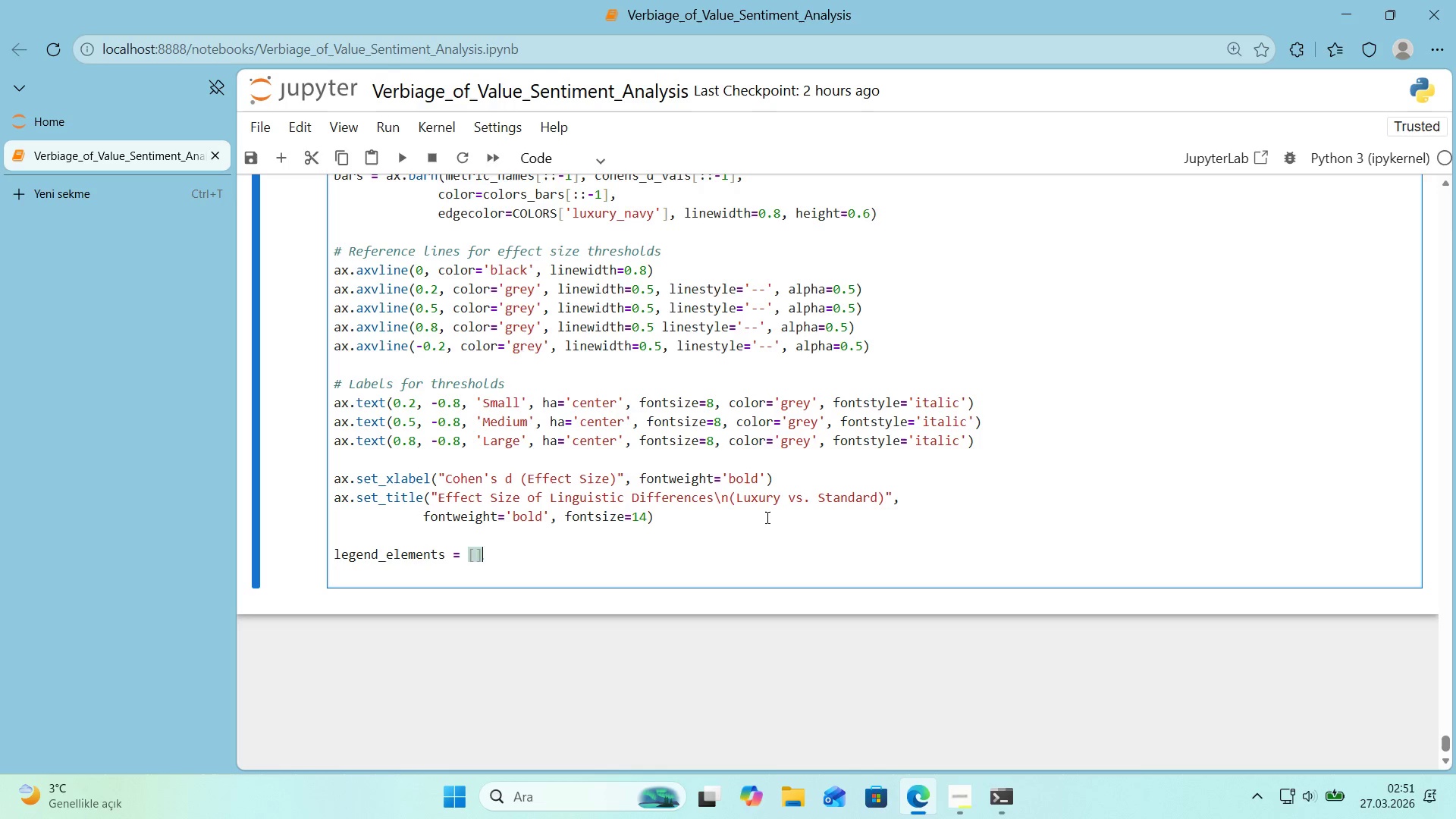 
key(ArrowLeft)
 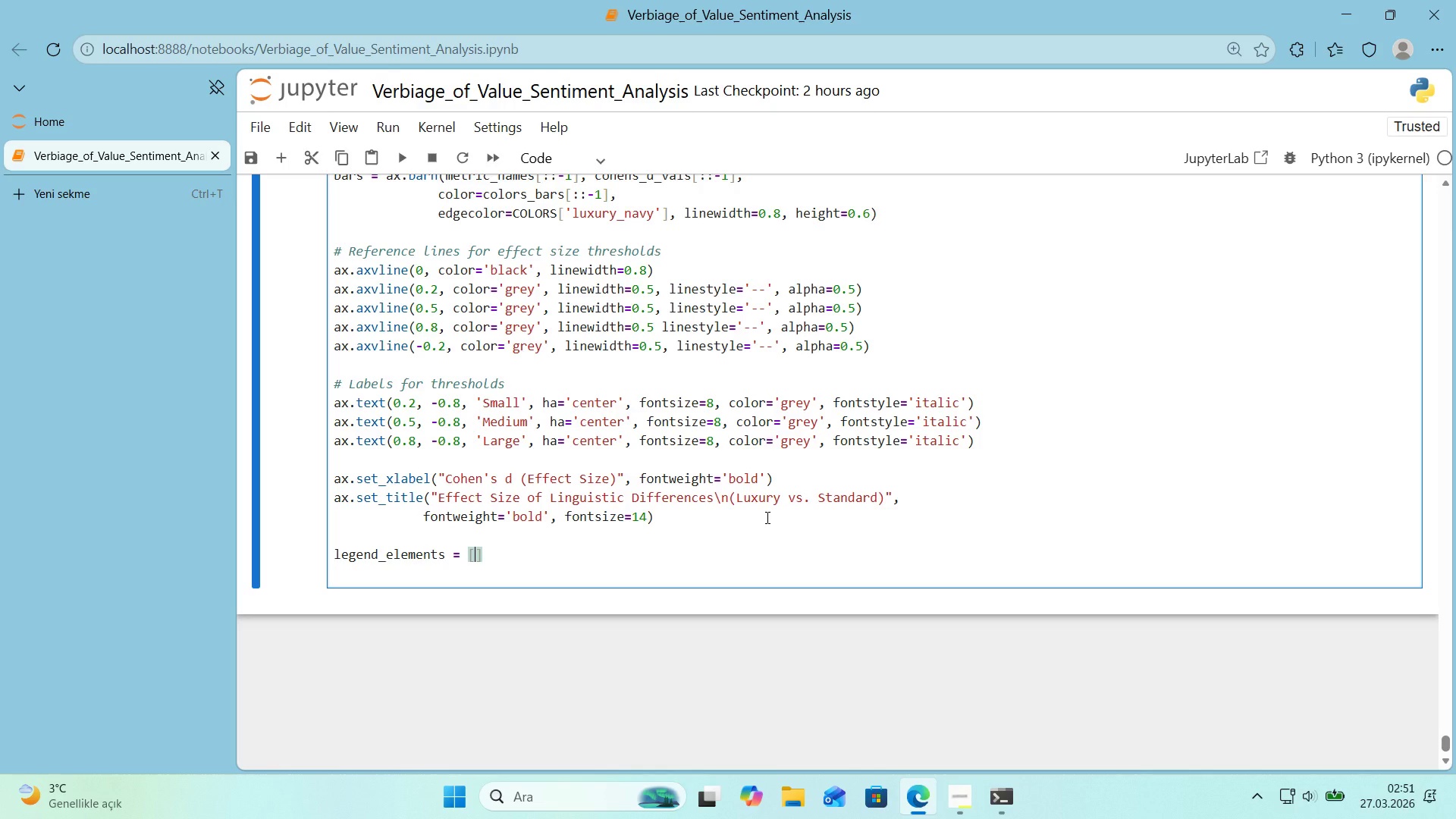 
key(Enter)
 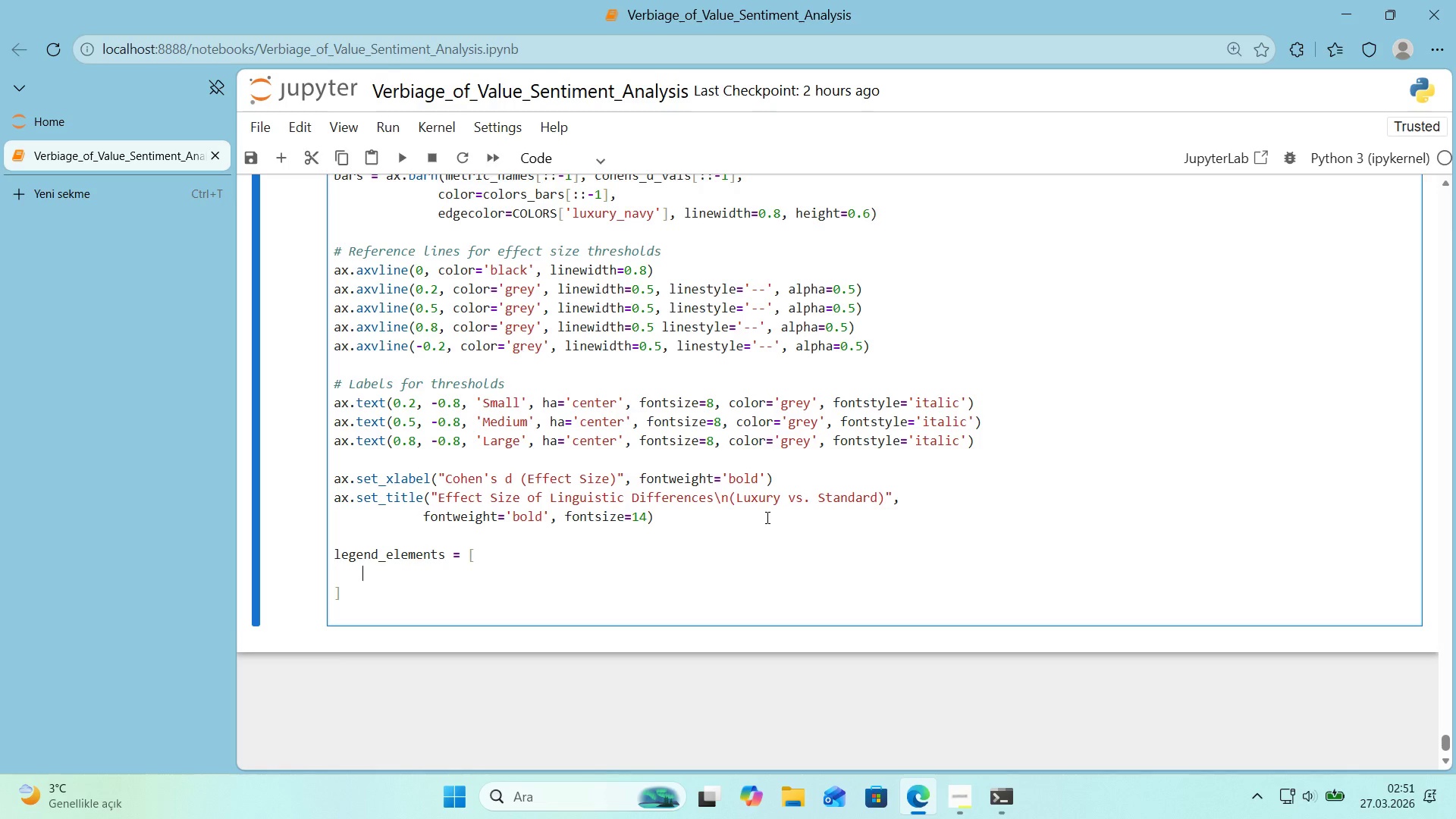 
type(/[)
key(Backspace)
key(Backspace)
type(mpacthes.Patch*()
 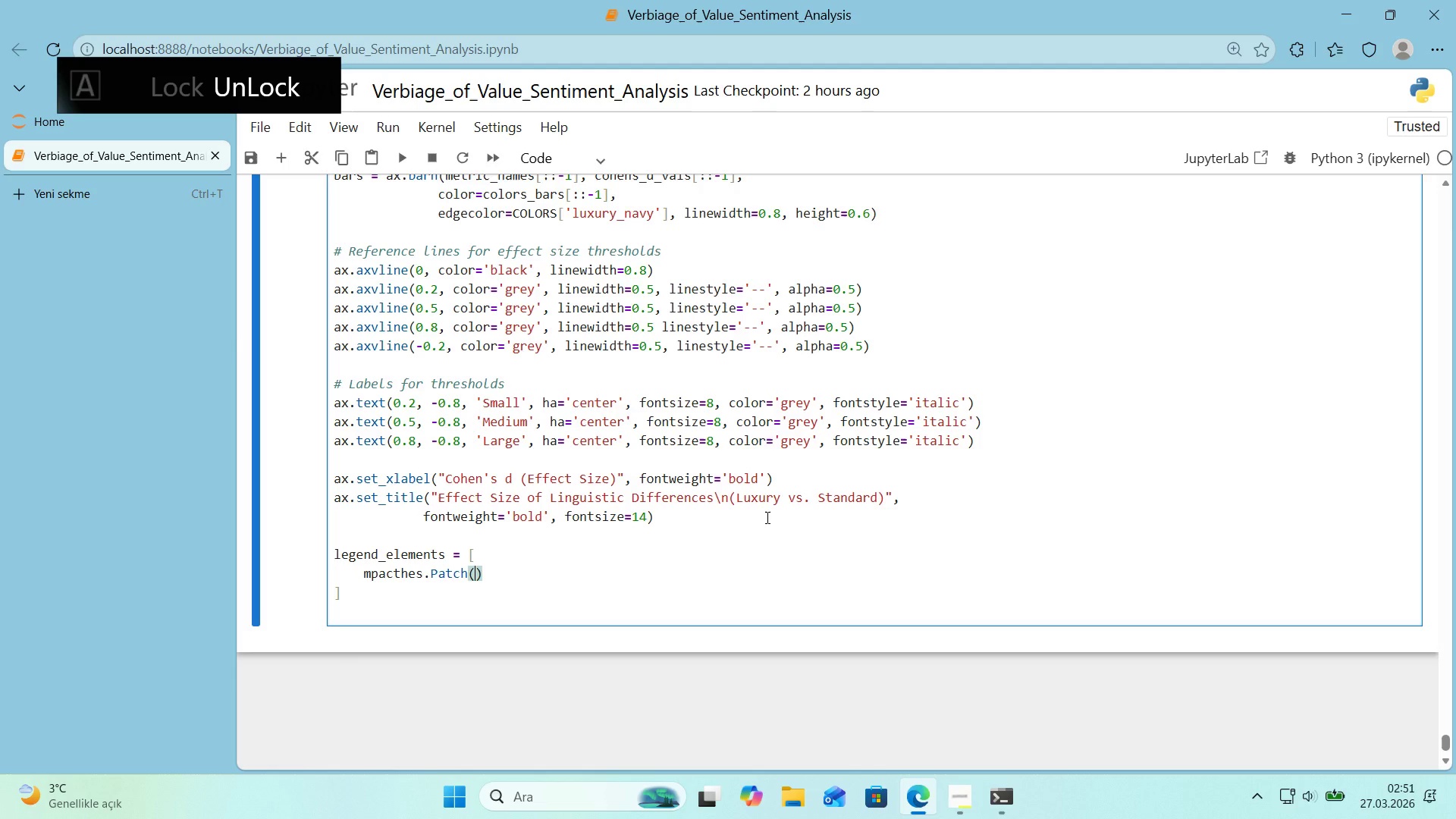 
 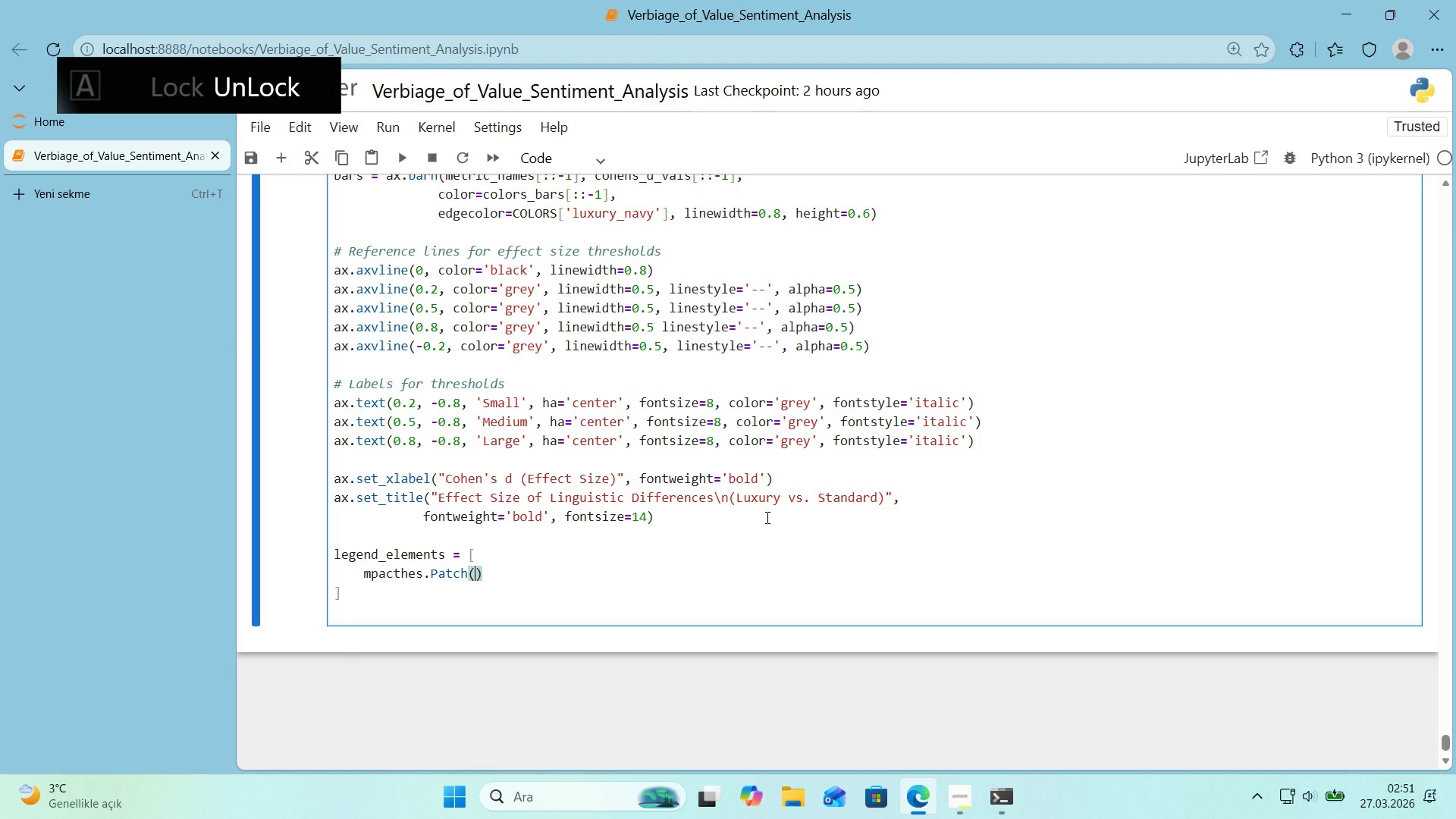 
key(ArrowLeft)
 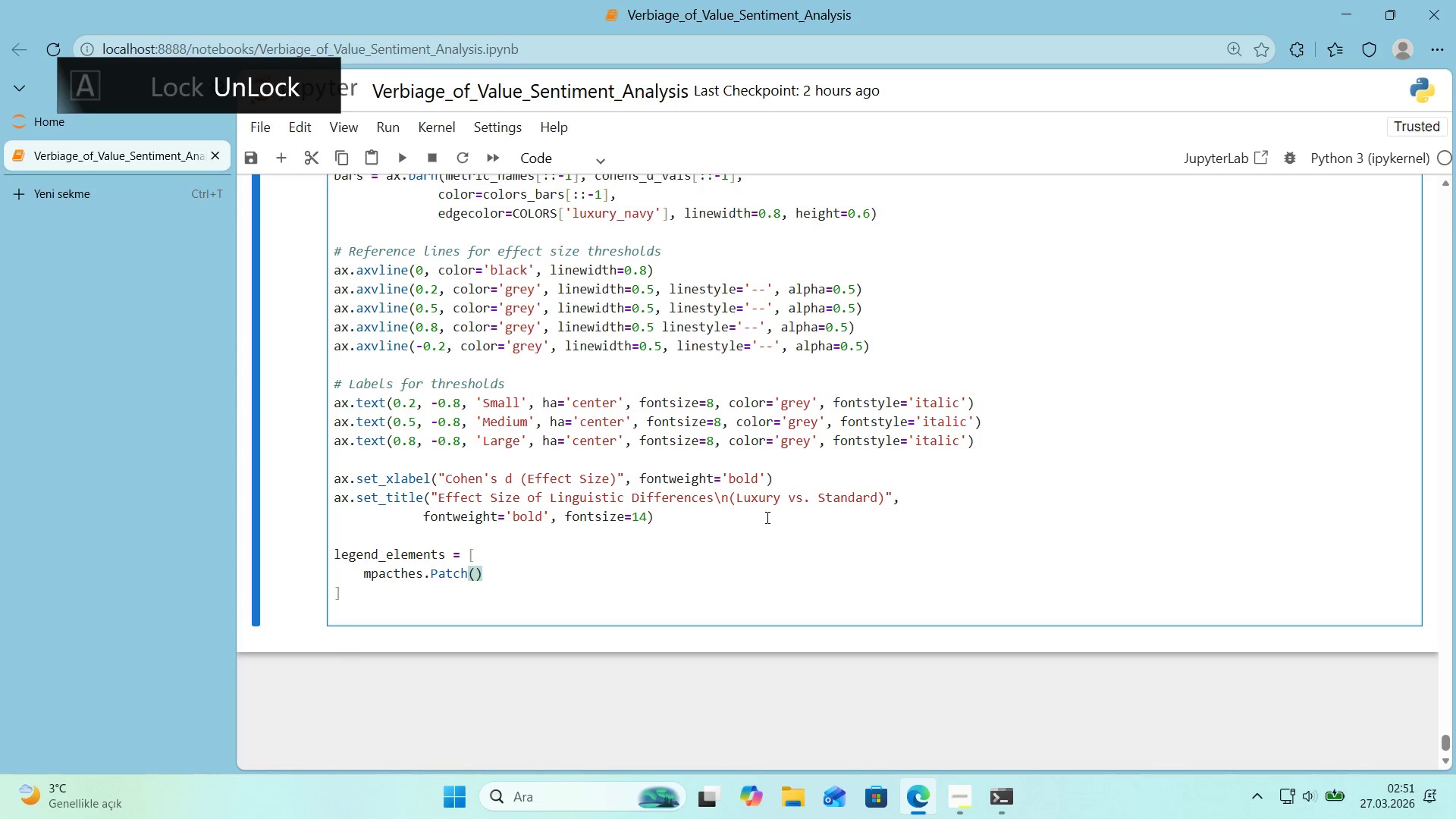 
type(facecolor)COLORS)
 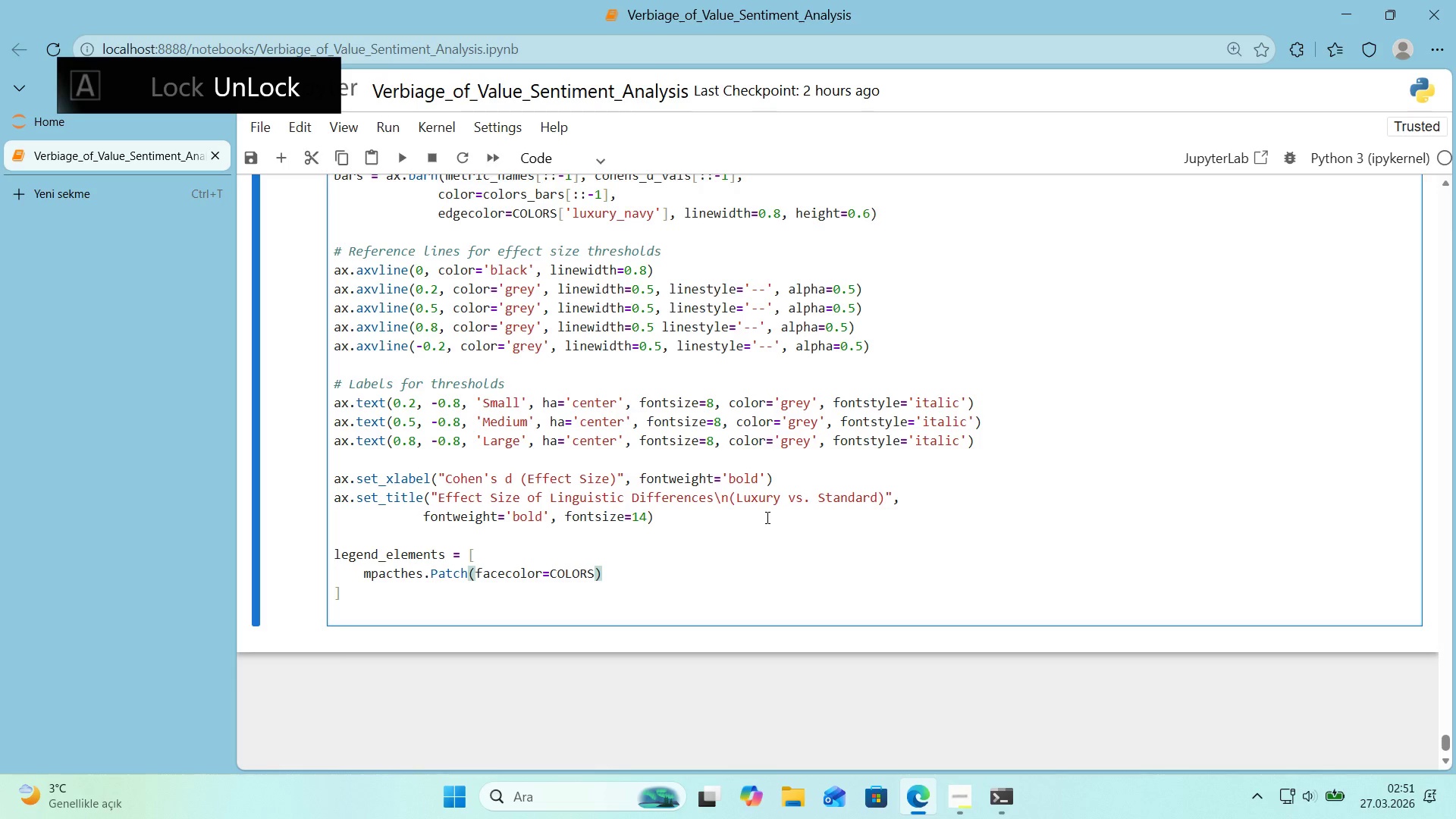 
key(Alt+Control+8)
 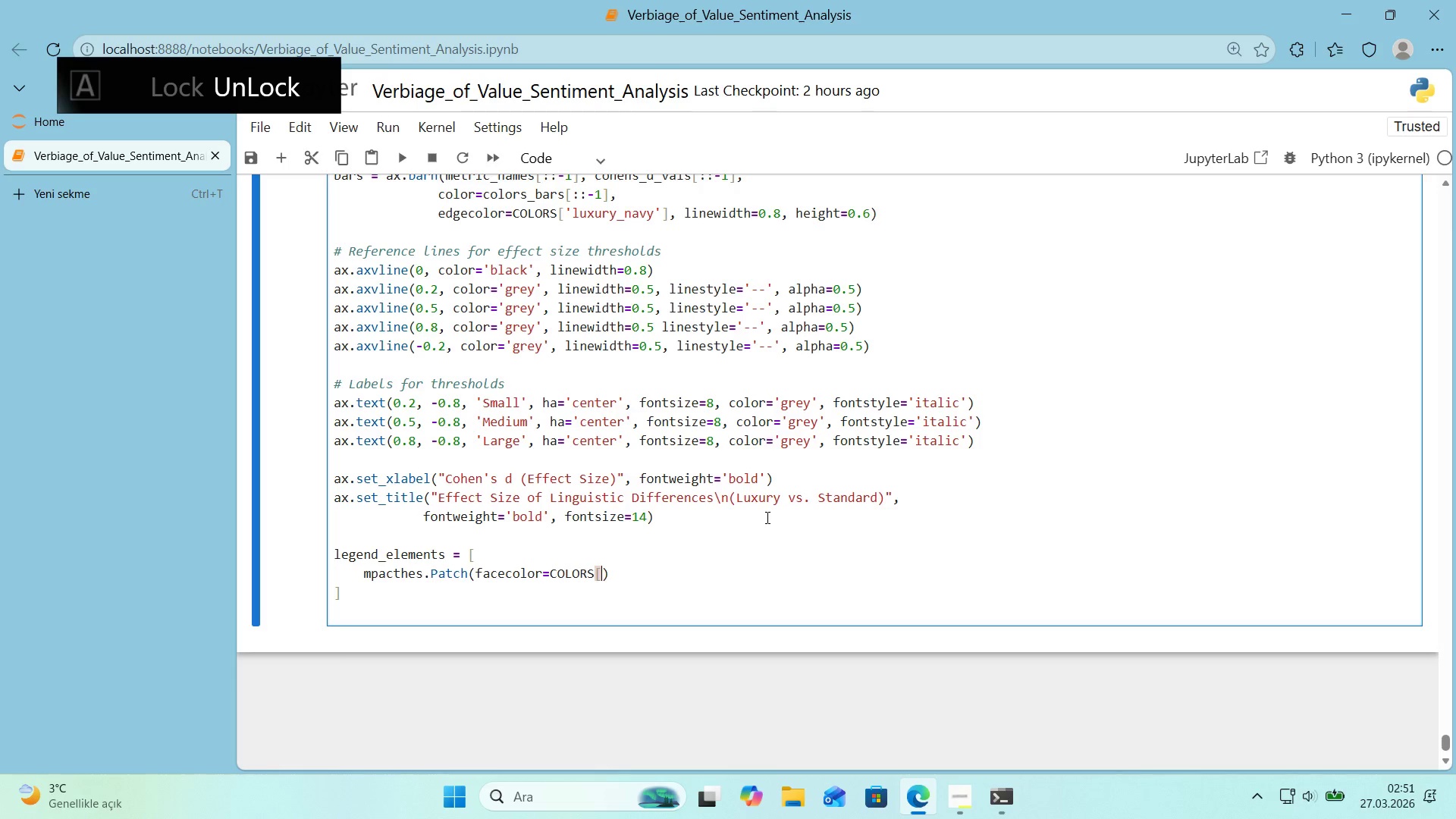 
key(Alt+Control+9)
 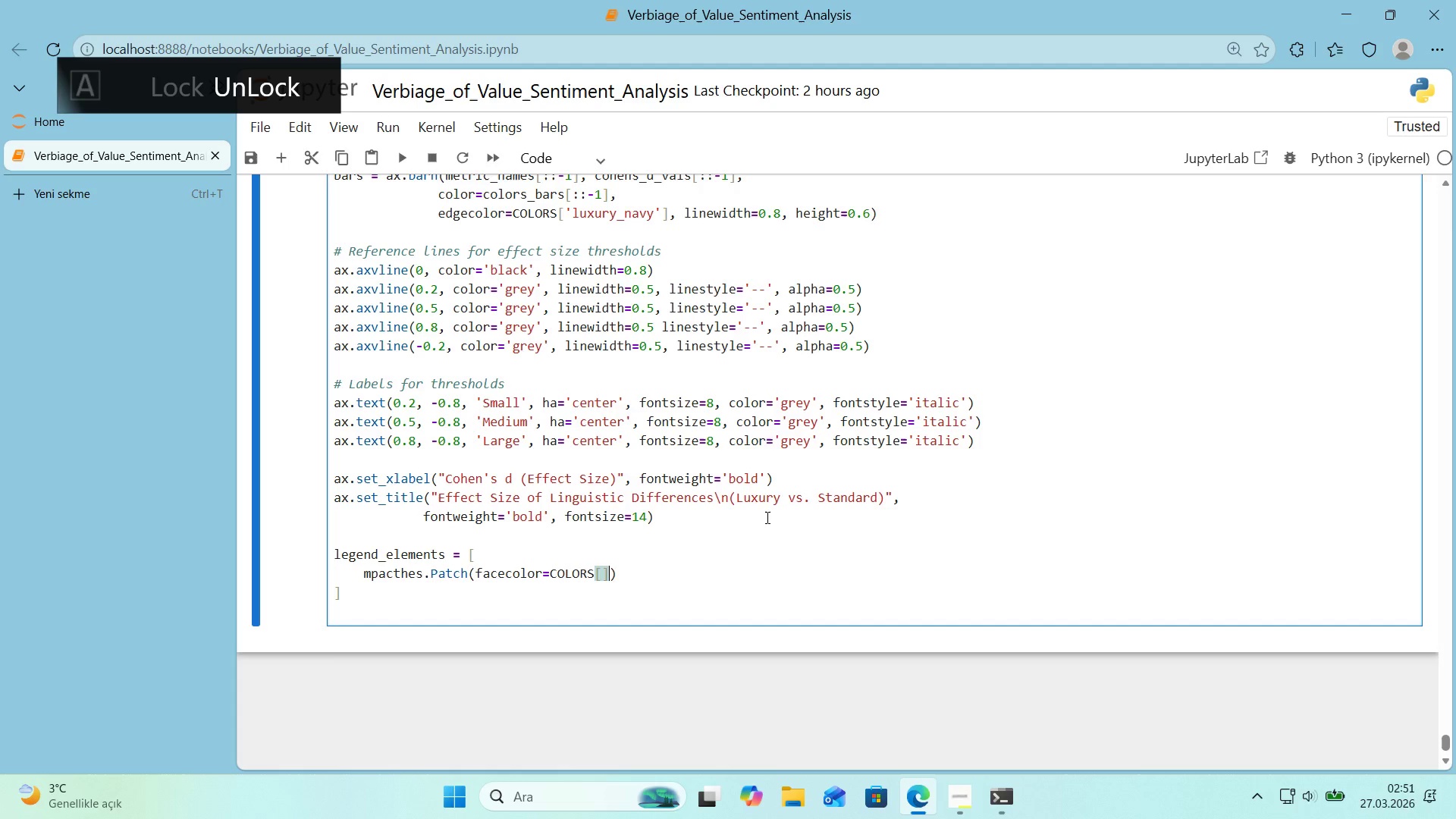 
key(ArrowLeft)
 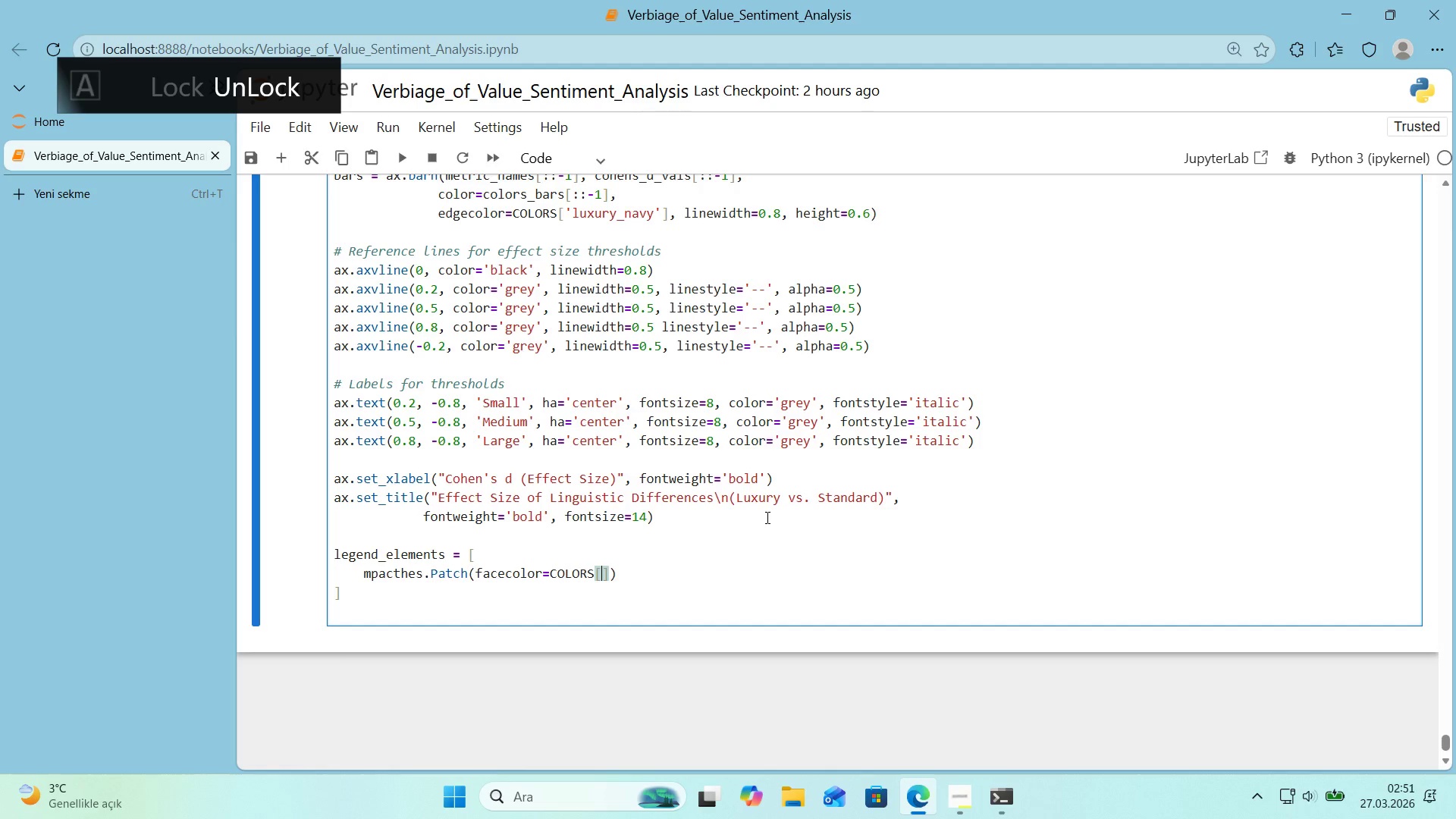 
type(@@)
 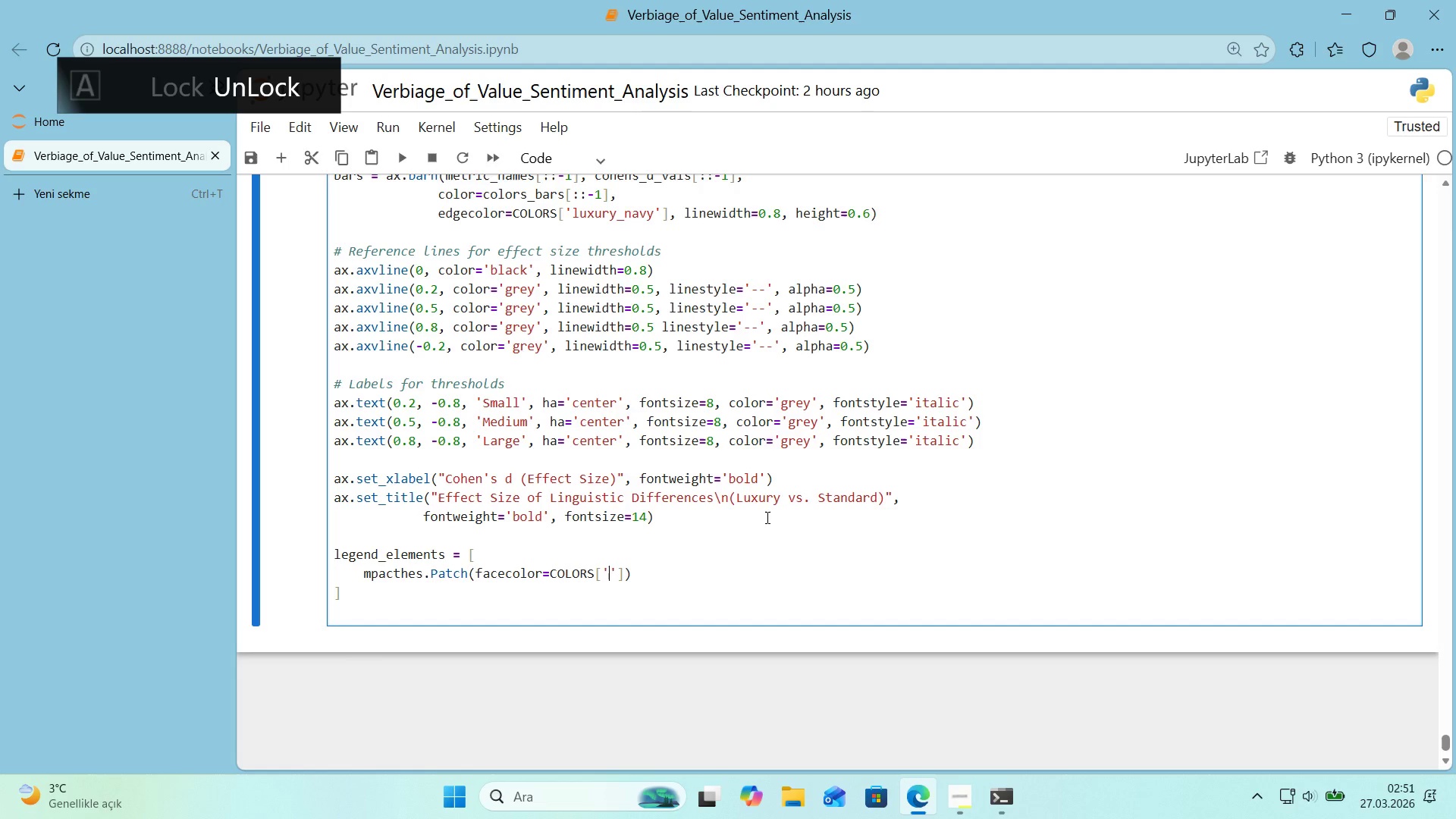 
key(ArrowLeft)
 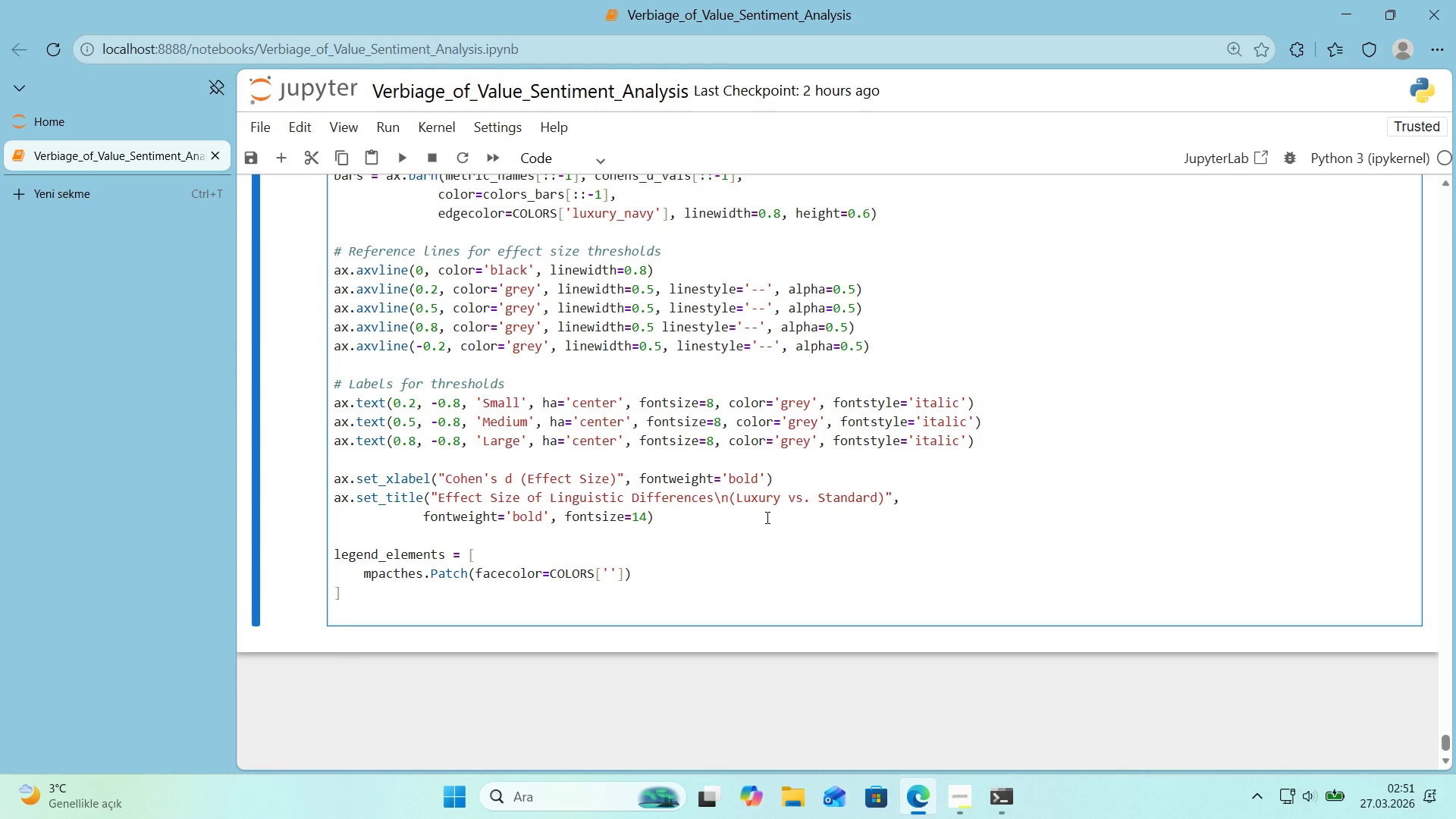 
type(luxury_gold)
 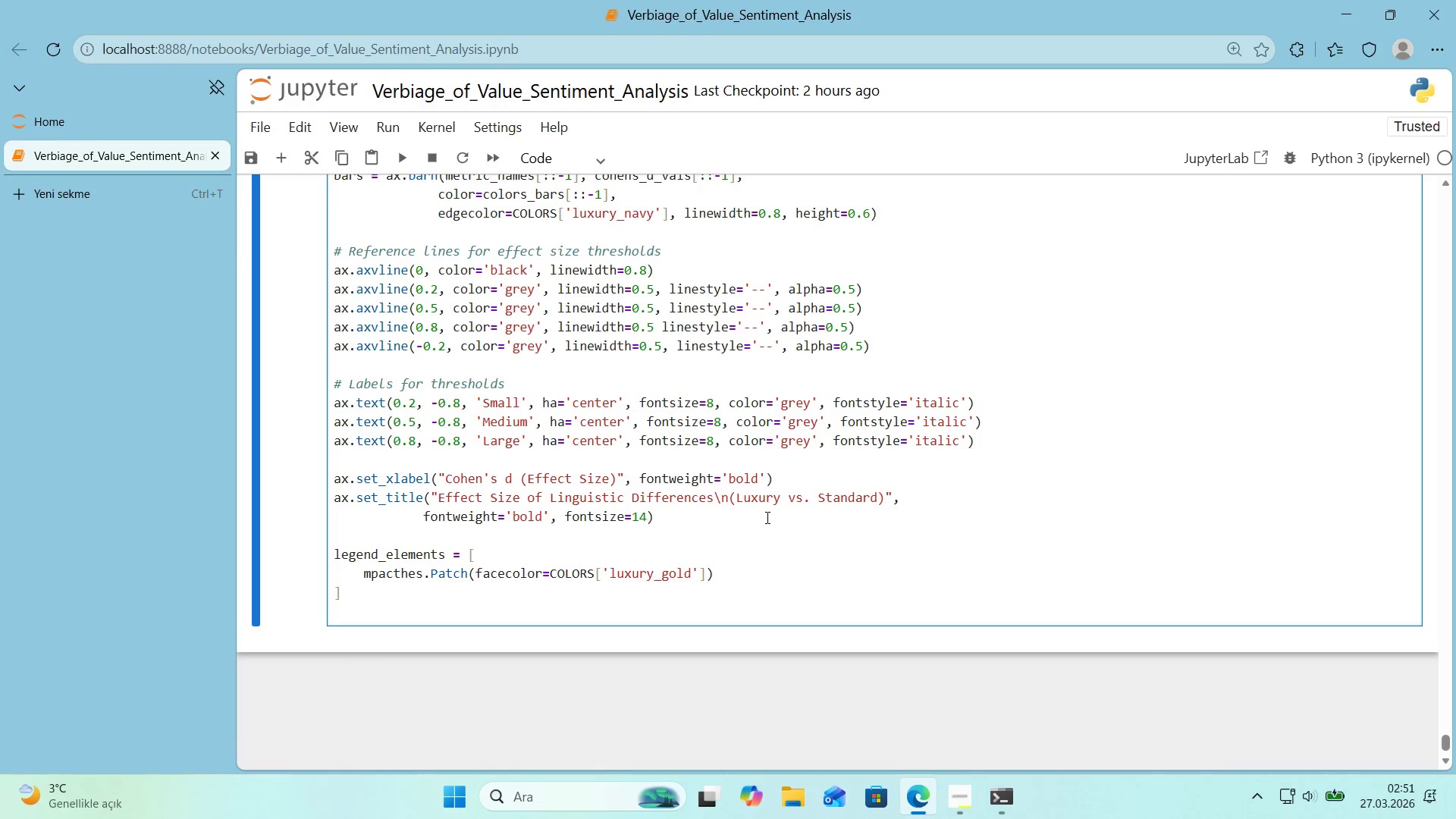 
key(Control+F)
 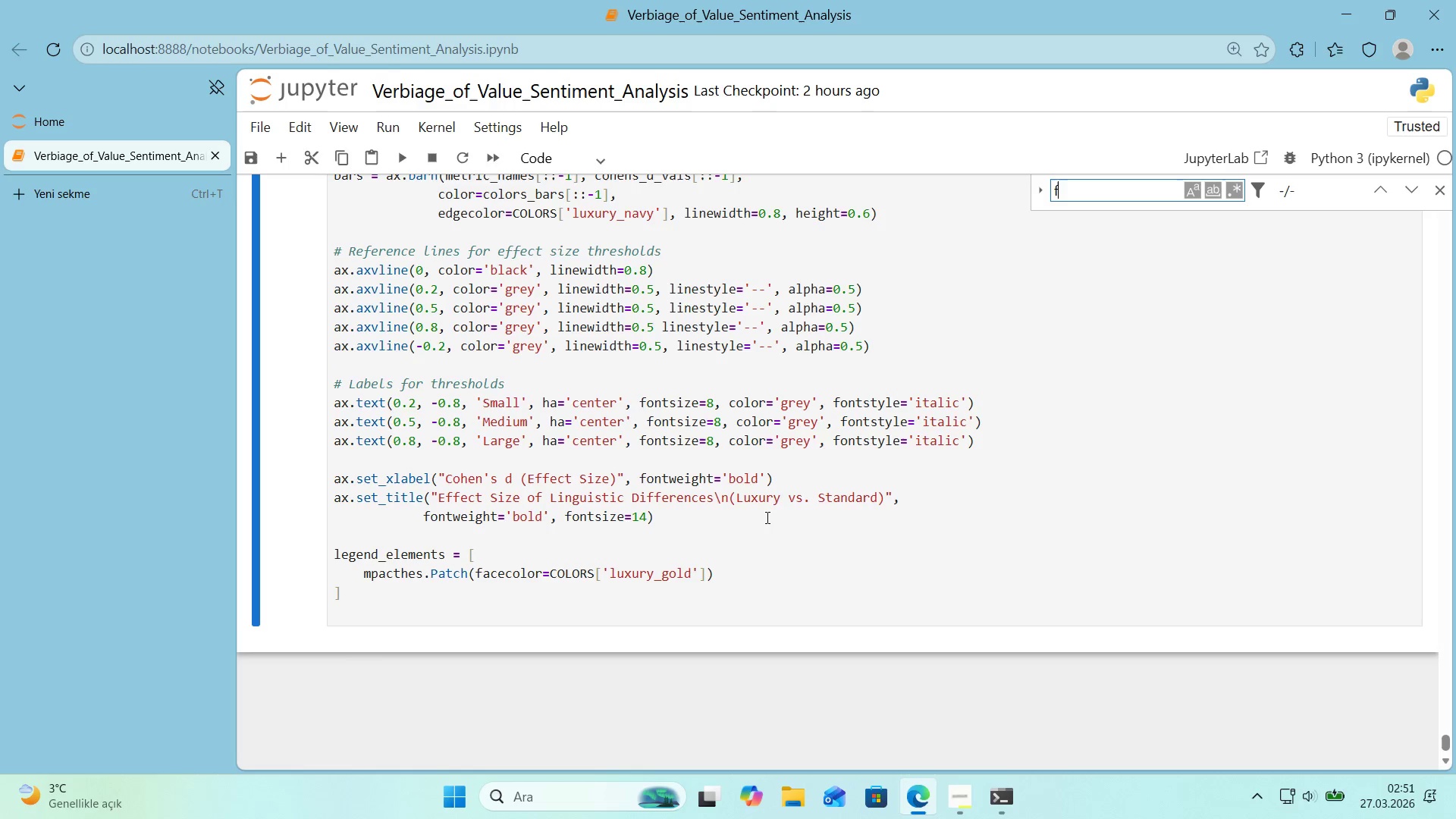 
type(f'g01)
 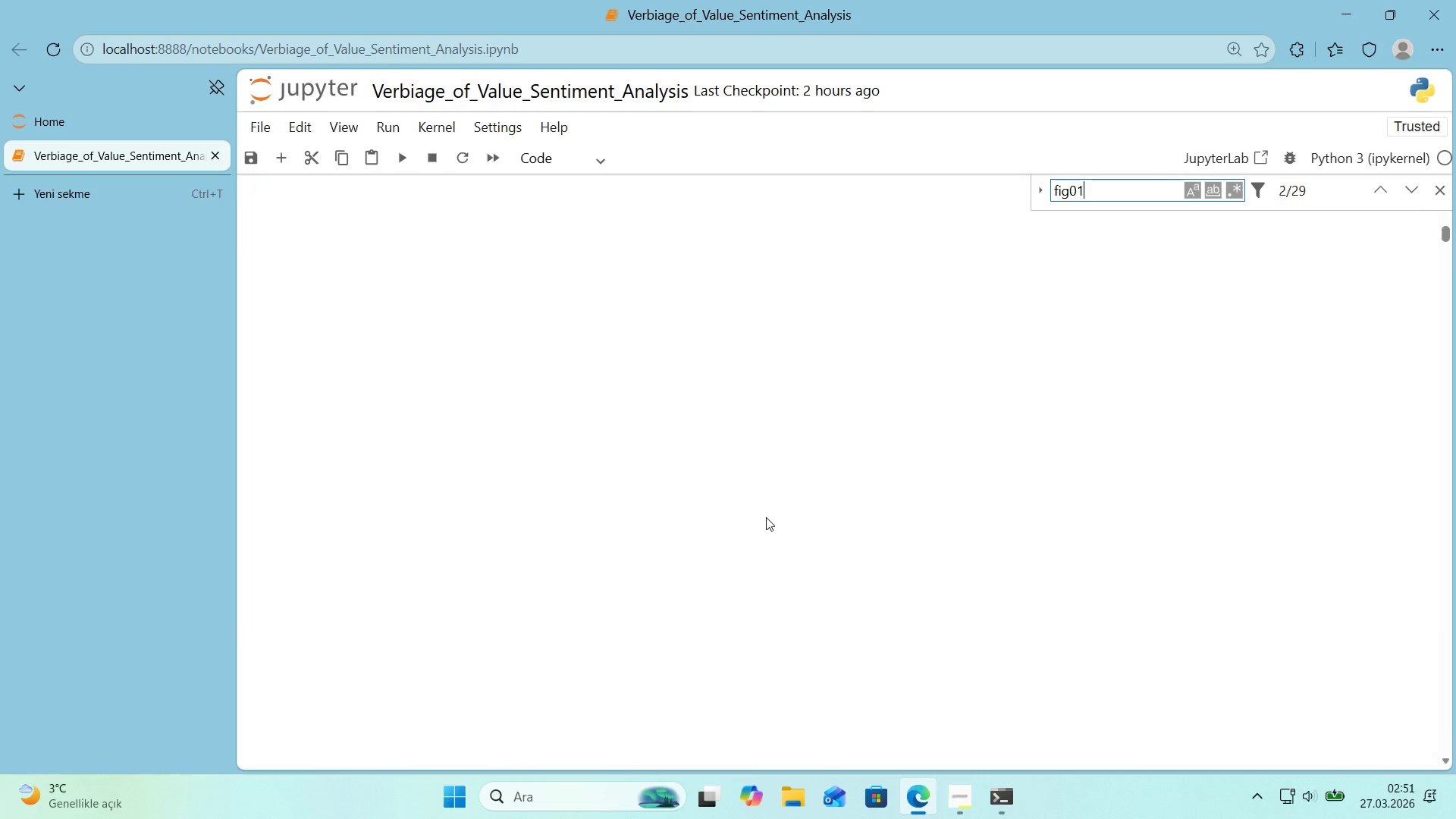 
key(Enter)
 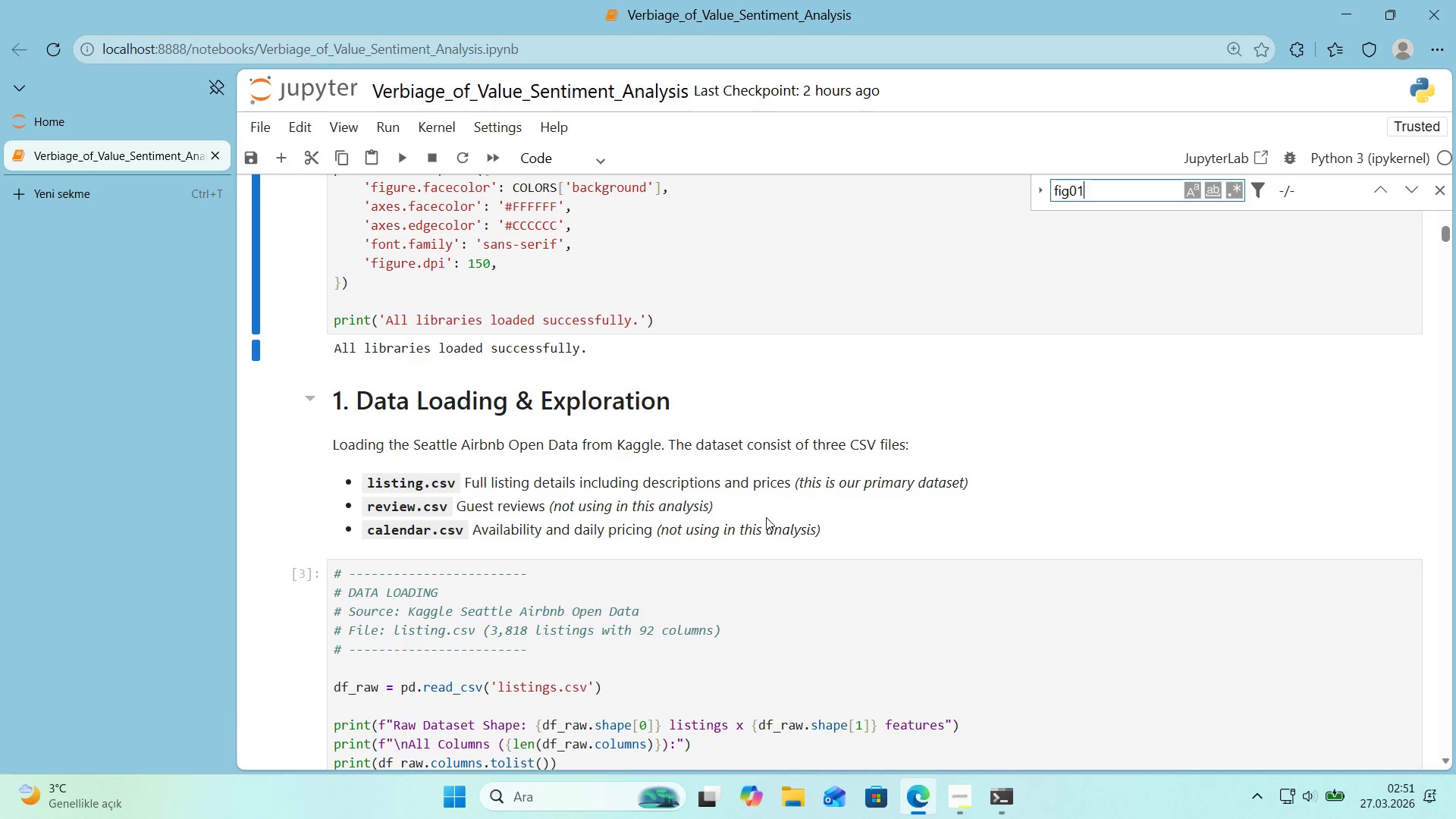 
key(Enter)
 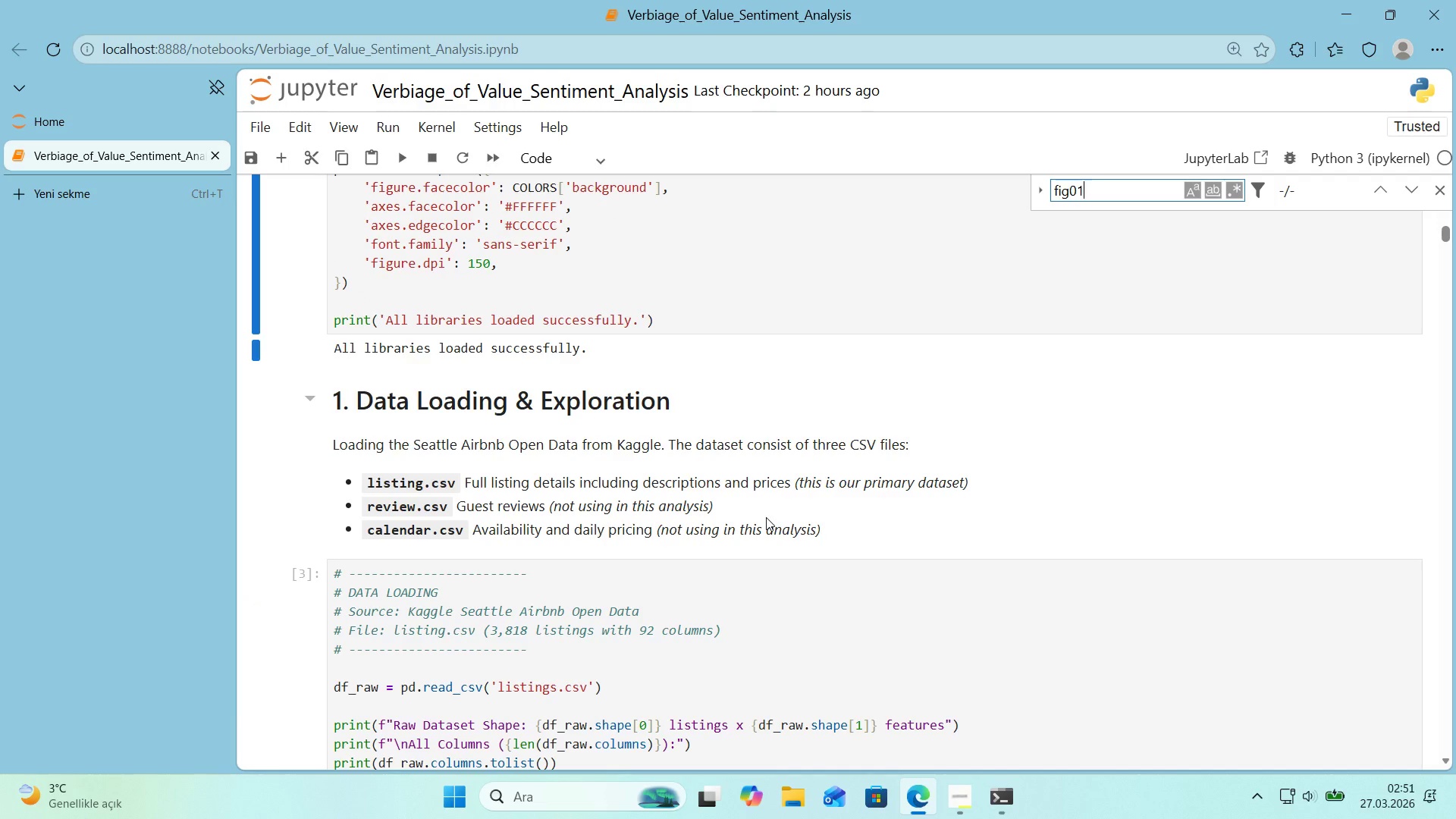 
key(Backspace)
 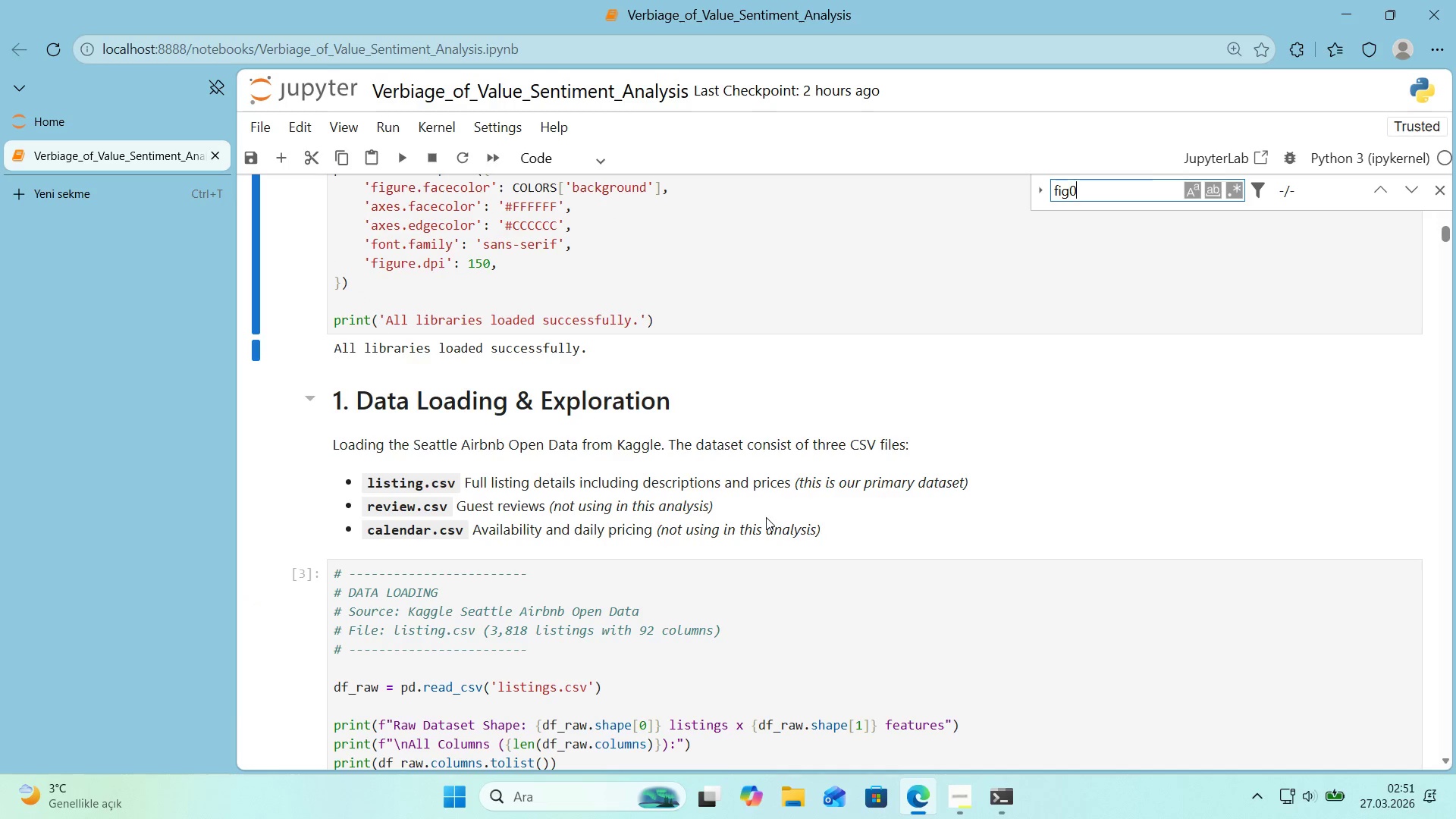 
key(Backspace)
 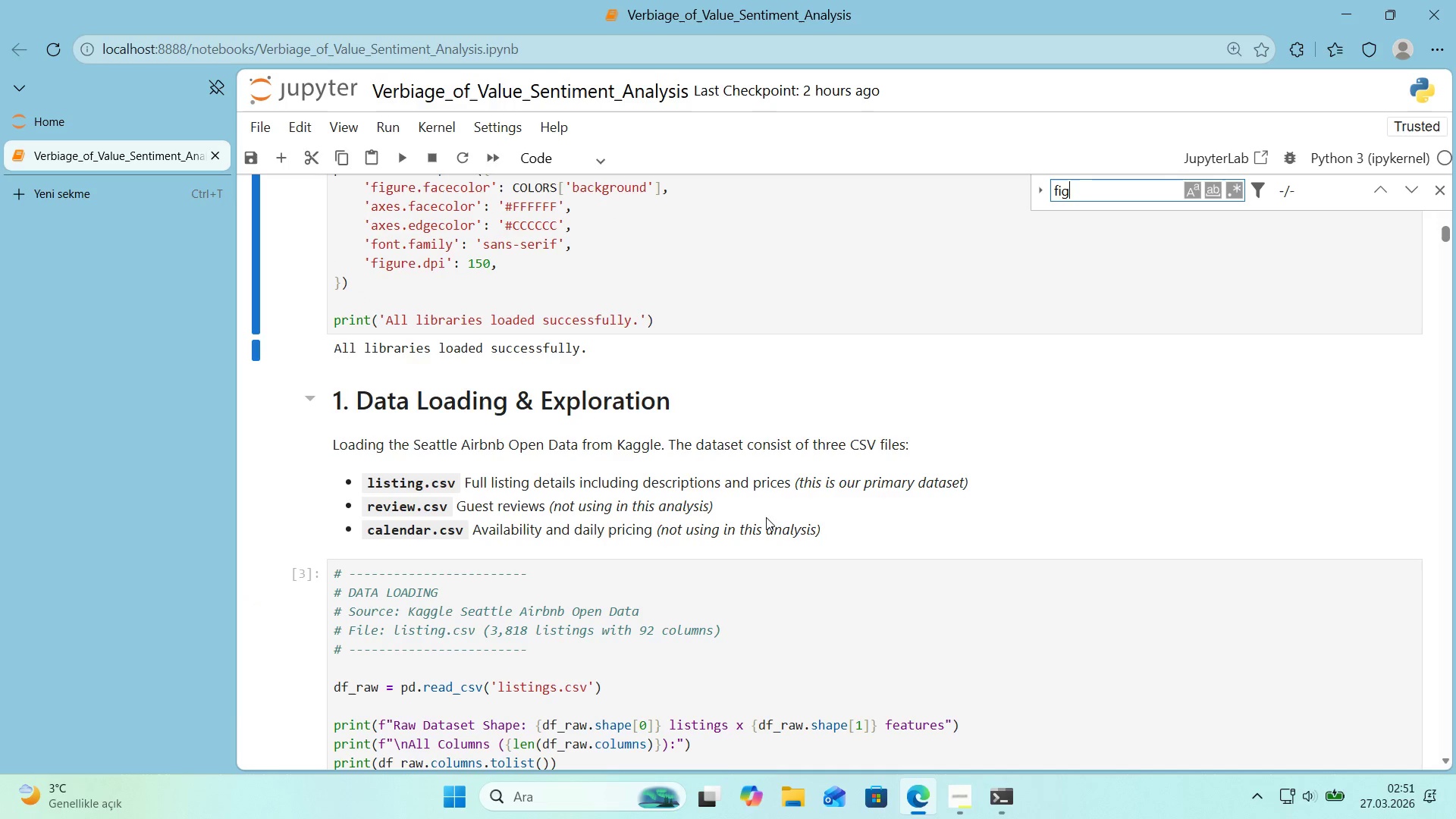 
key(1)
 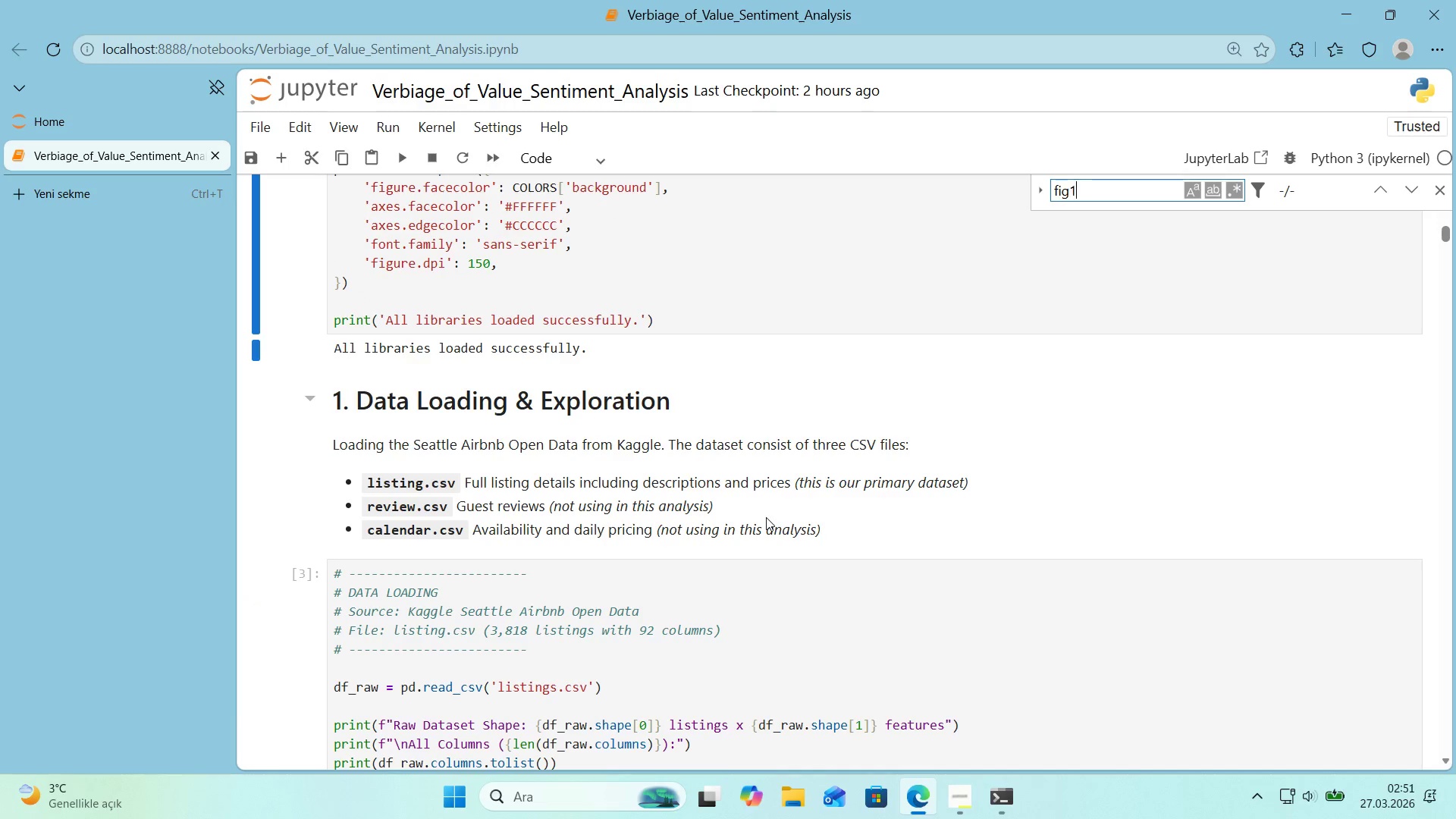 
key(Enter)
 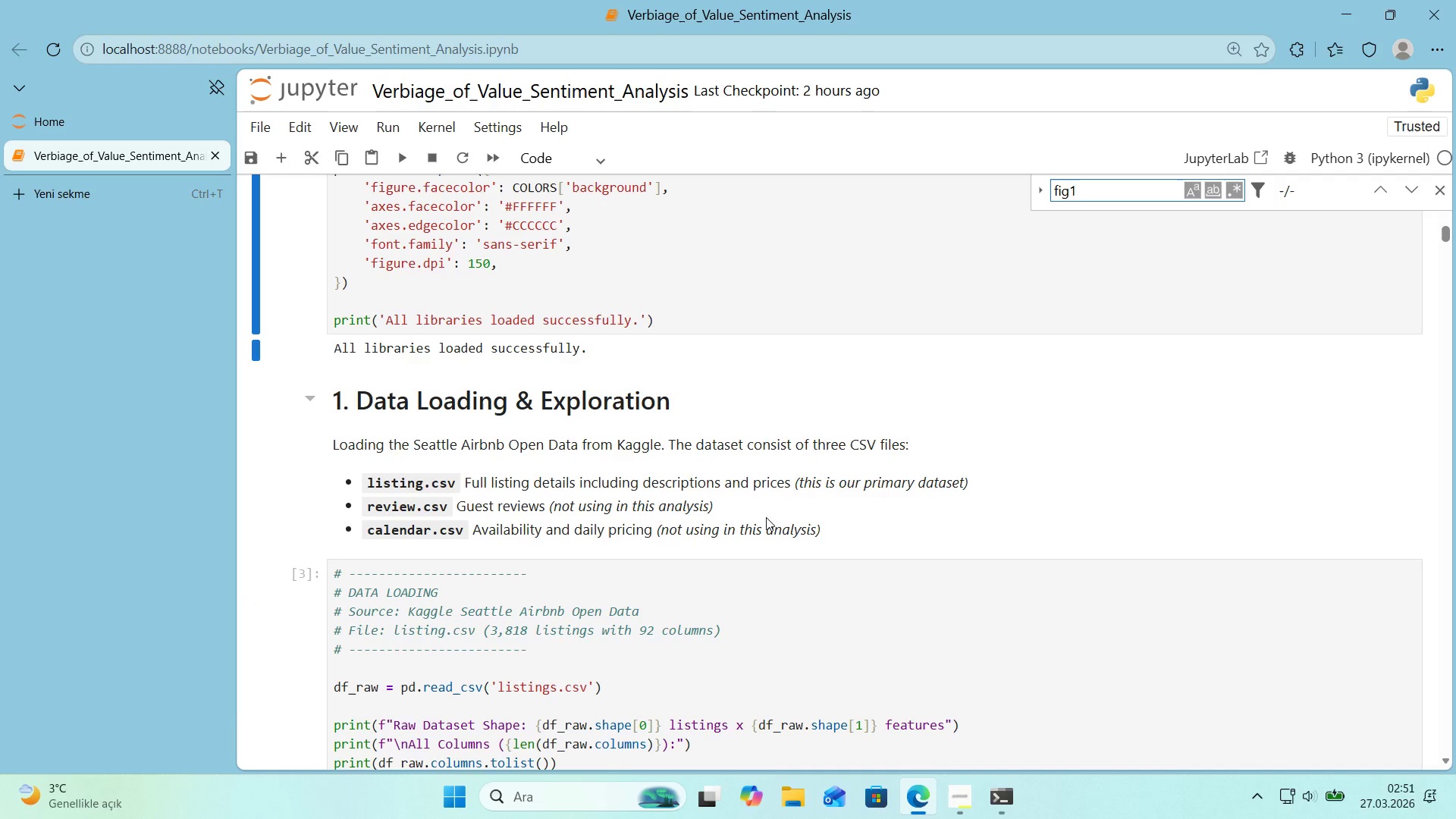 
key(Backspace)
 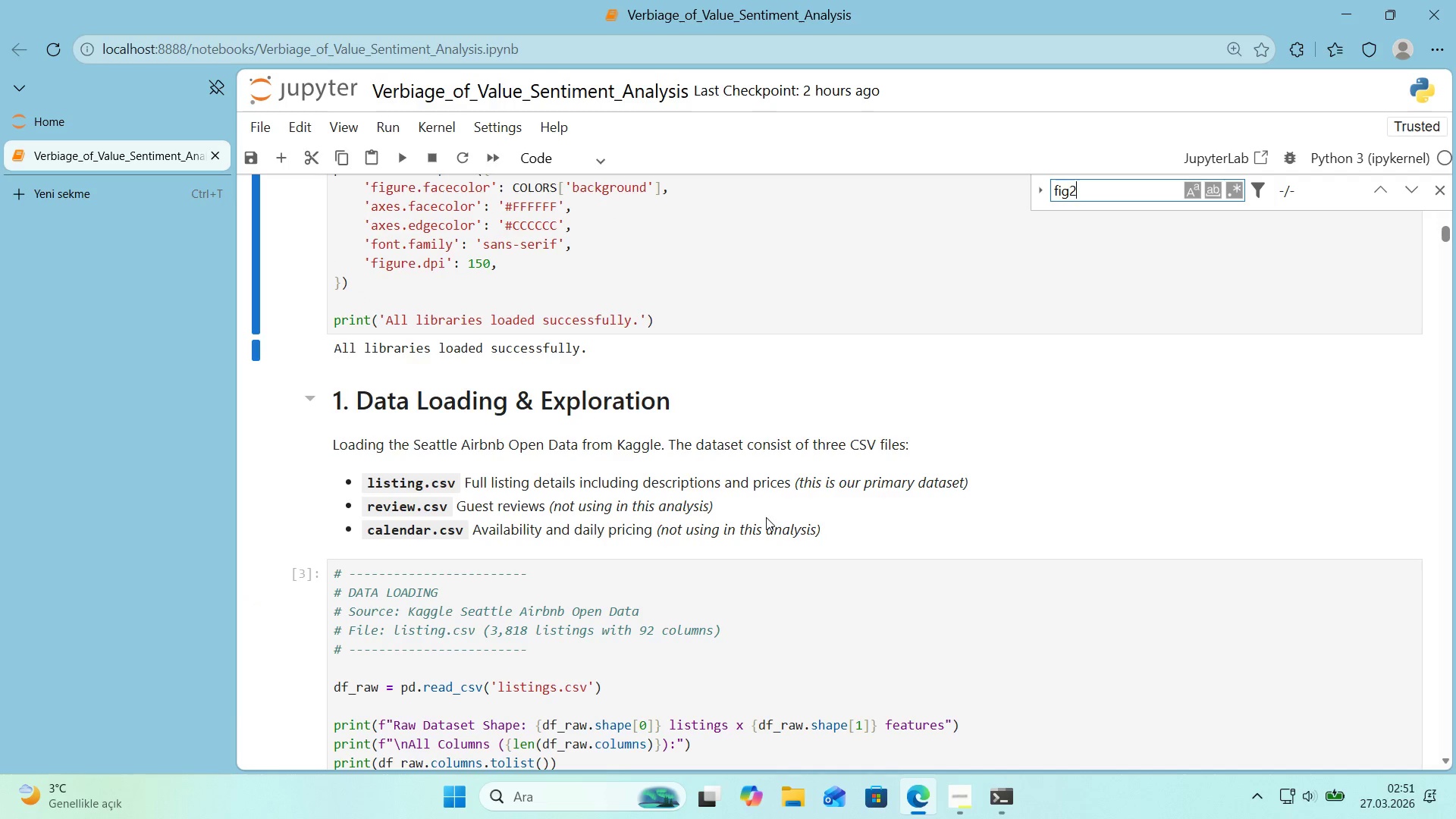 
key(2)
 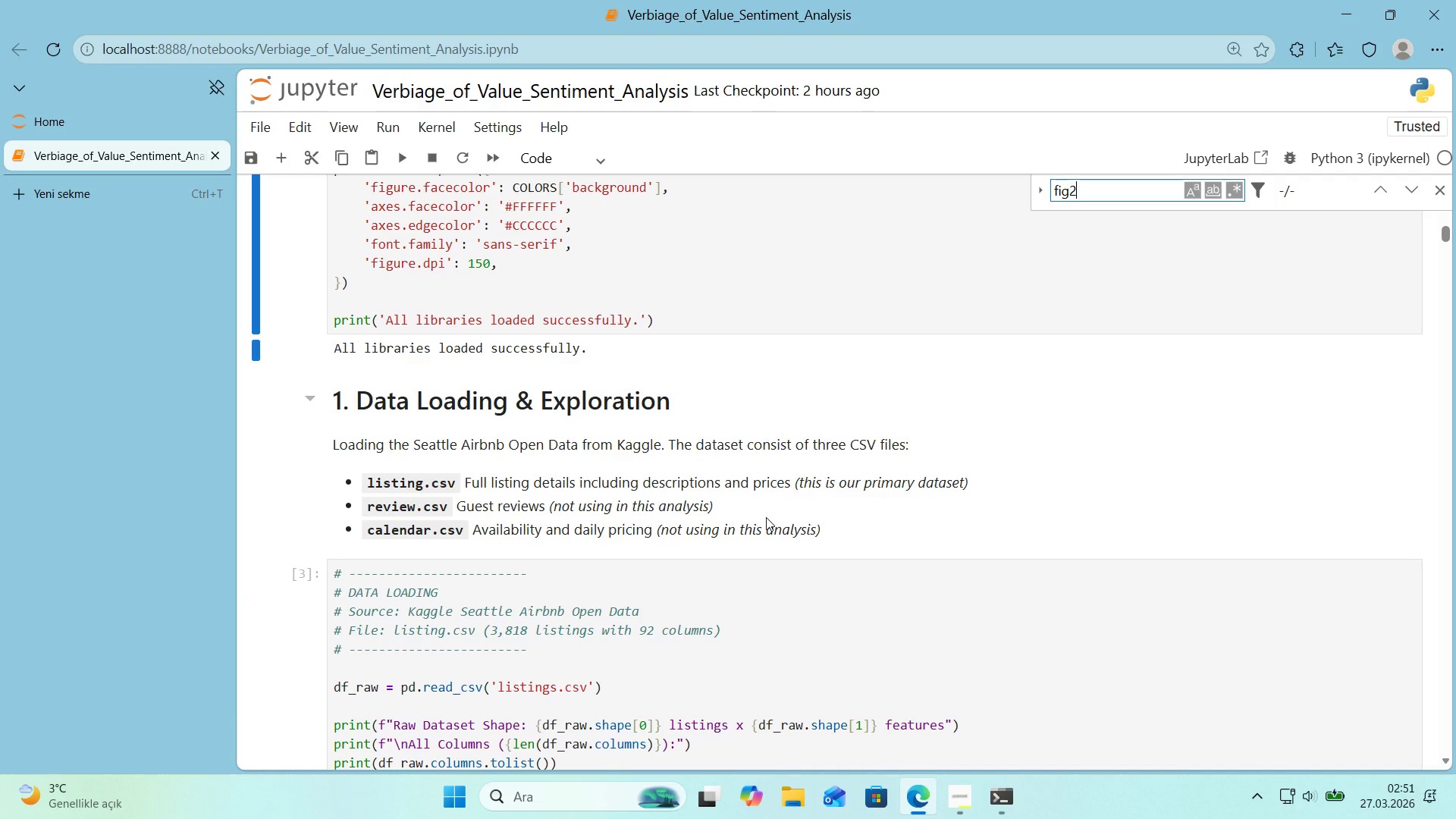 
key(Enter)
 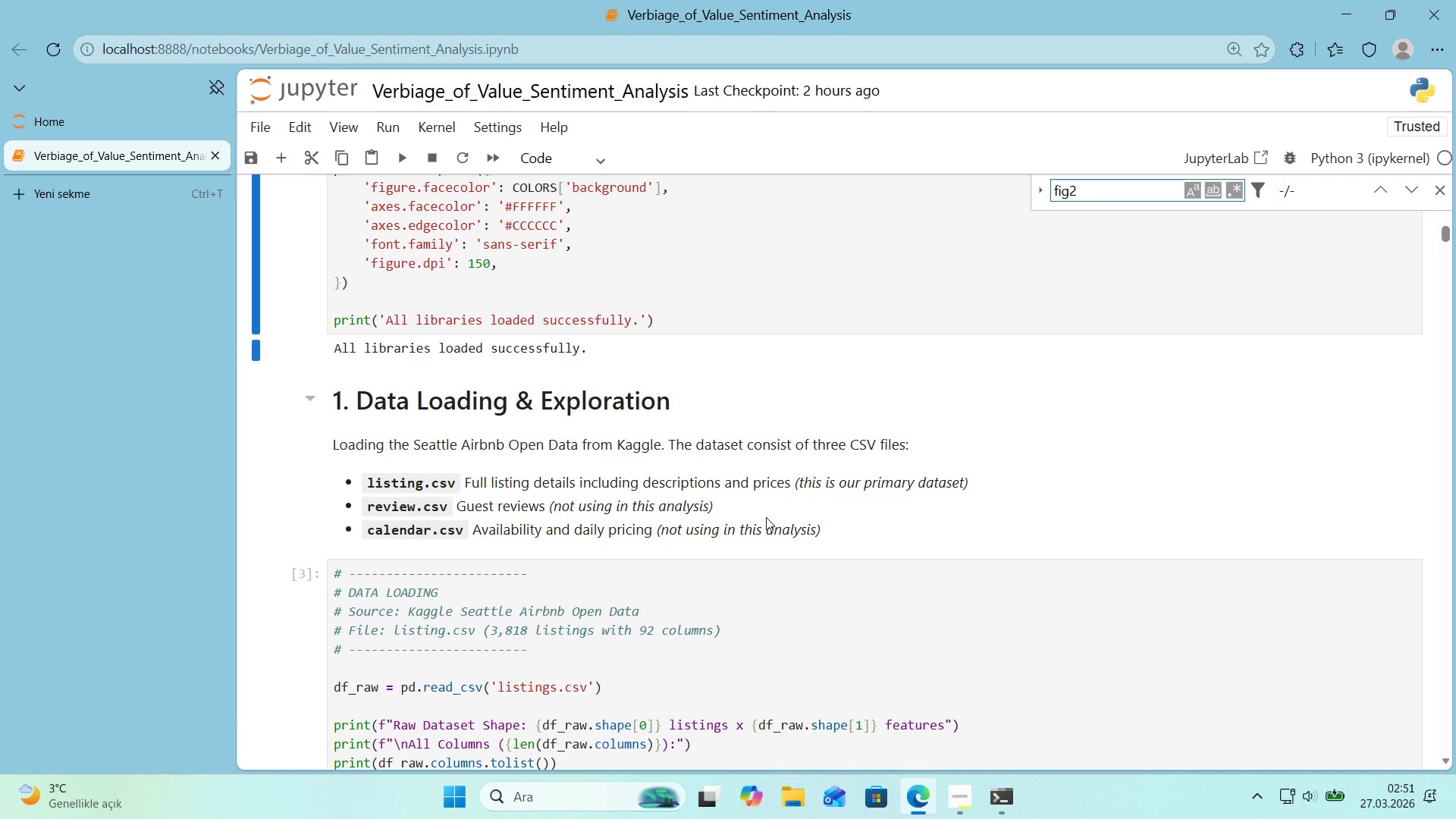 
key(Backspace)
type(02)
 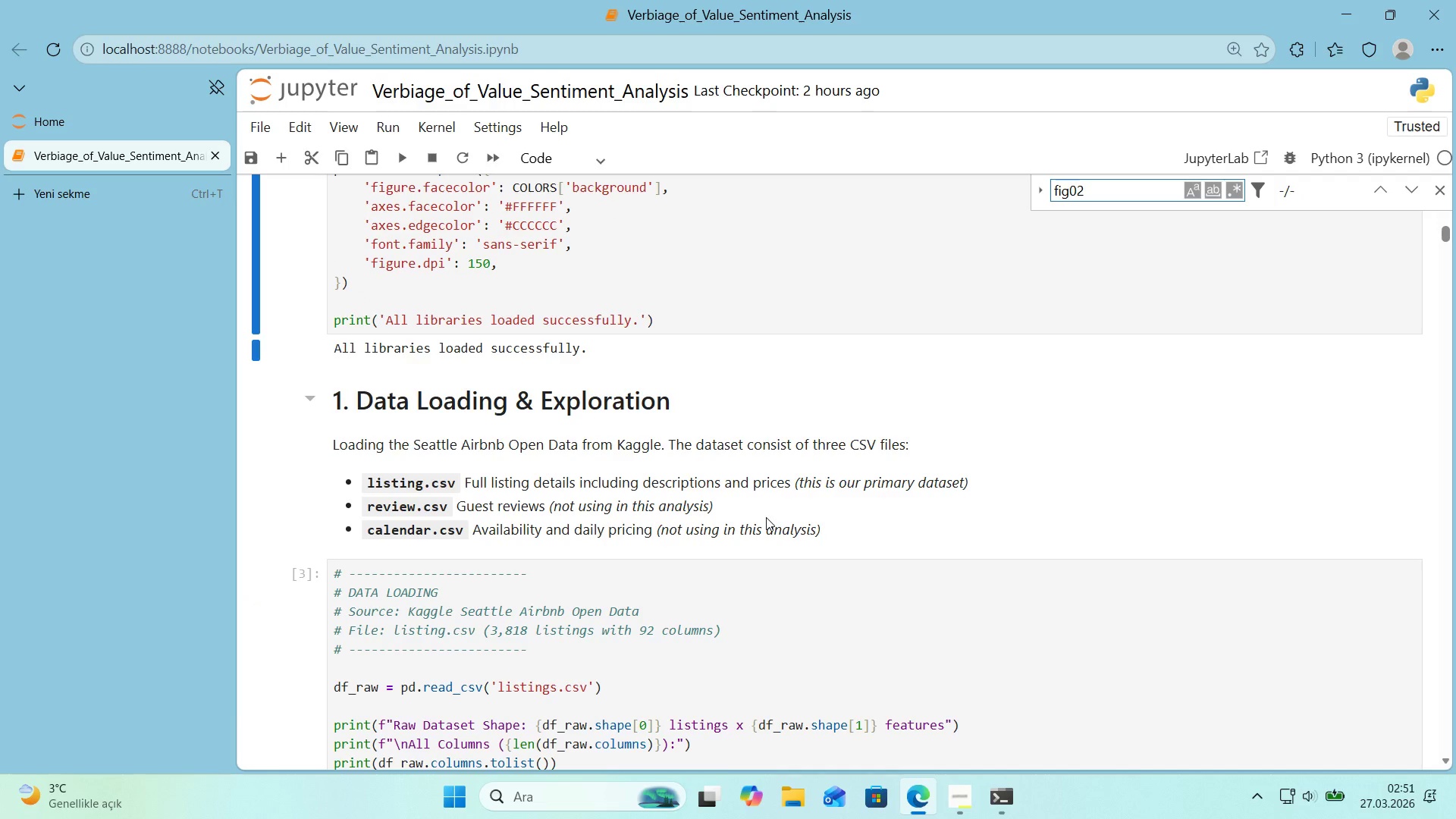 
key(Enter)
 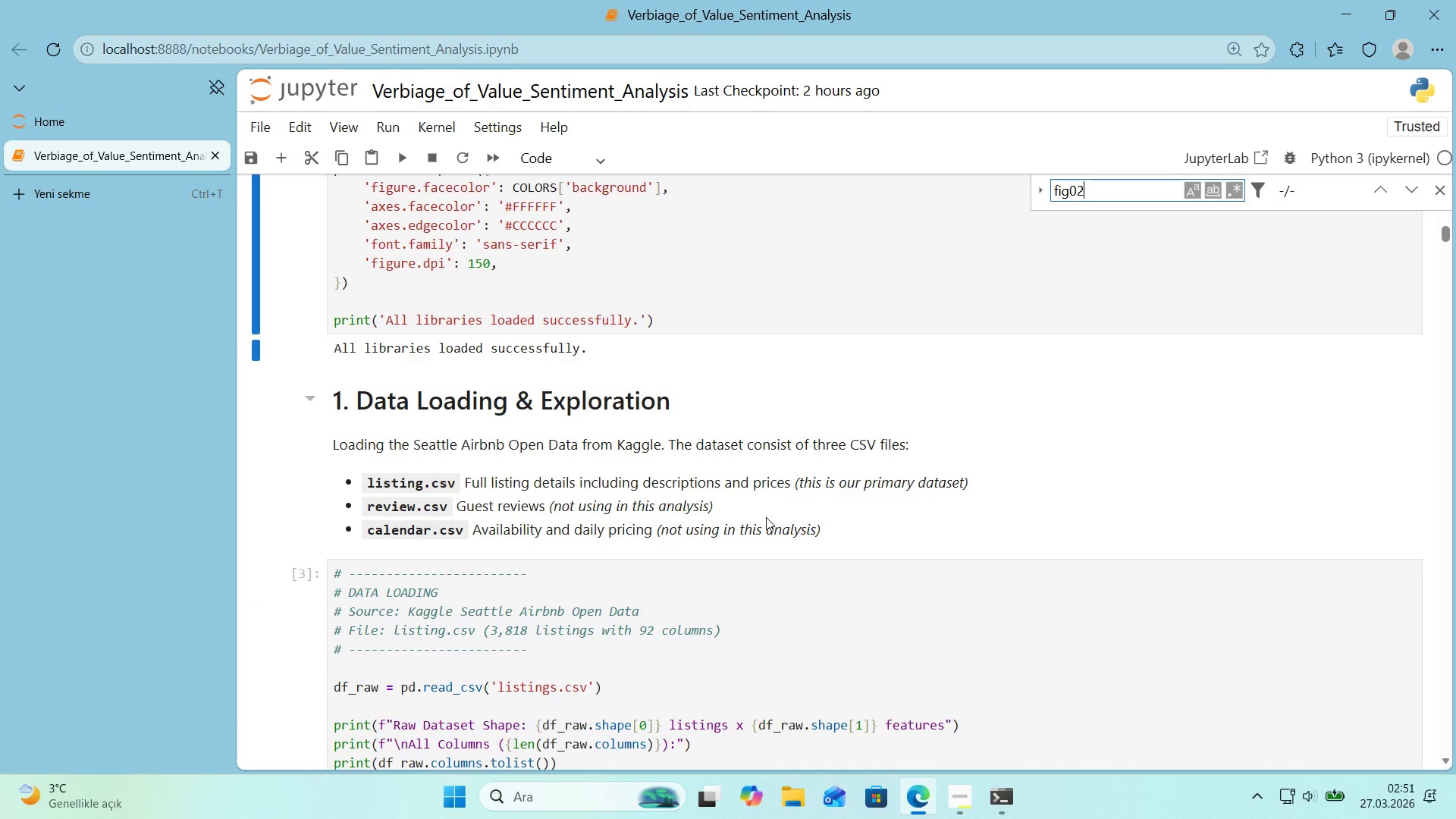 
key(Backspace)
 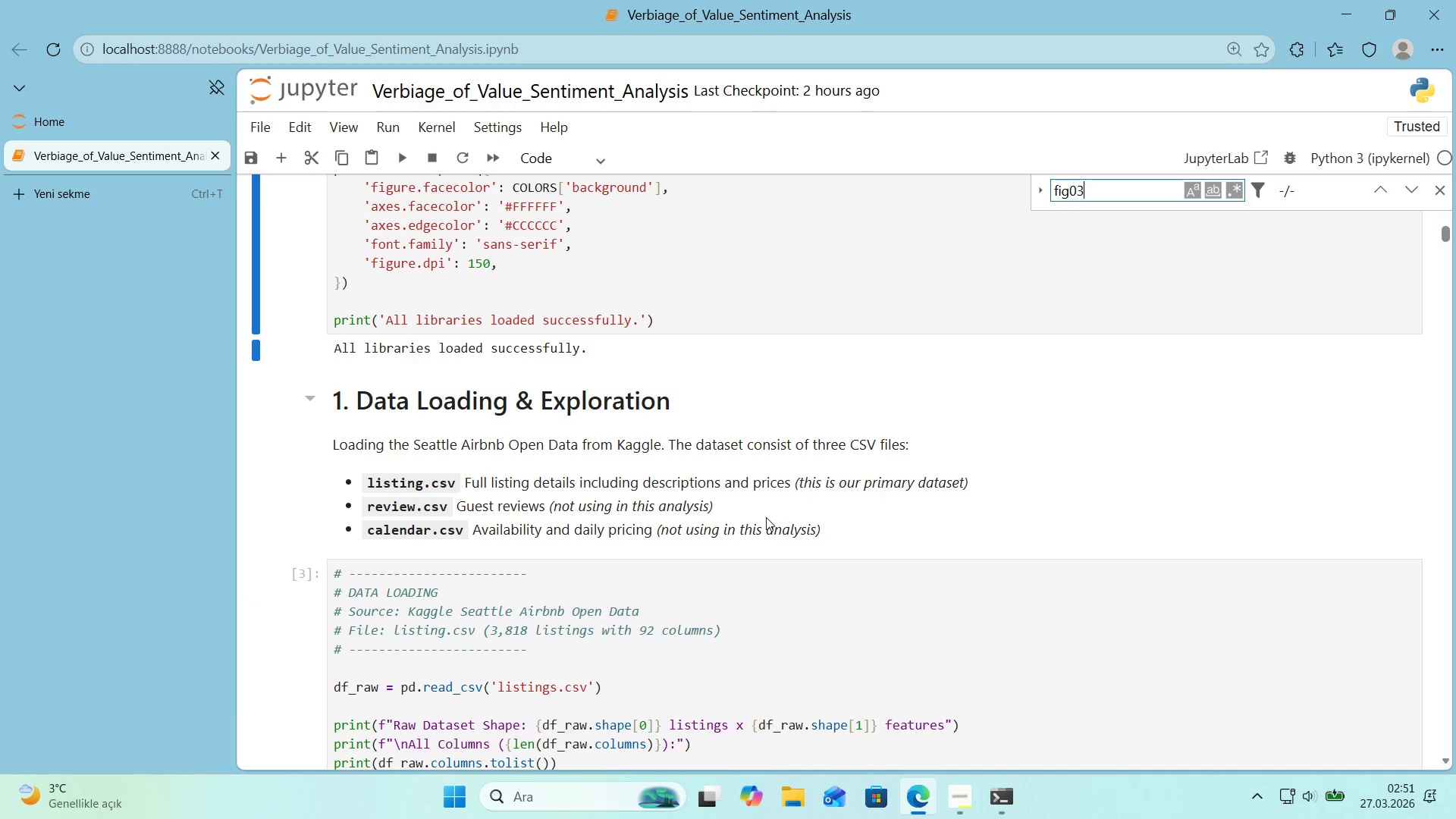 
key(3)
 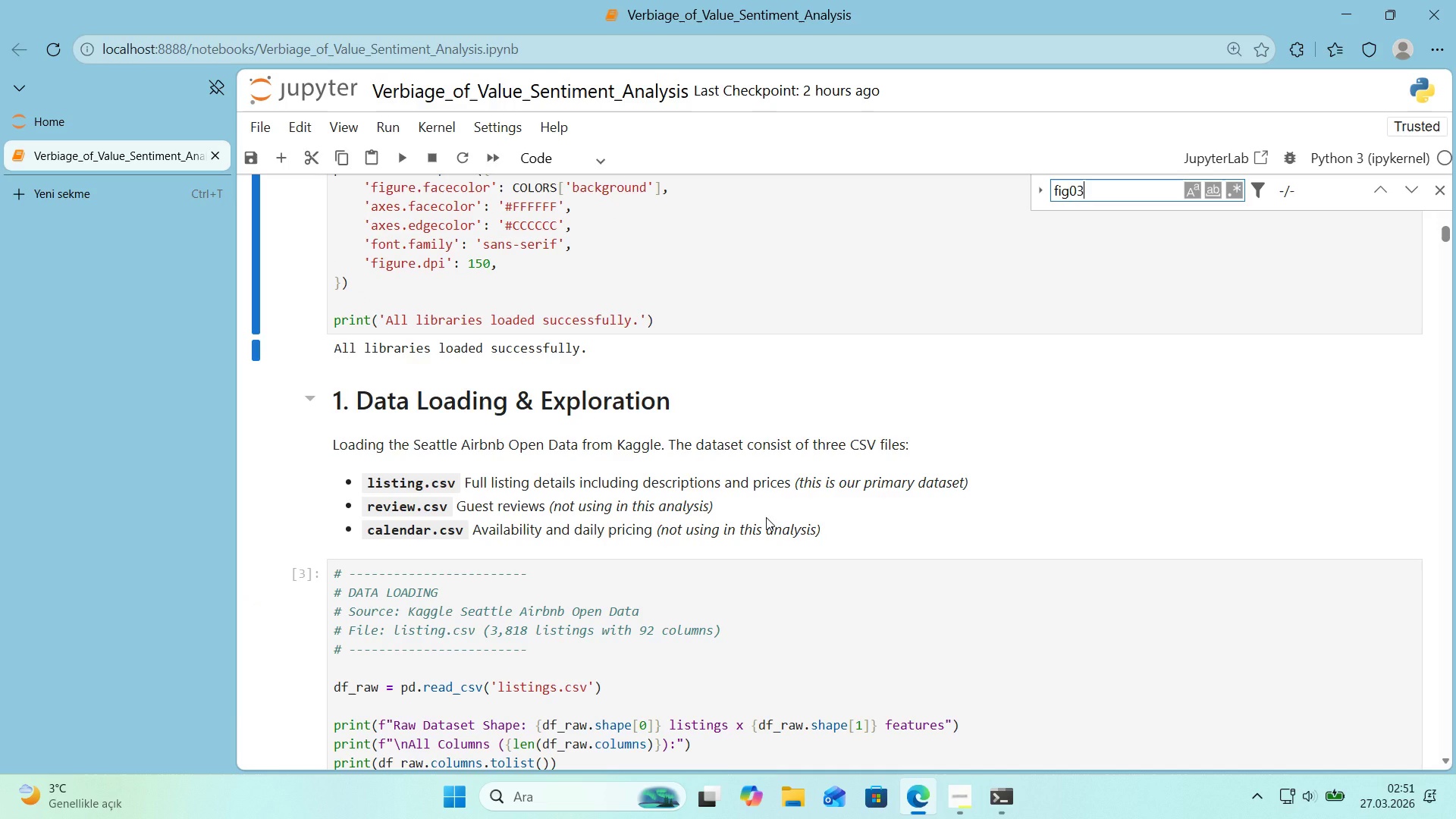 
key(Enter)
 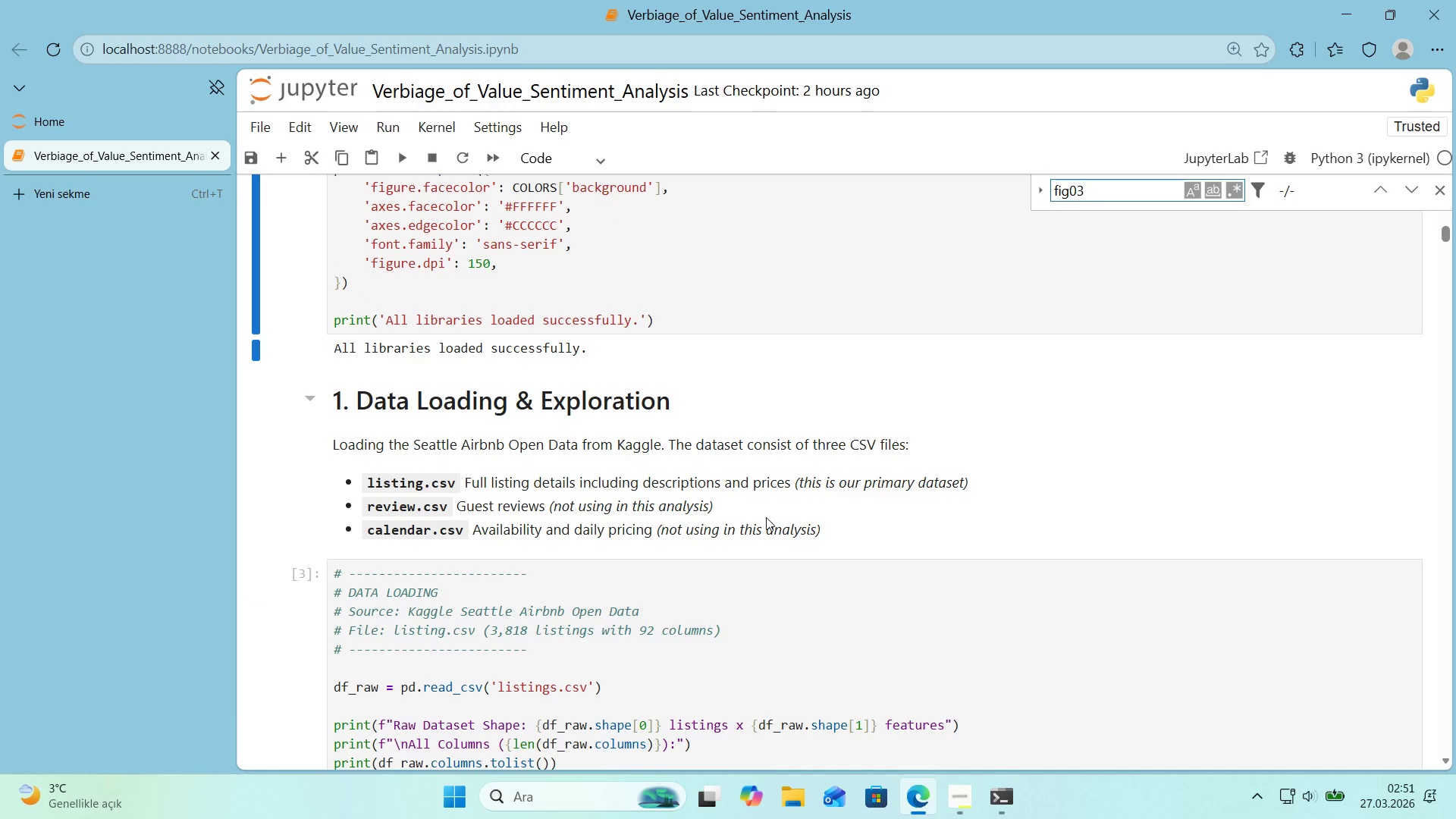 
key(Backspace)
 